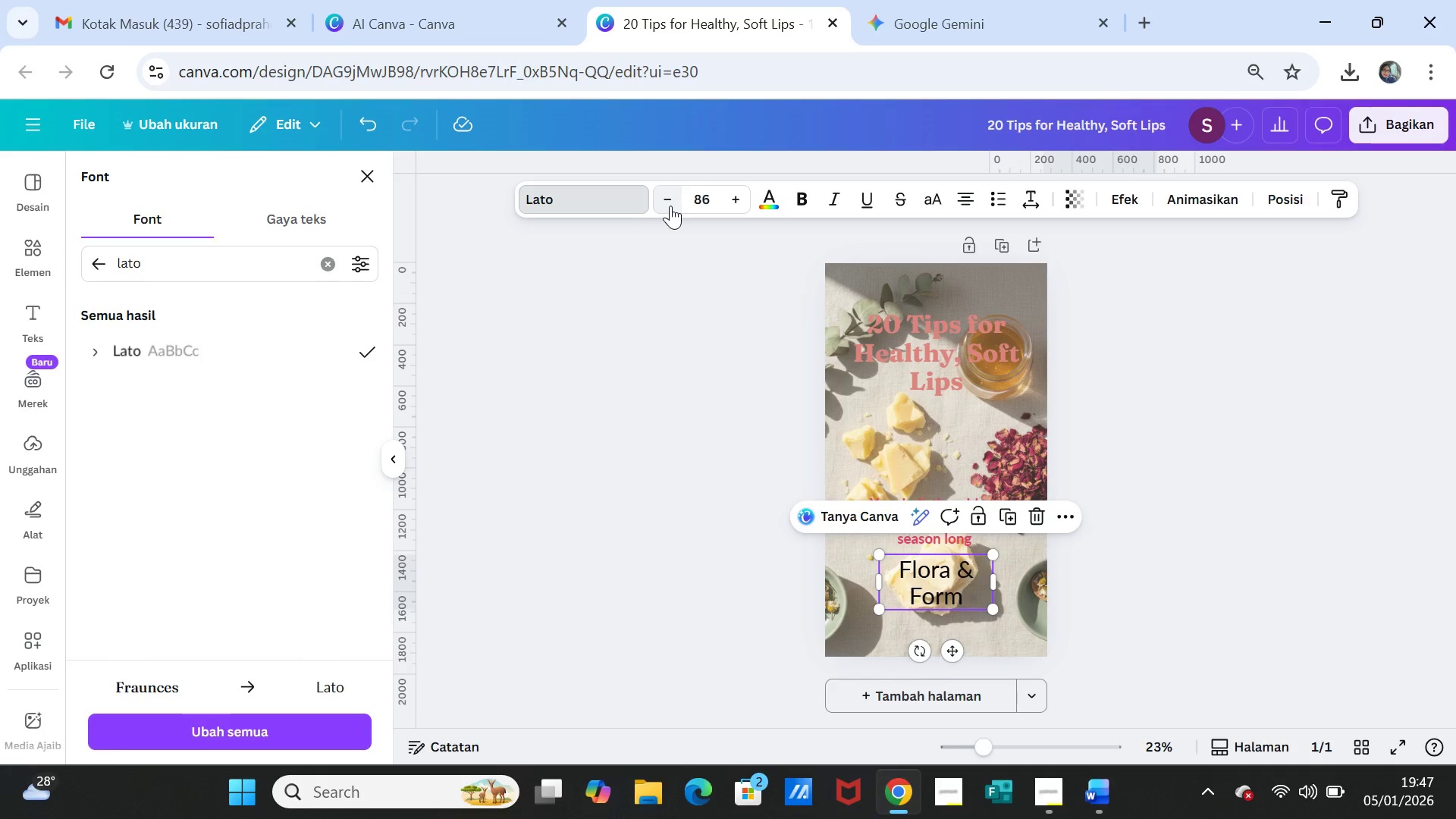 
triple_click([670, 206])
 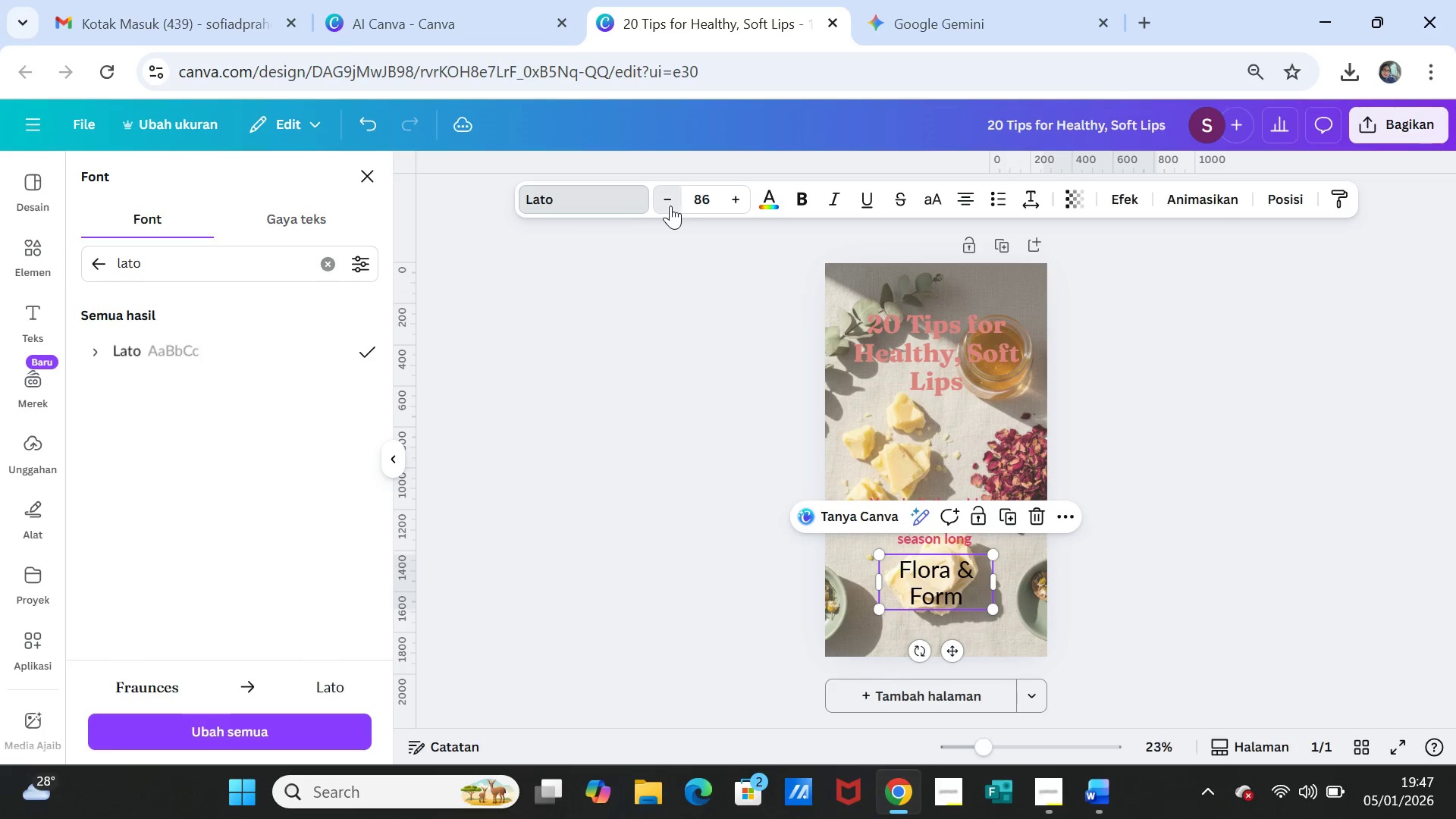 
triple_click([670, 206])
 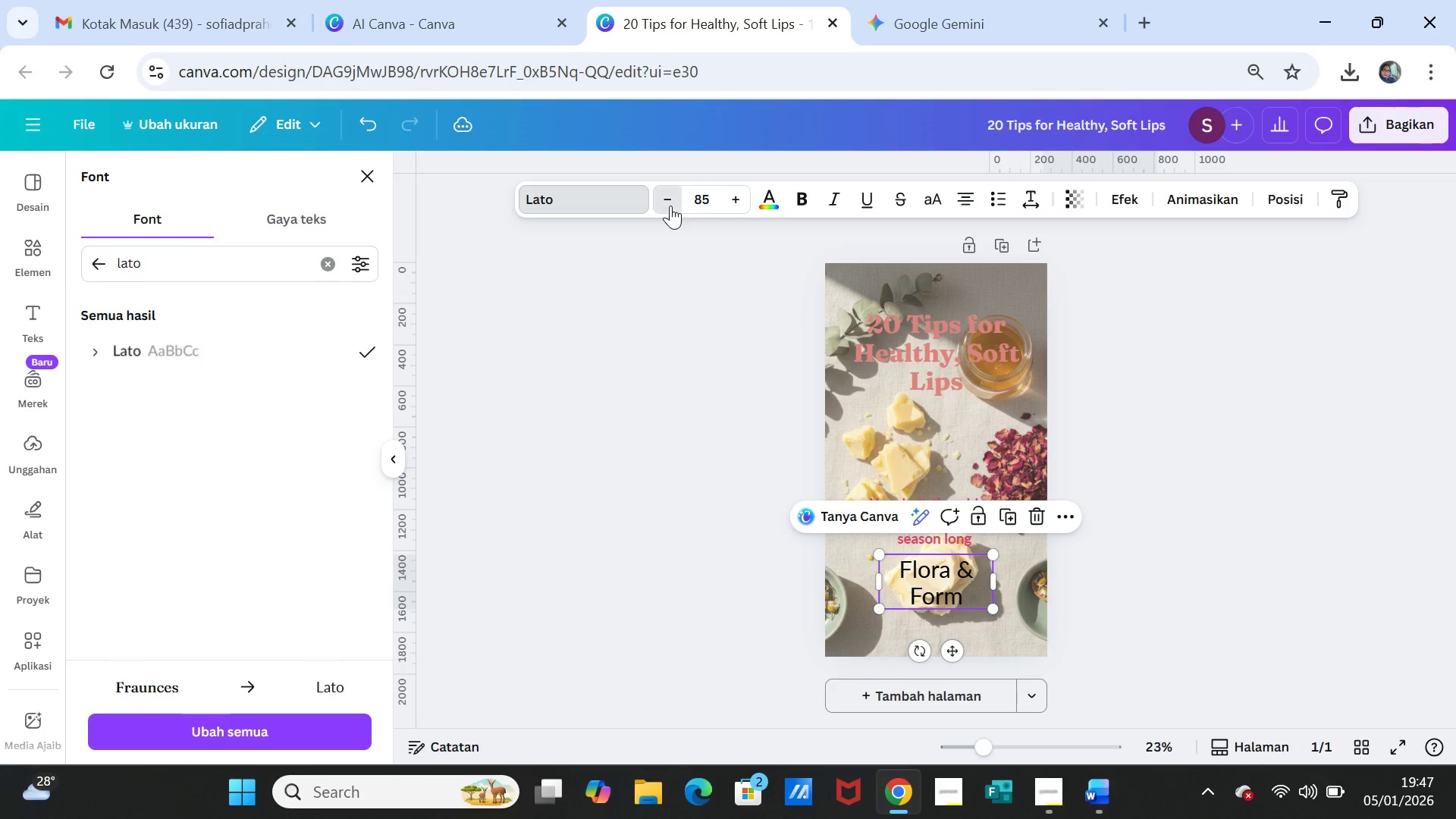 
triple_click([670, 206])
 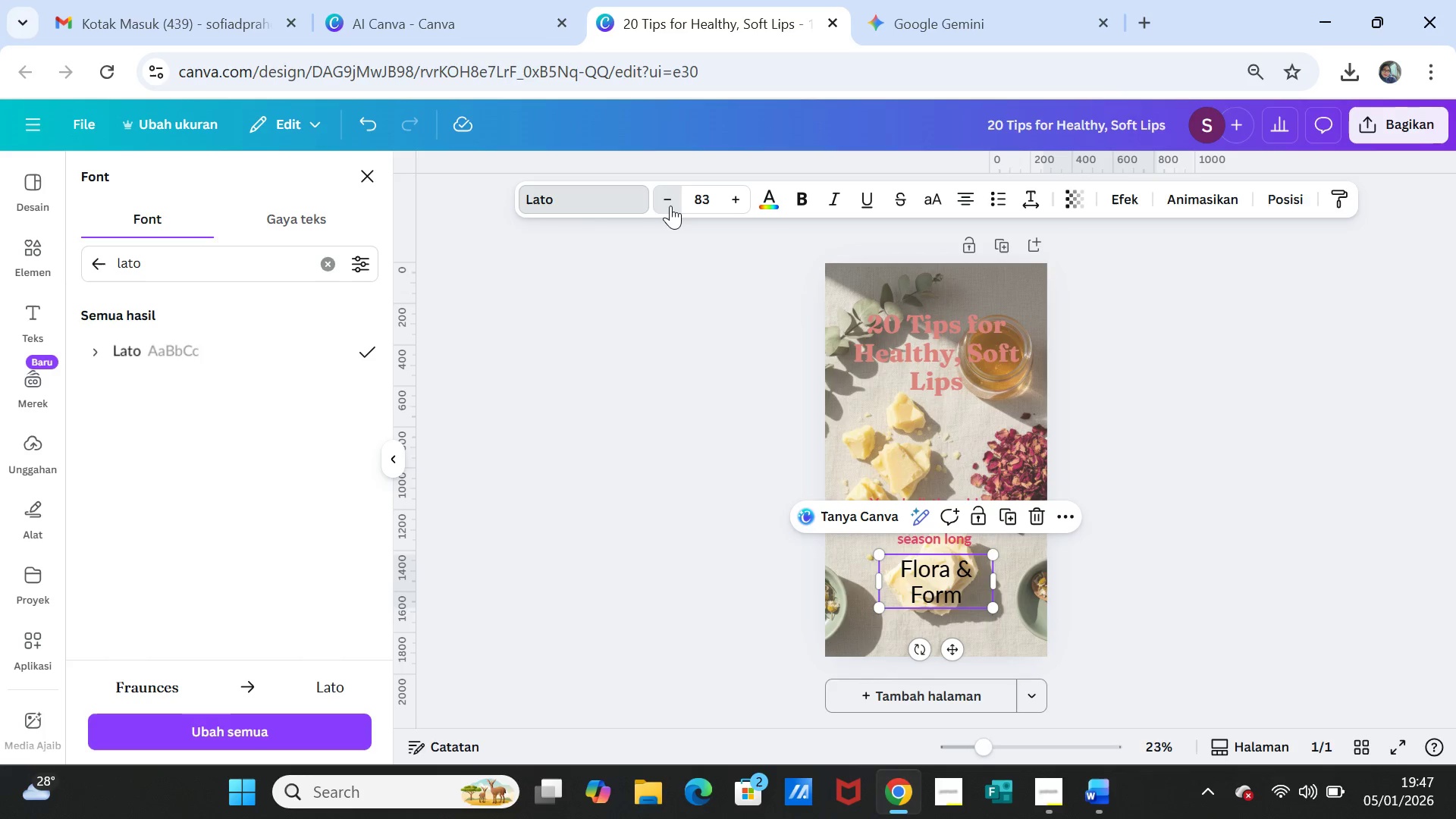 
double_click([670, 206])
 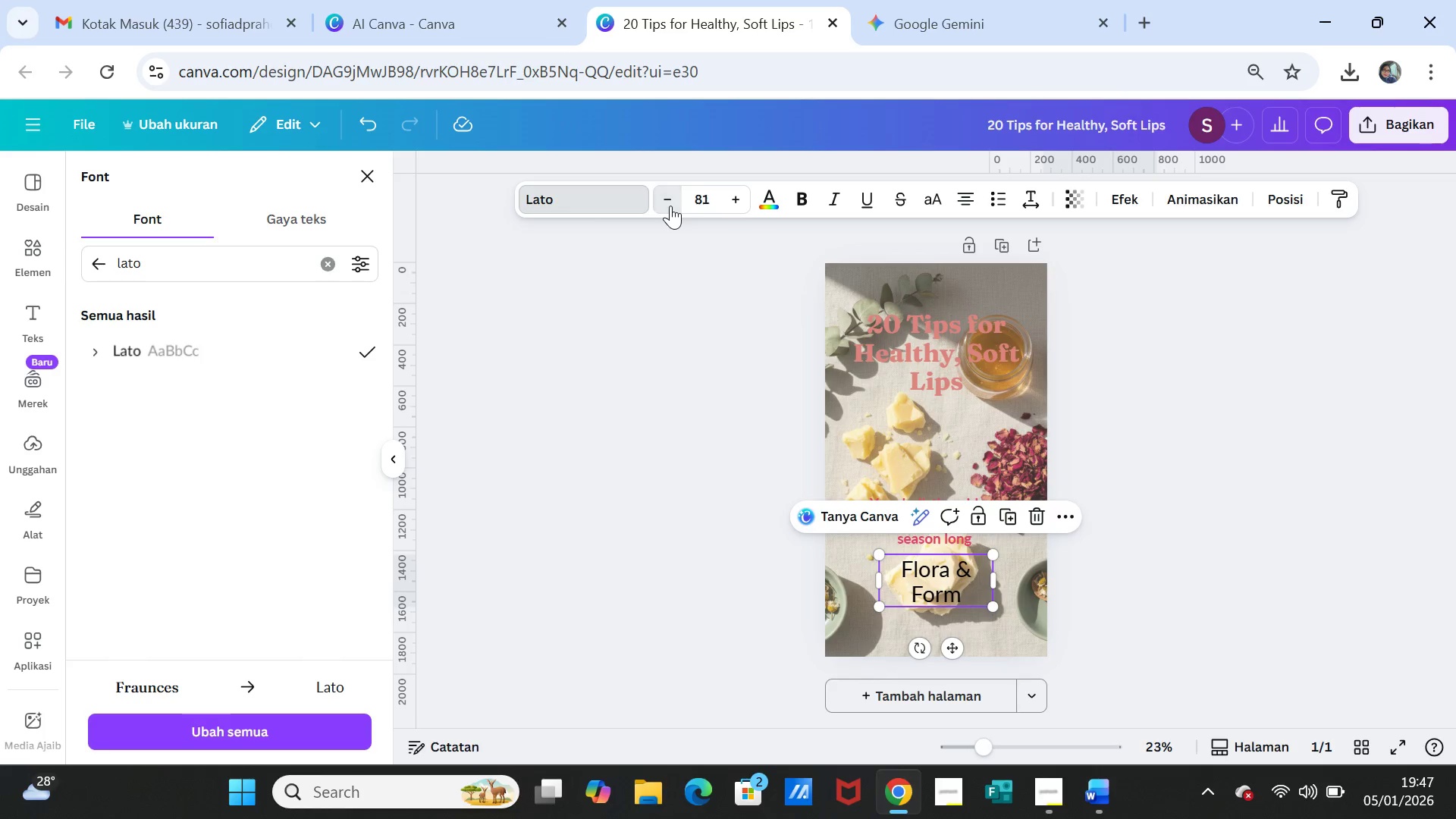 
triple_click([670, 206])
 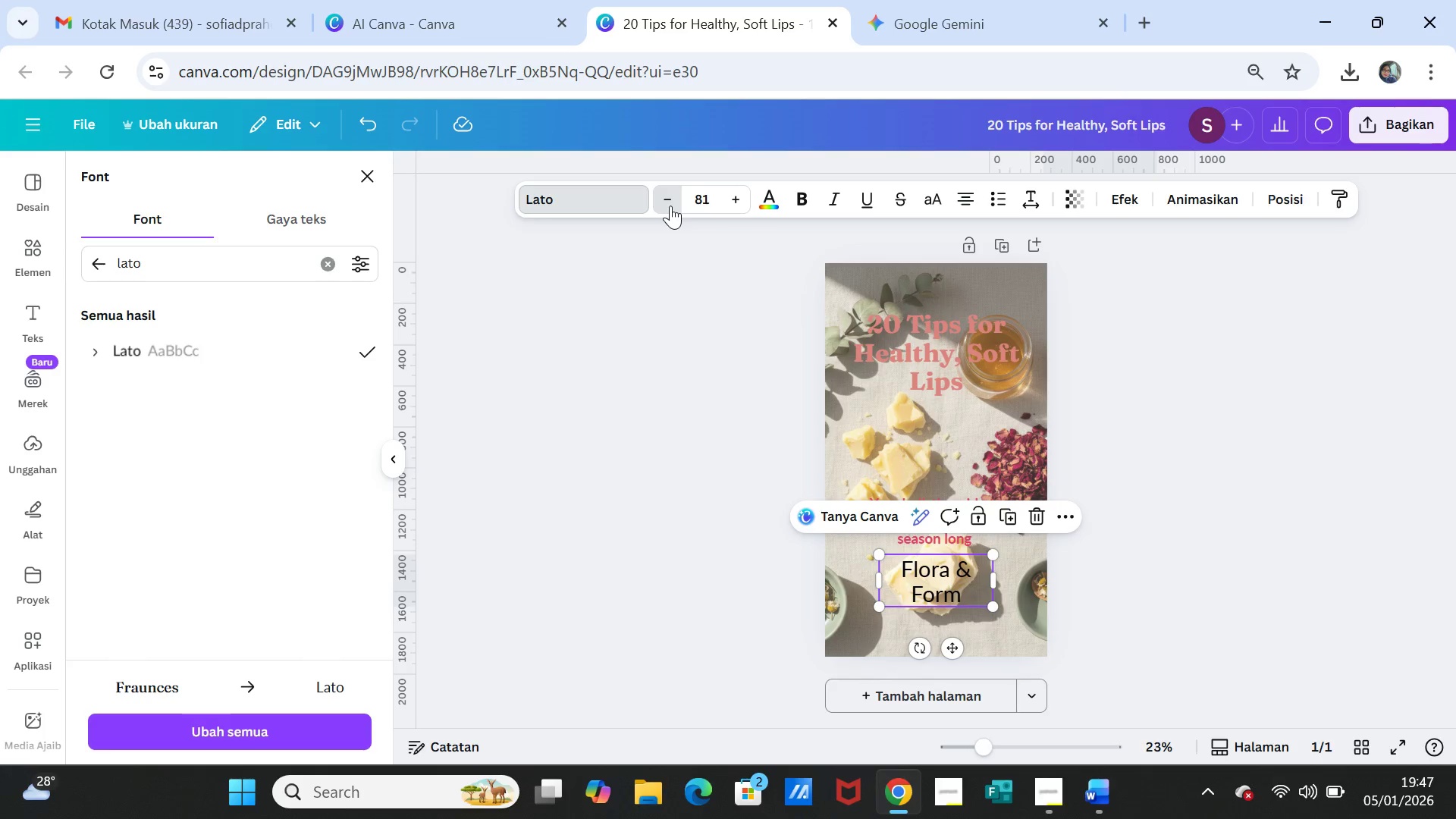 
triple_click([670, 206])
 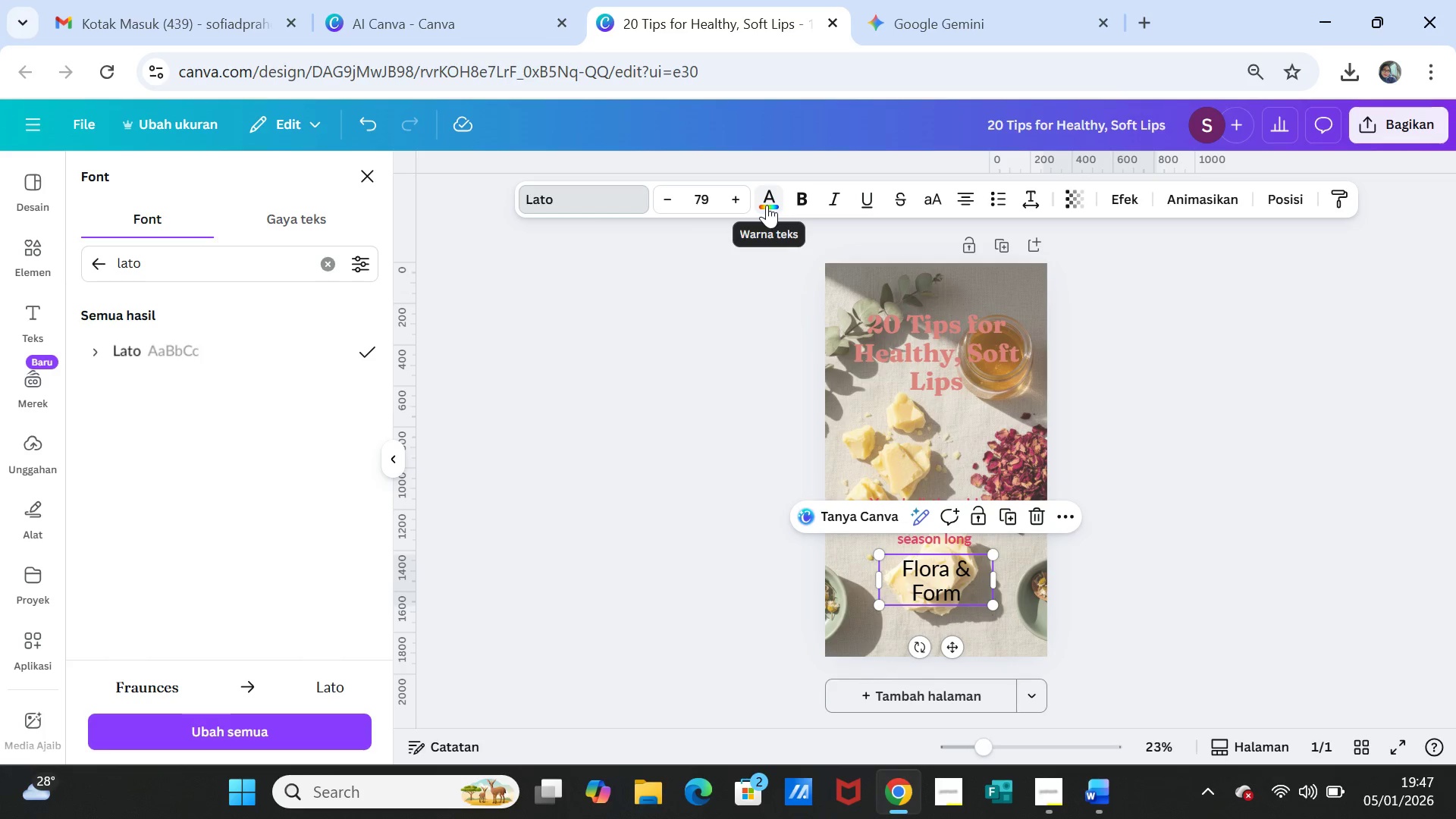 
left_click([767, 205])
 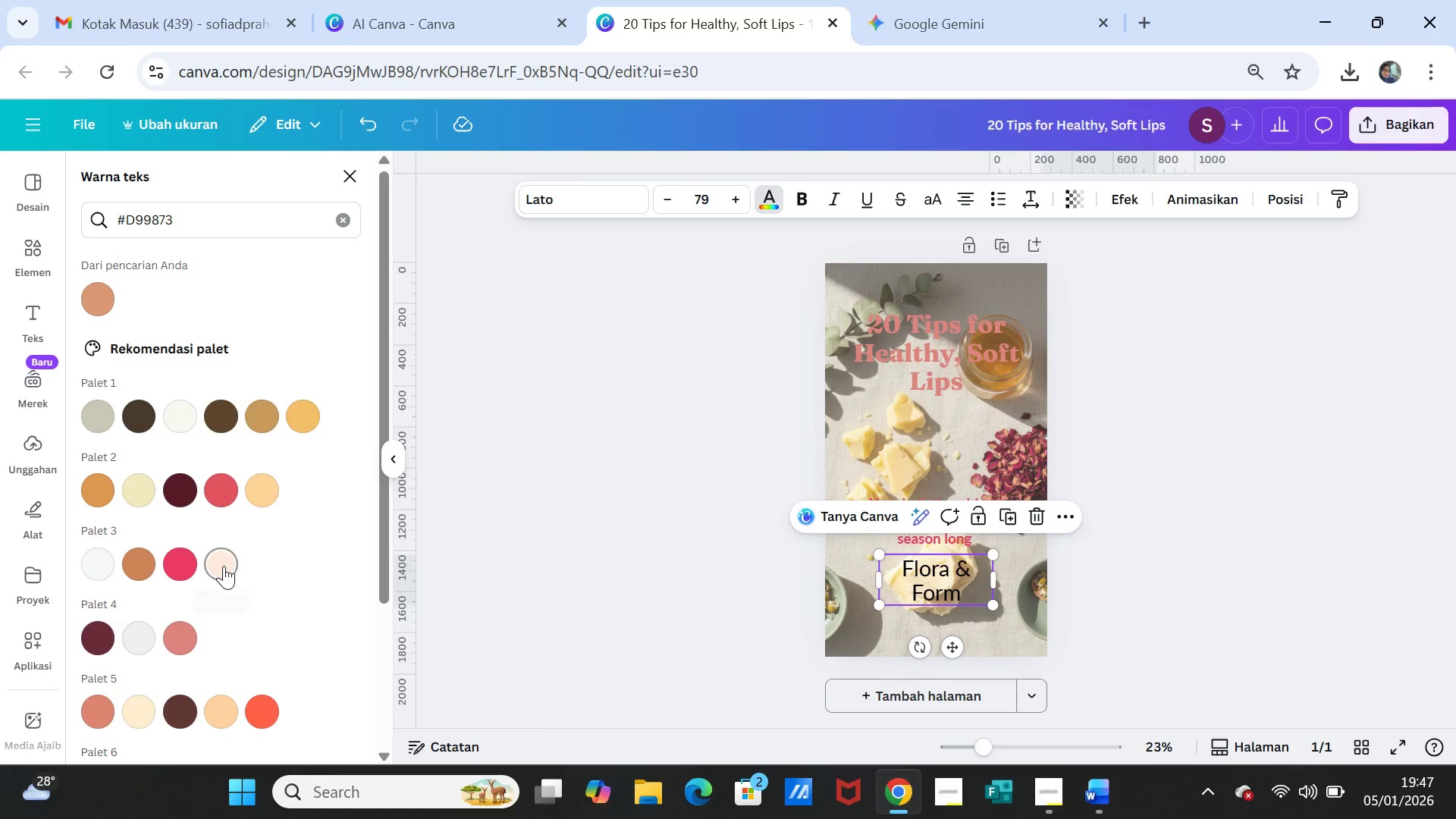 
left_click([183, 553])
 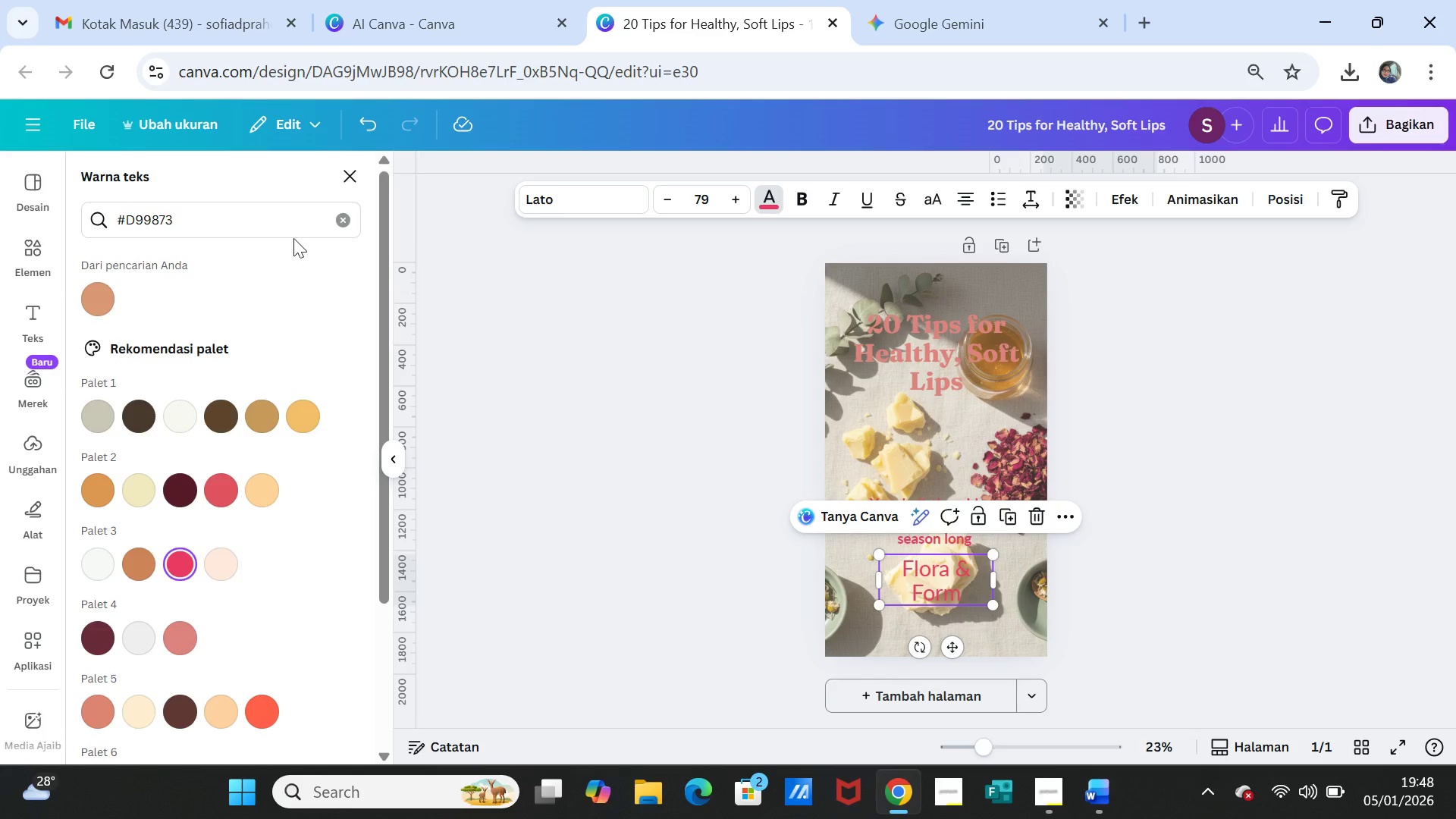 
wait(5.09)
 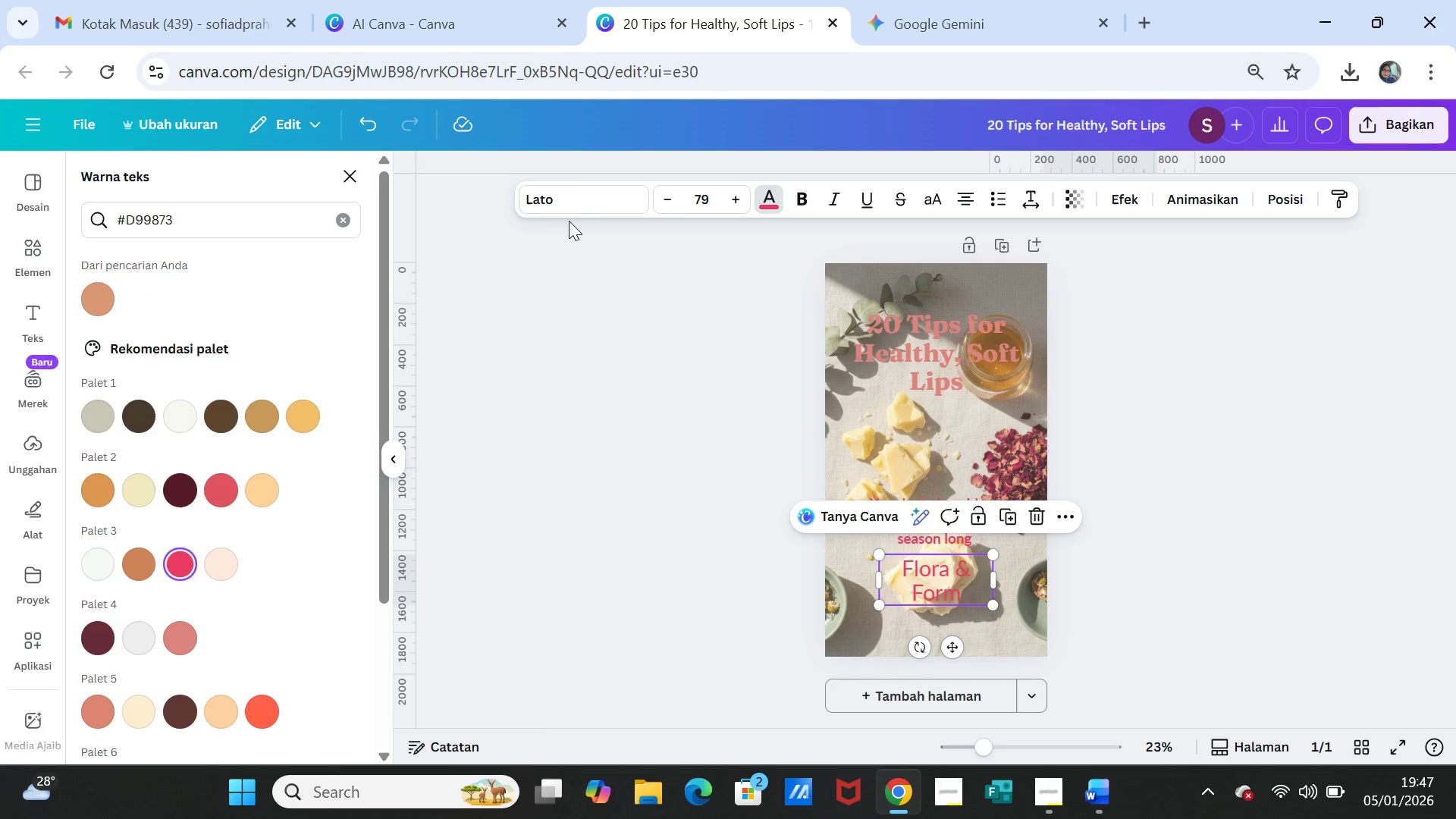 
left_click([340, 221])
 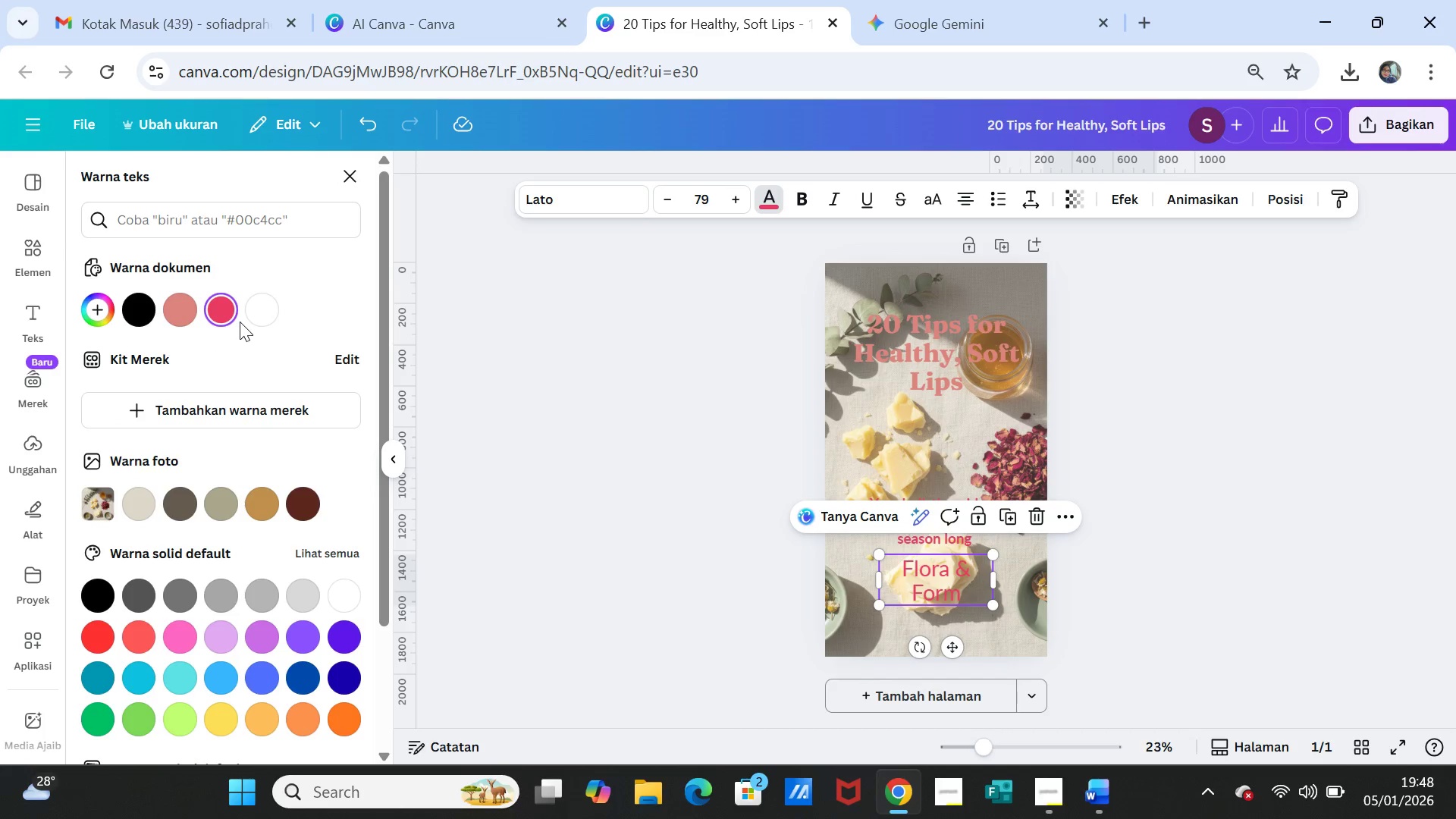 
left_click([254, 312])
 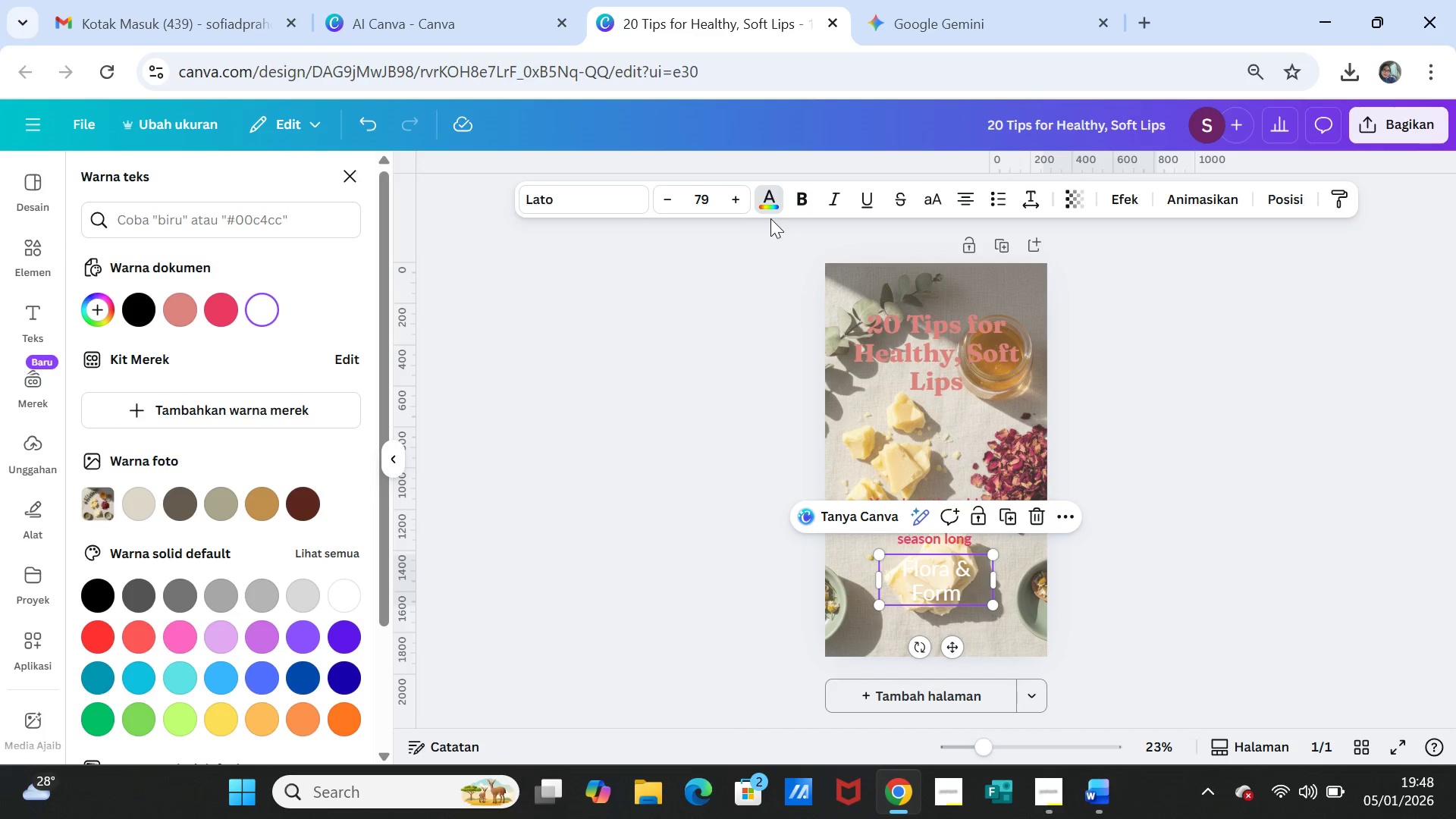 
left_click([768, 199])
 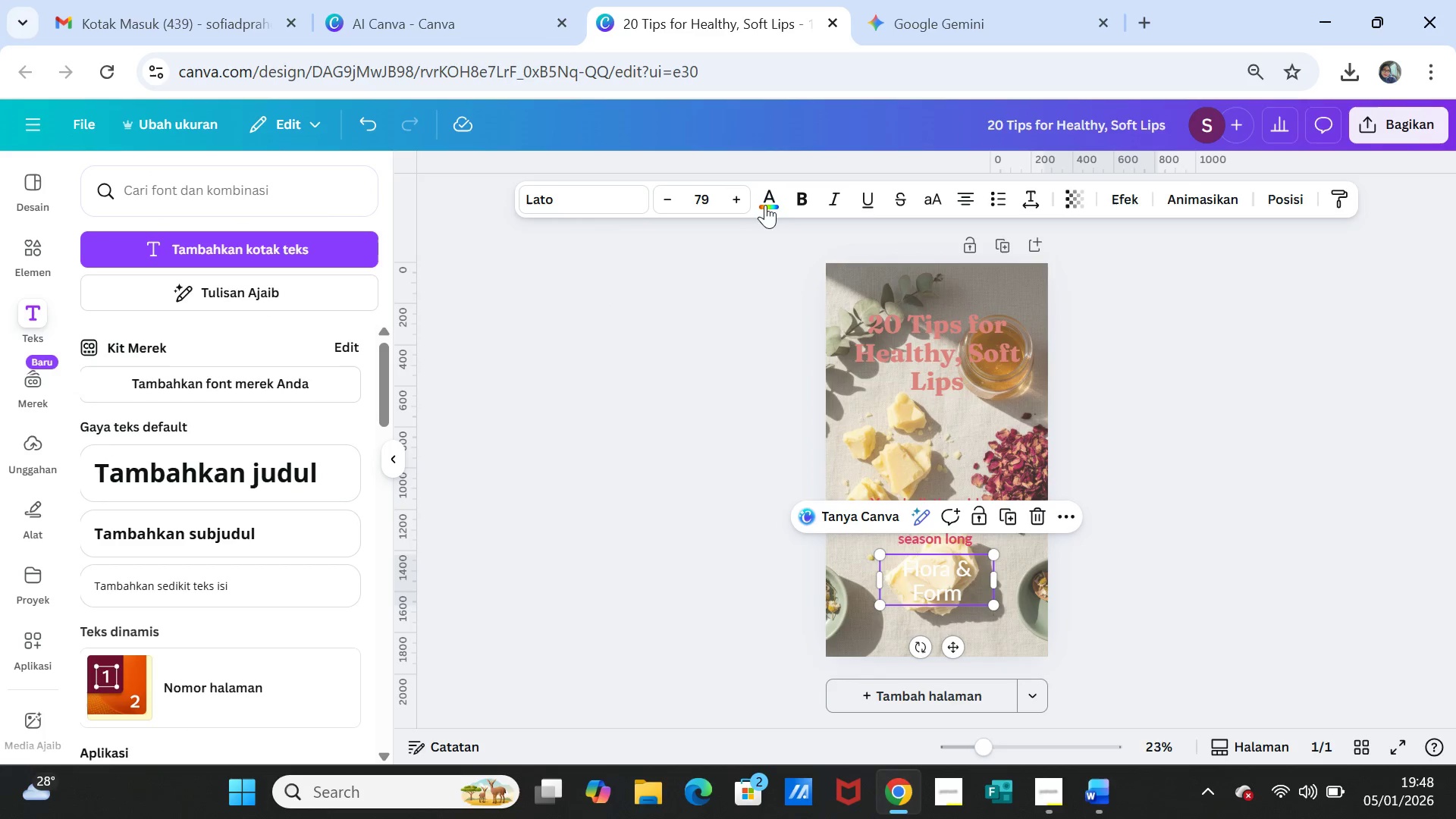 
left_click([769, 200])
 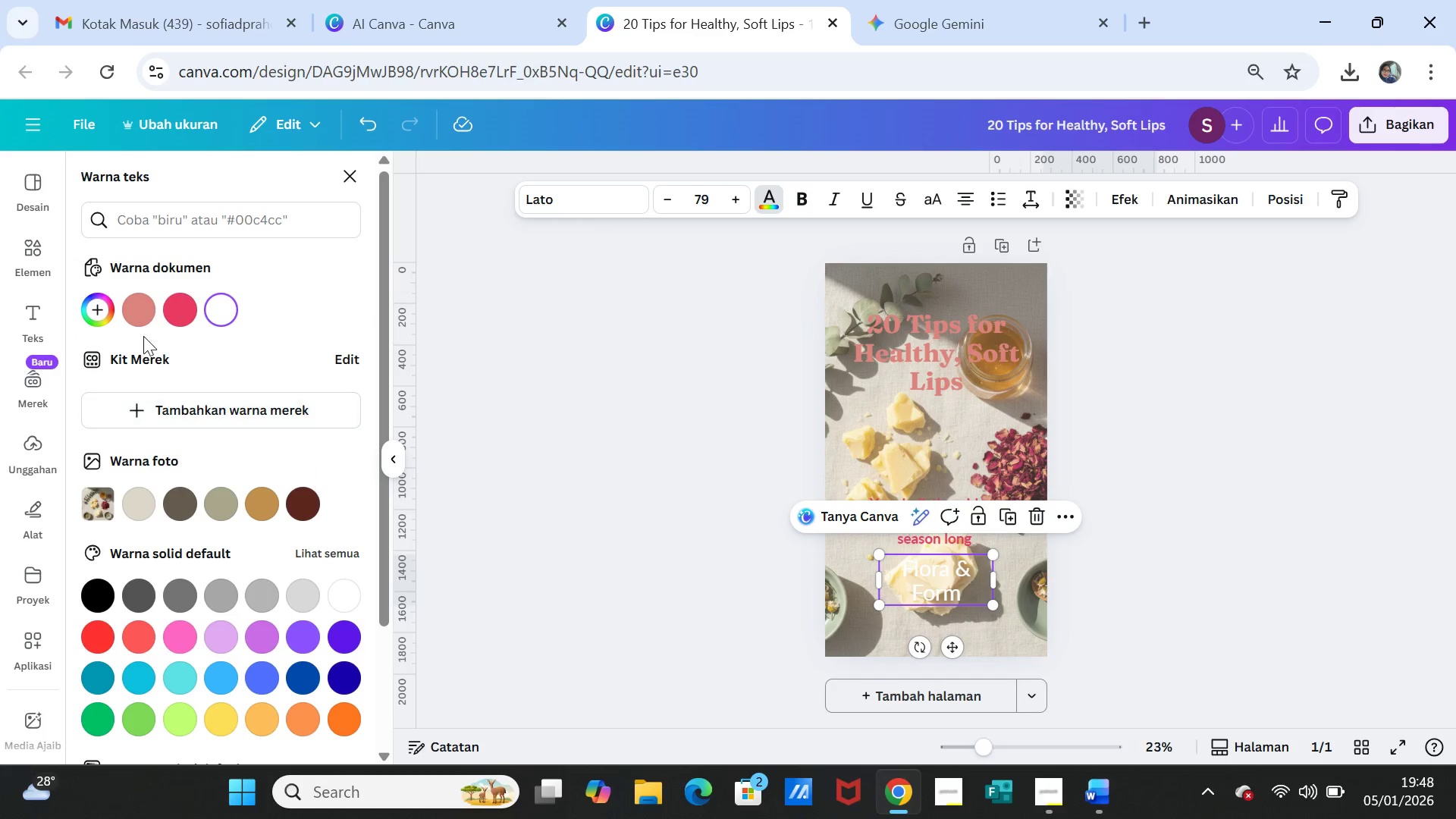 
left_click([182, 312])
 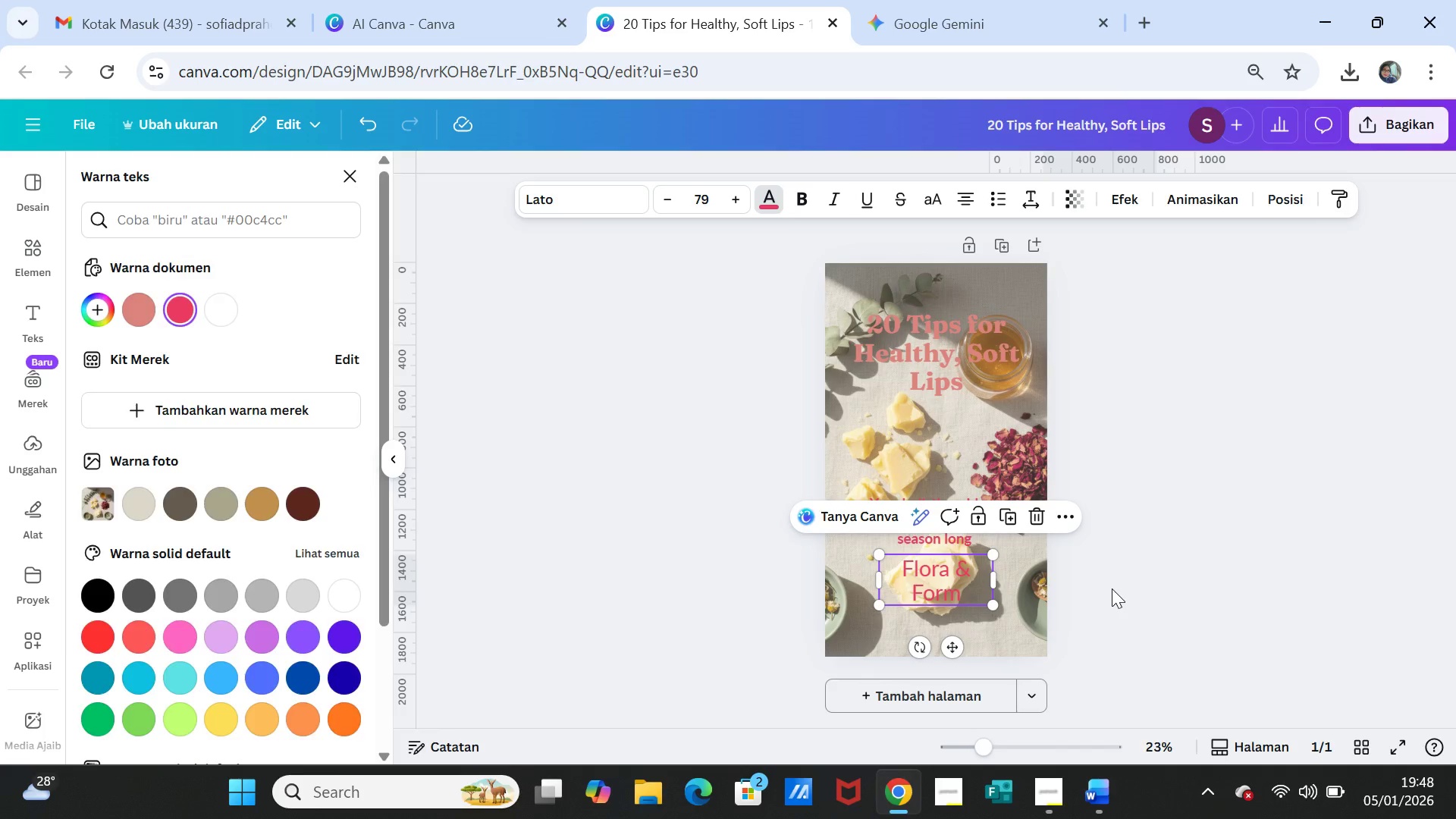 
double_click([1131, 584])
 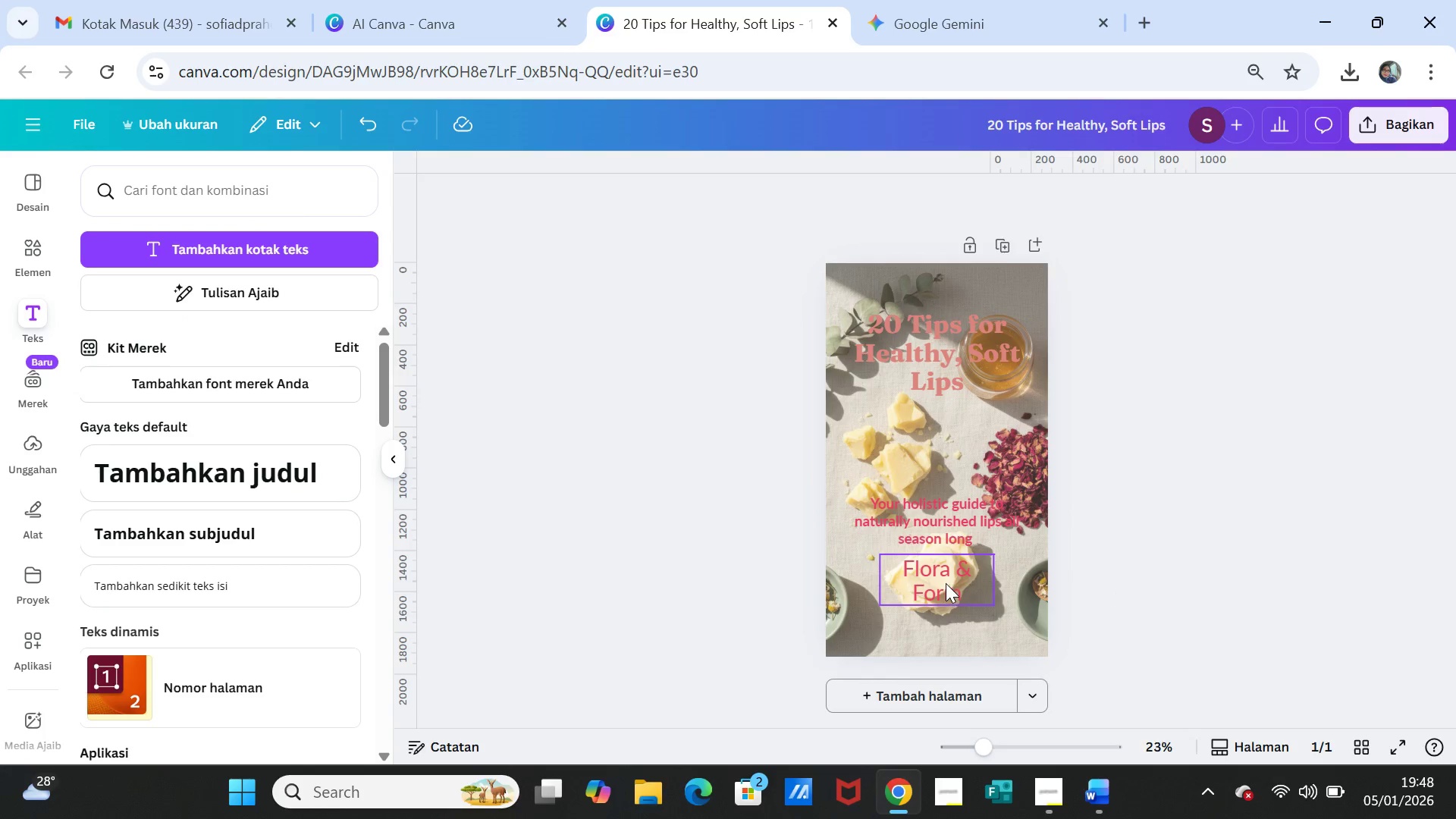 
left_click([946, 522])
 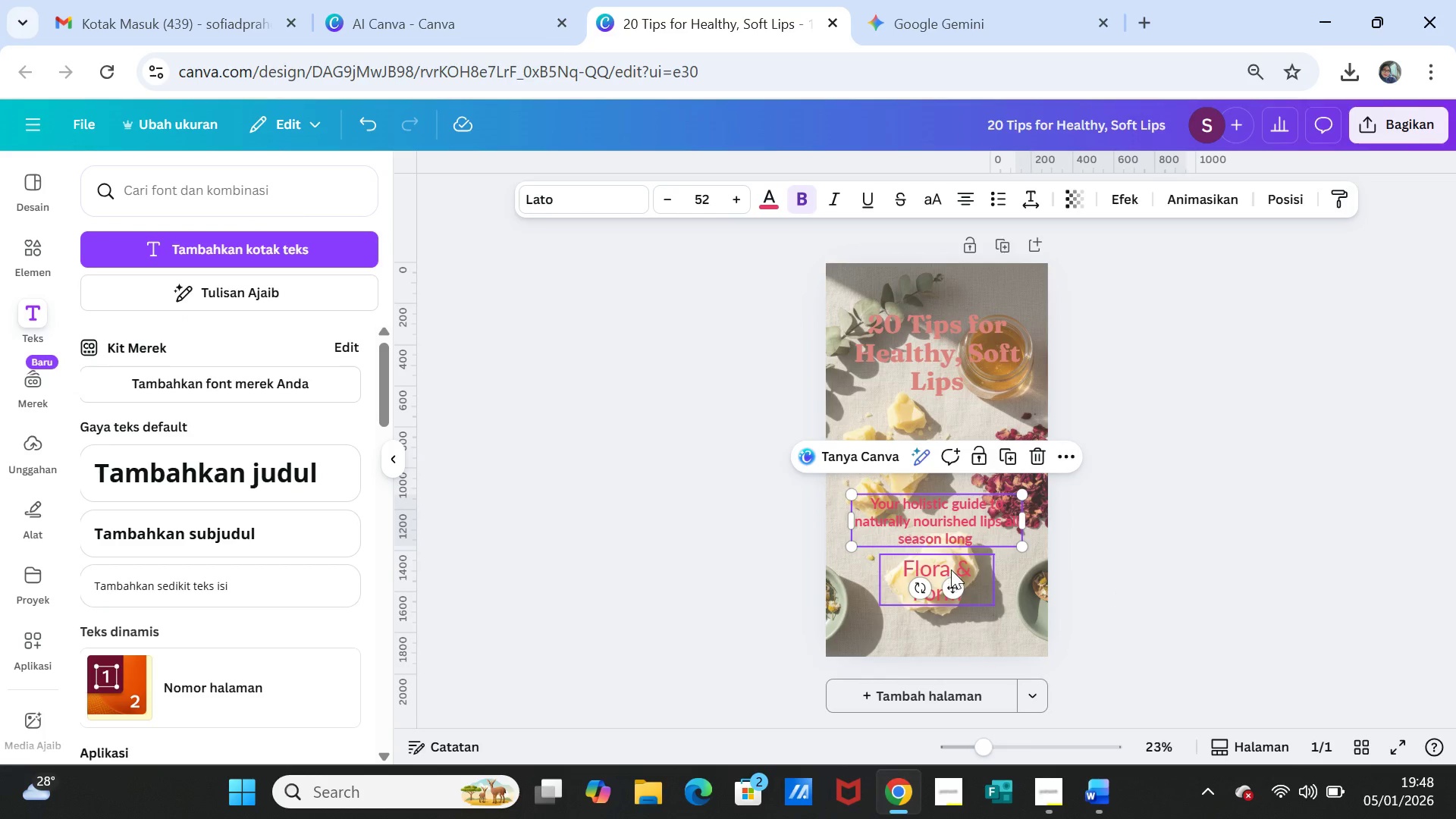 
left_click([952, 566])
 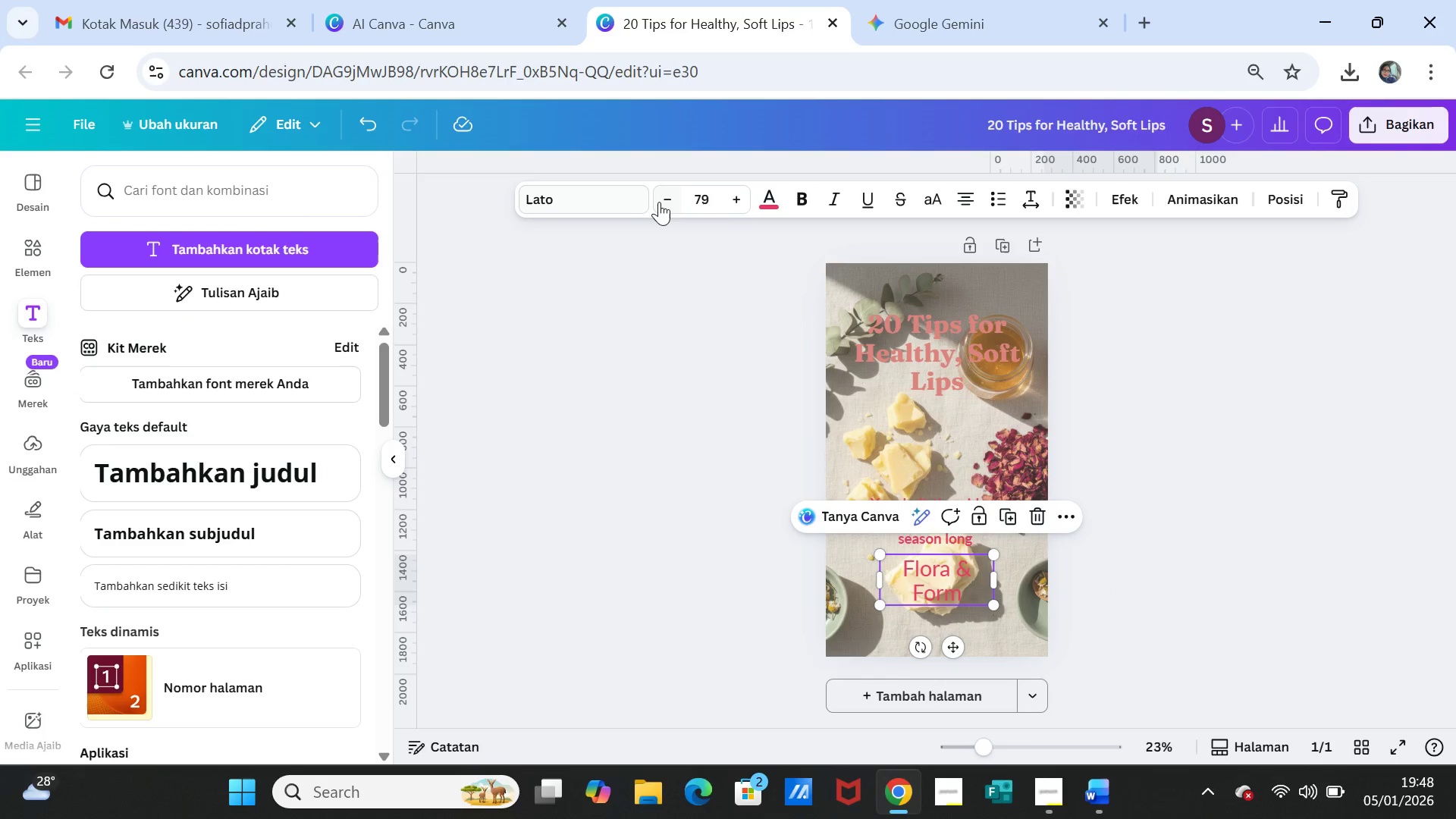 
double_click([662, 202])
 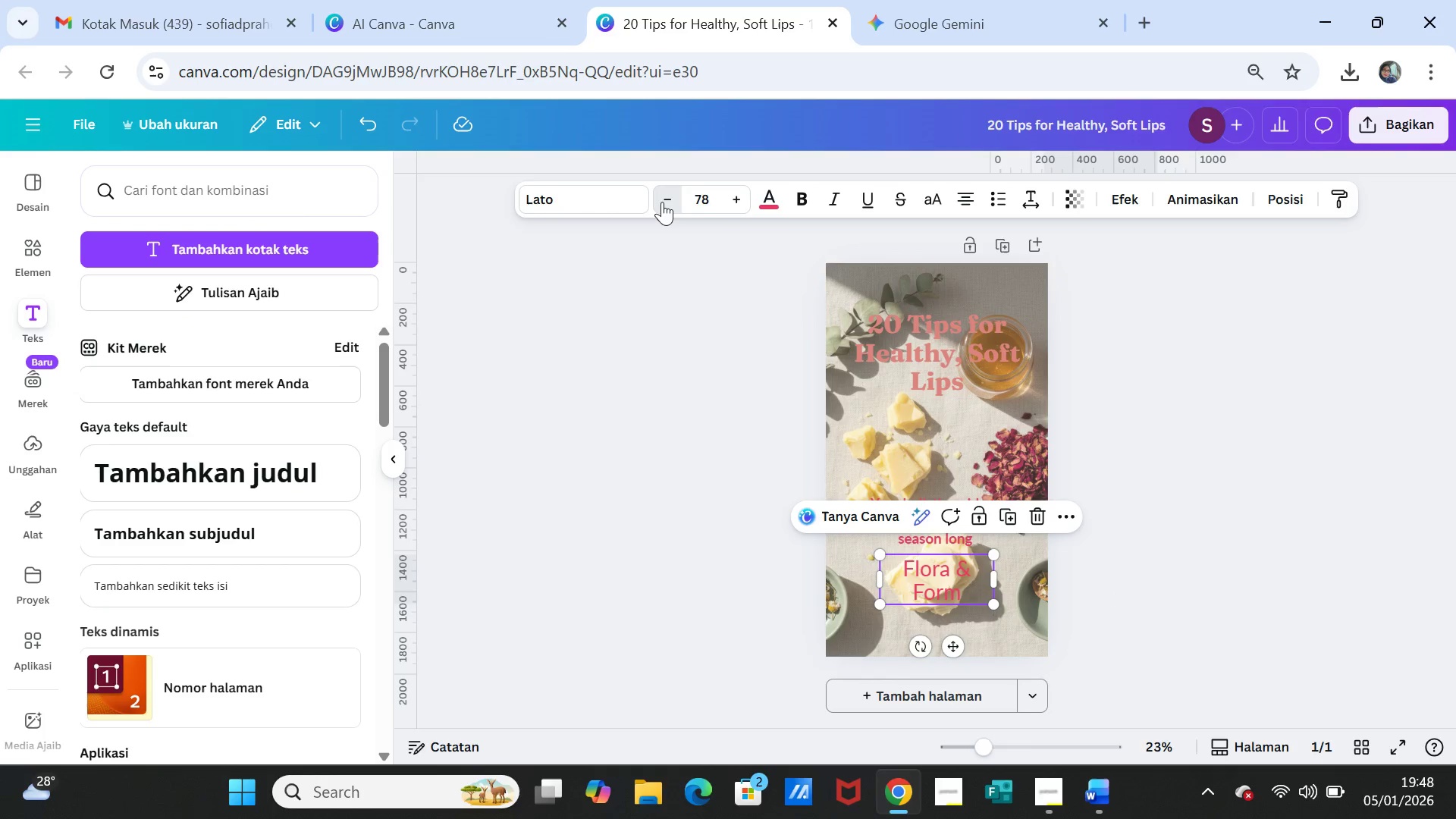 
triple_click([662, 202])
 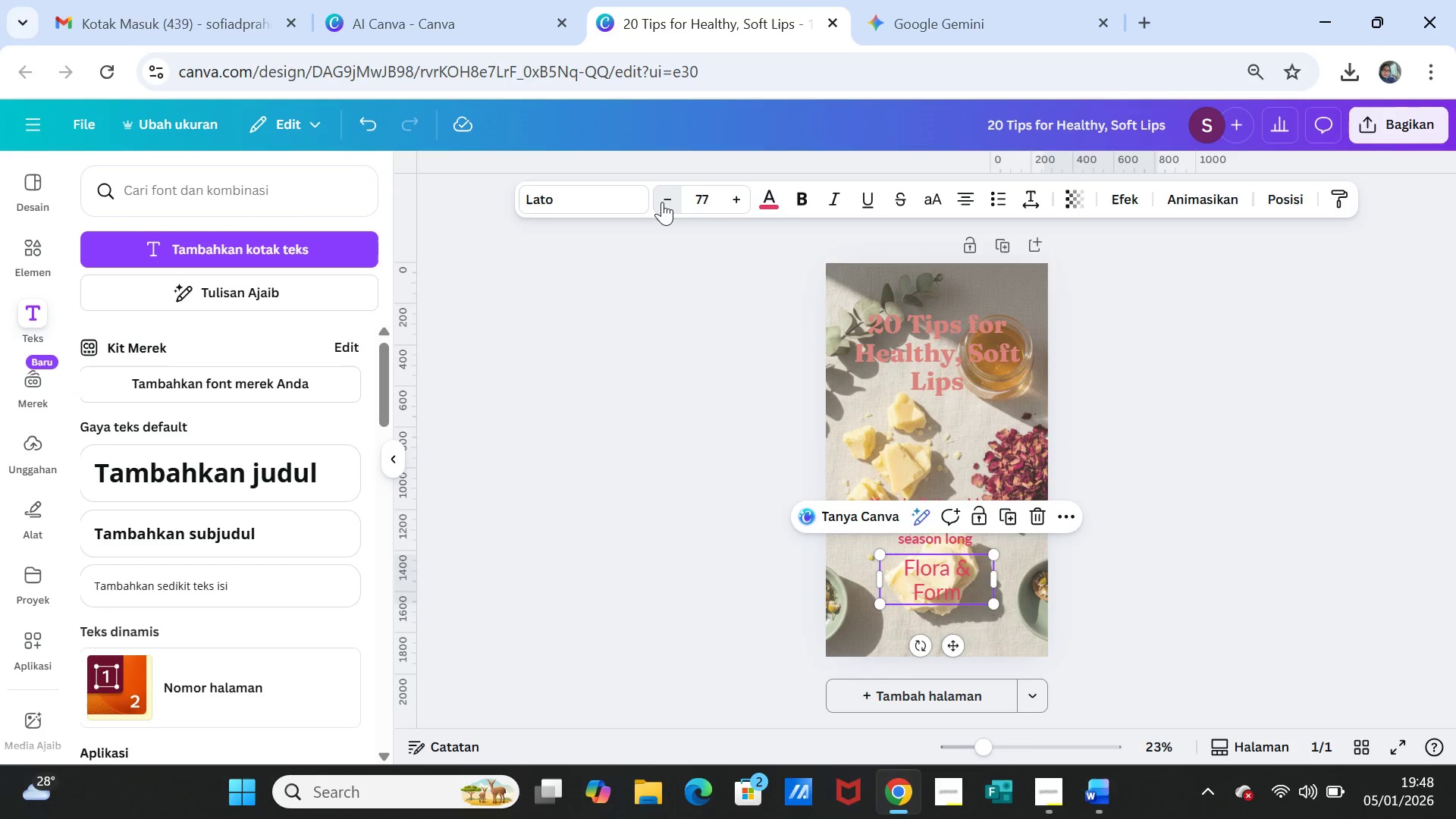 
triple_click([662, 202])
 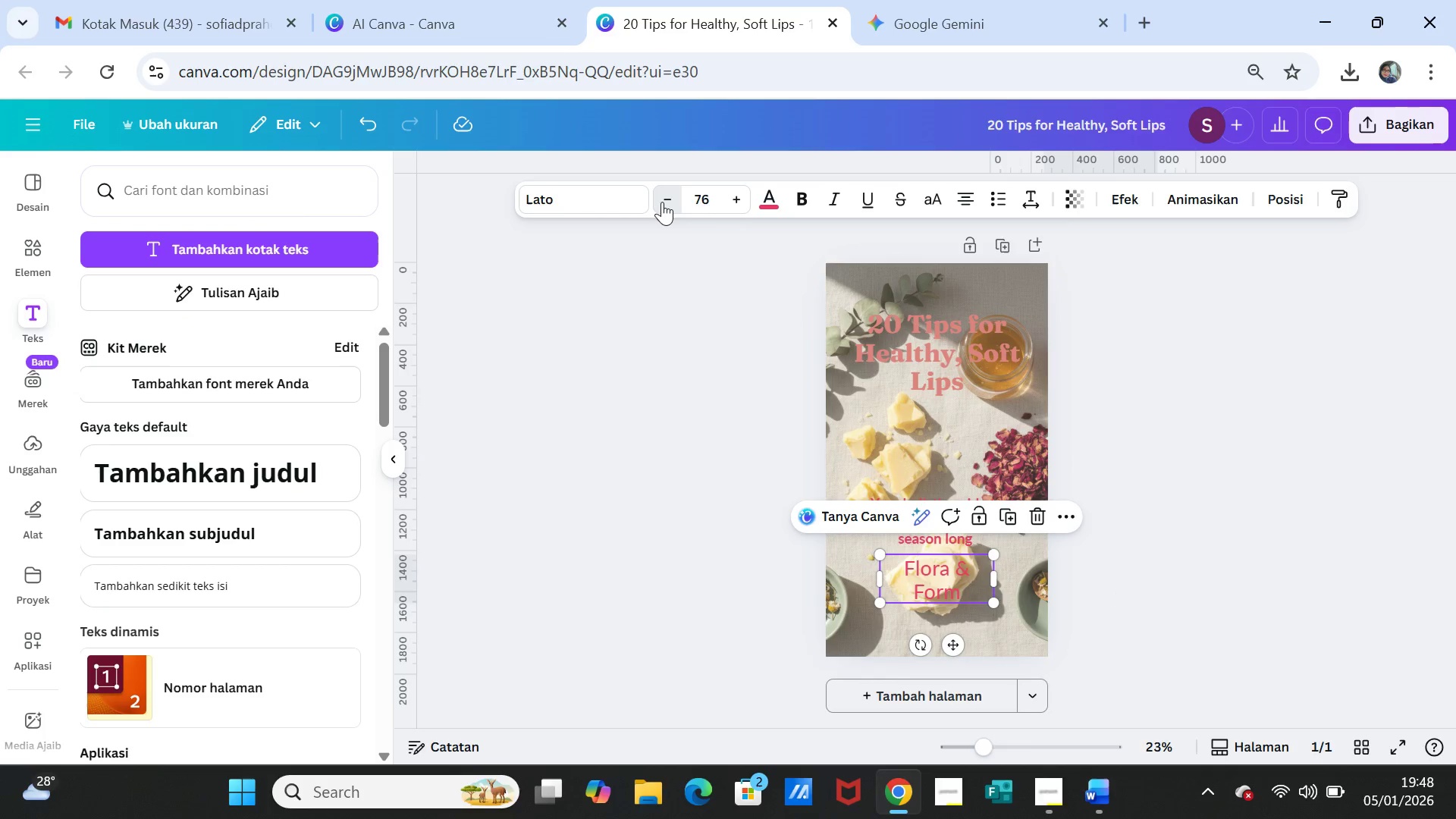 
triple_click([662, 202])
 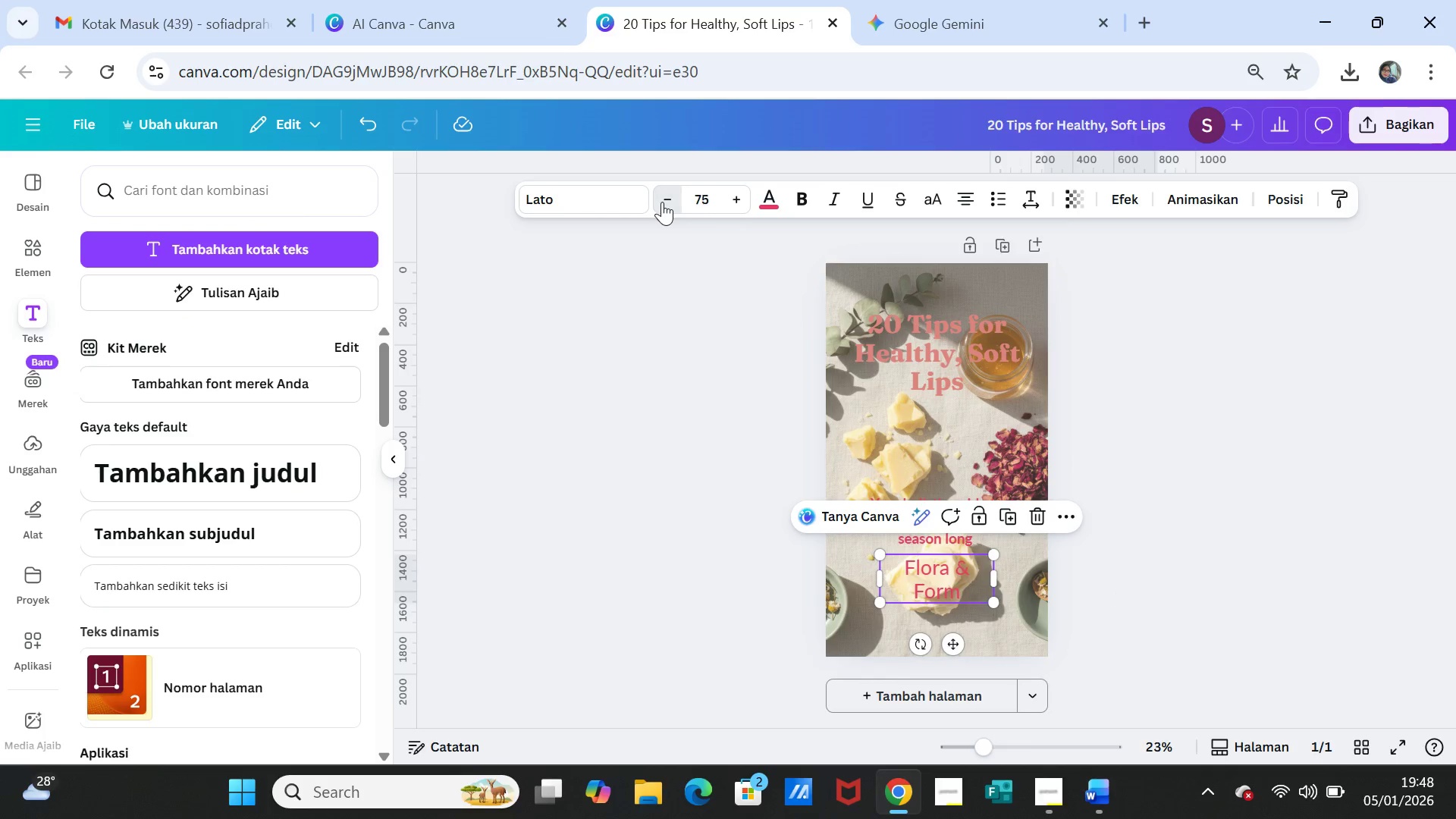 
triple_click([662, 202])
 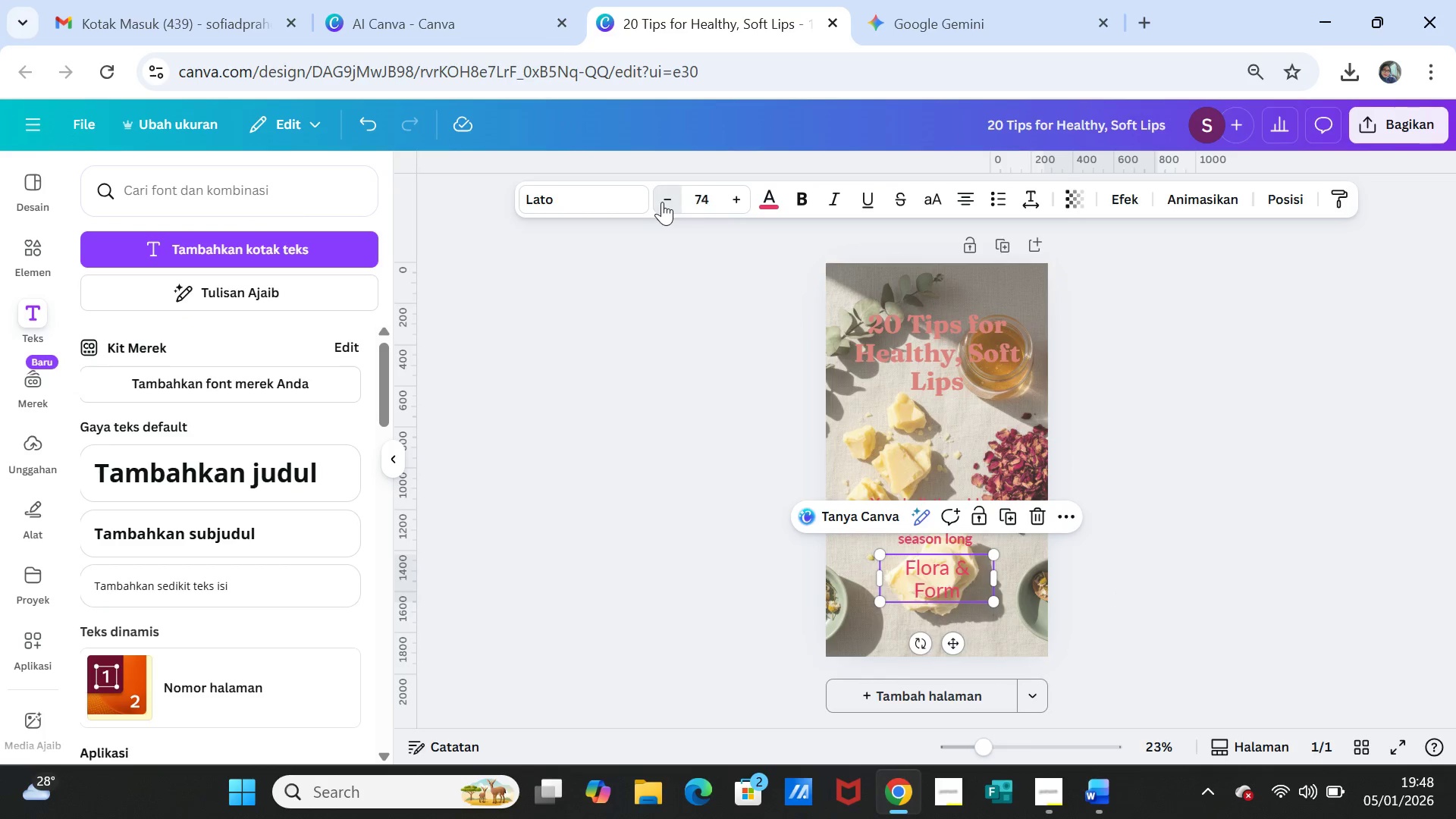 
triple_click([662, 202])
 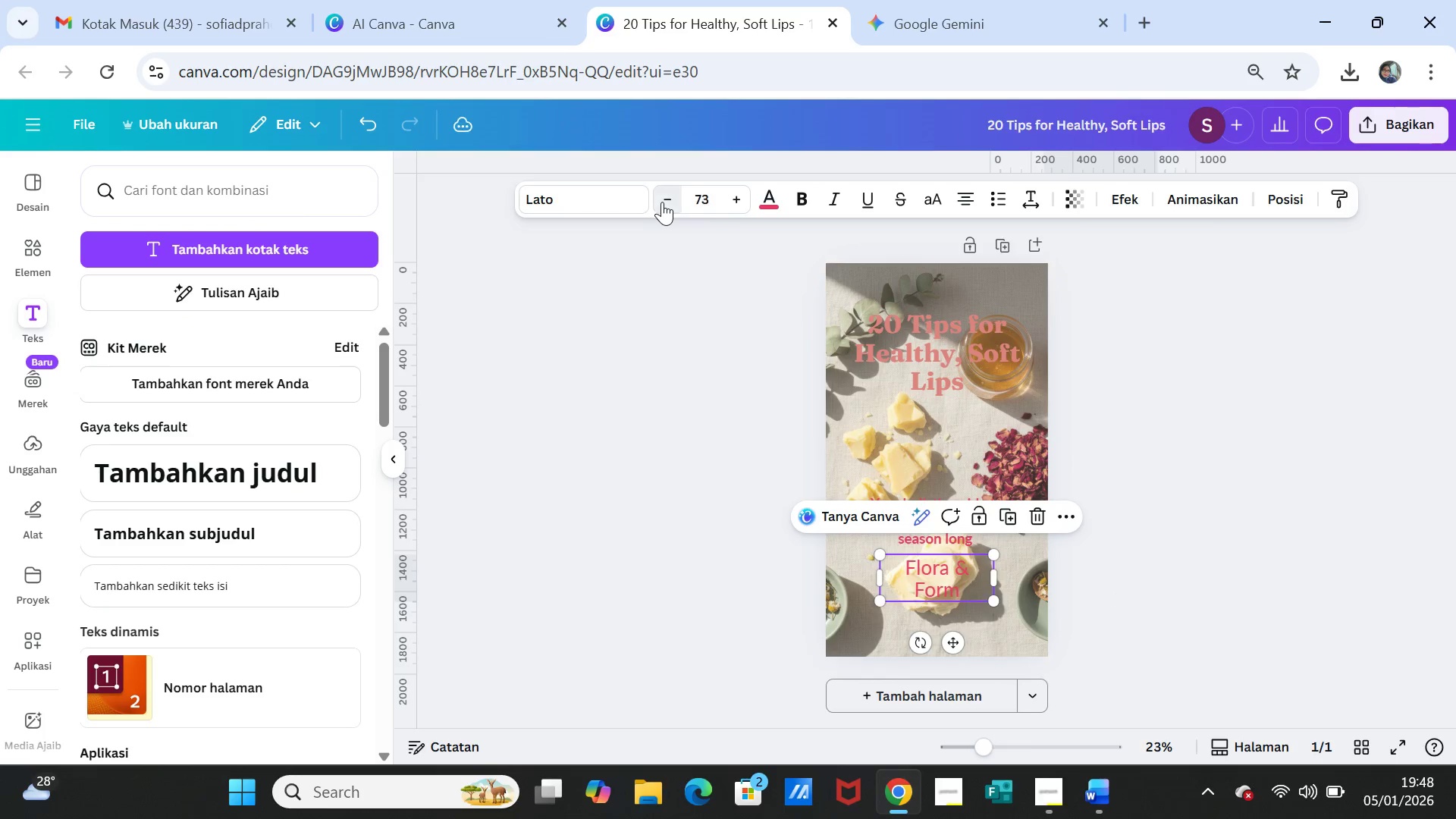 
triple_click([662, 202])
 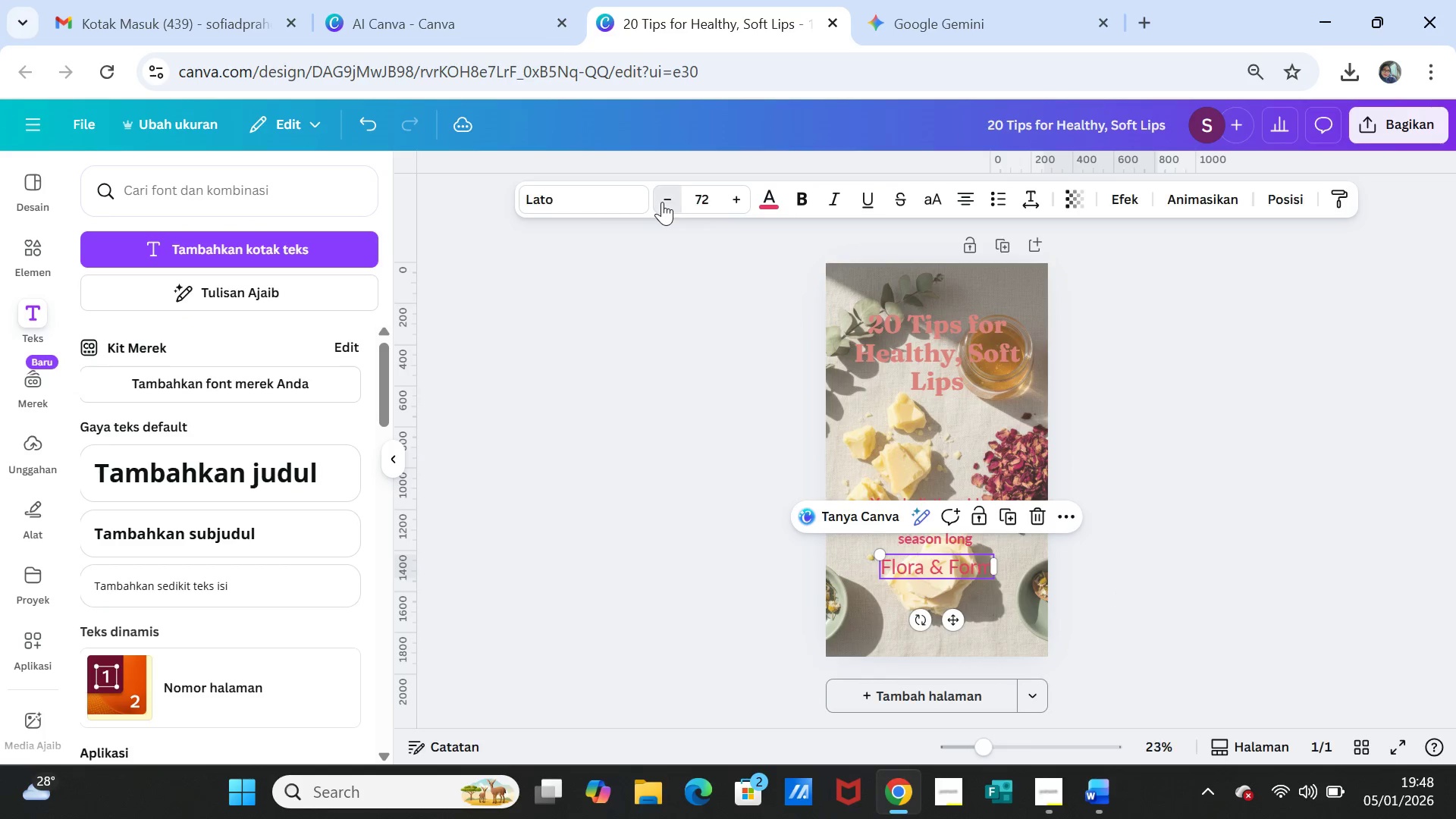 
triple_click([662, 202])
 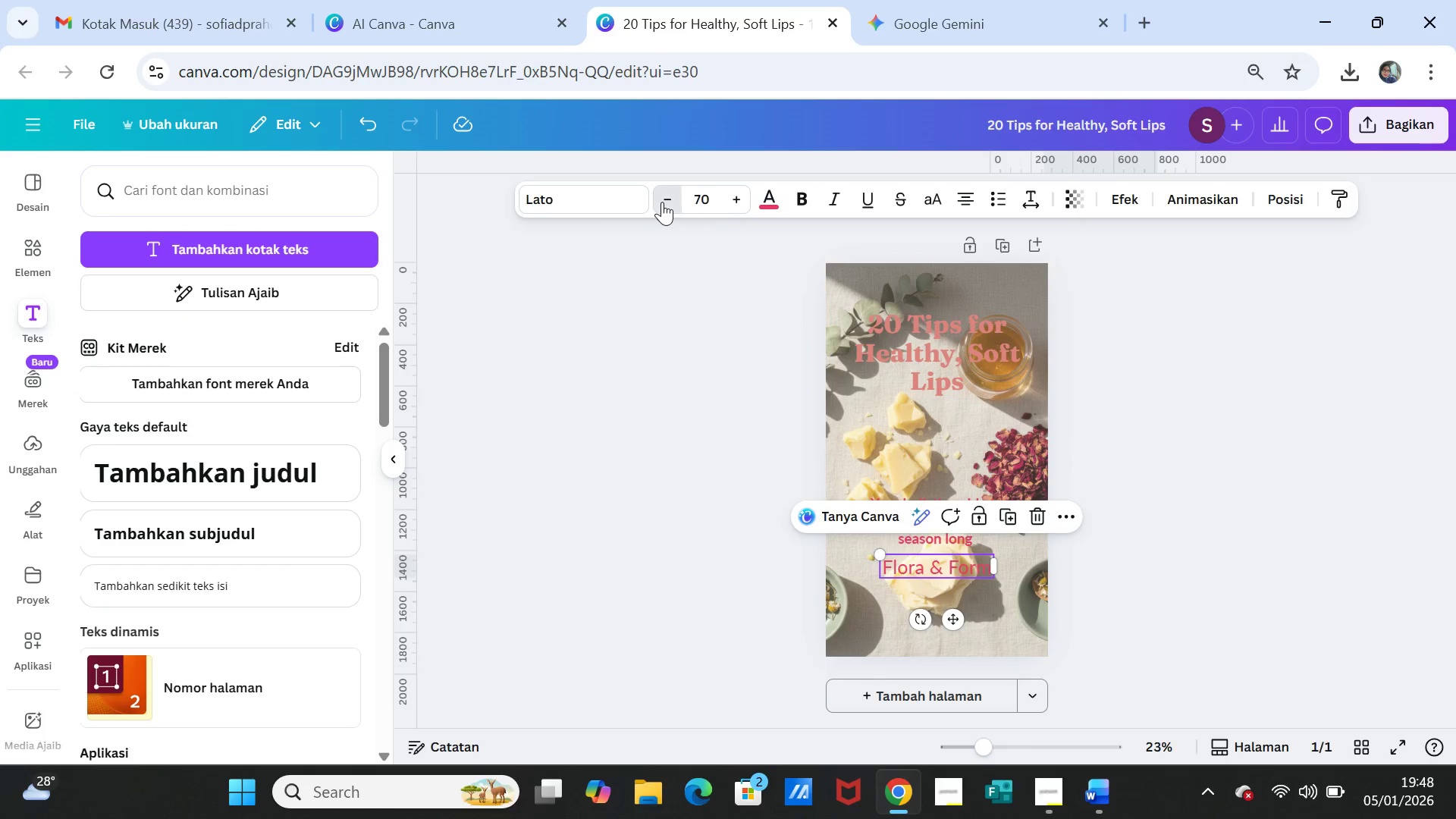 
double_click([662, 202])
 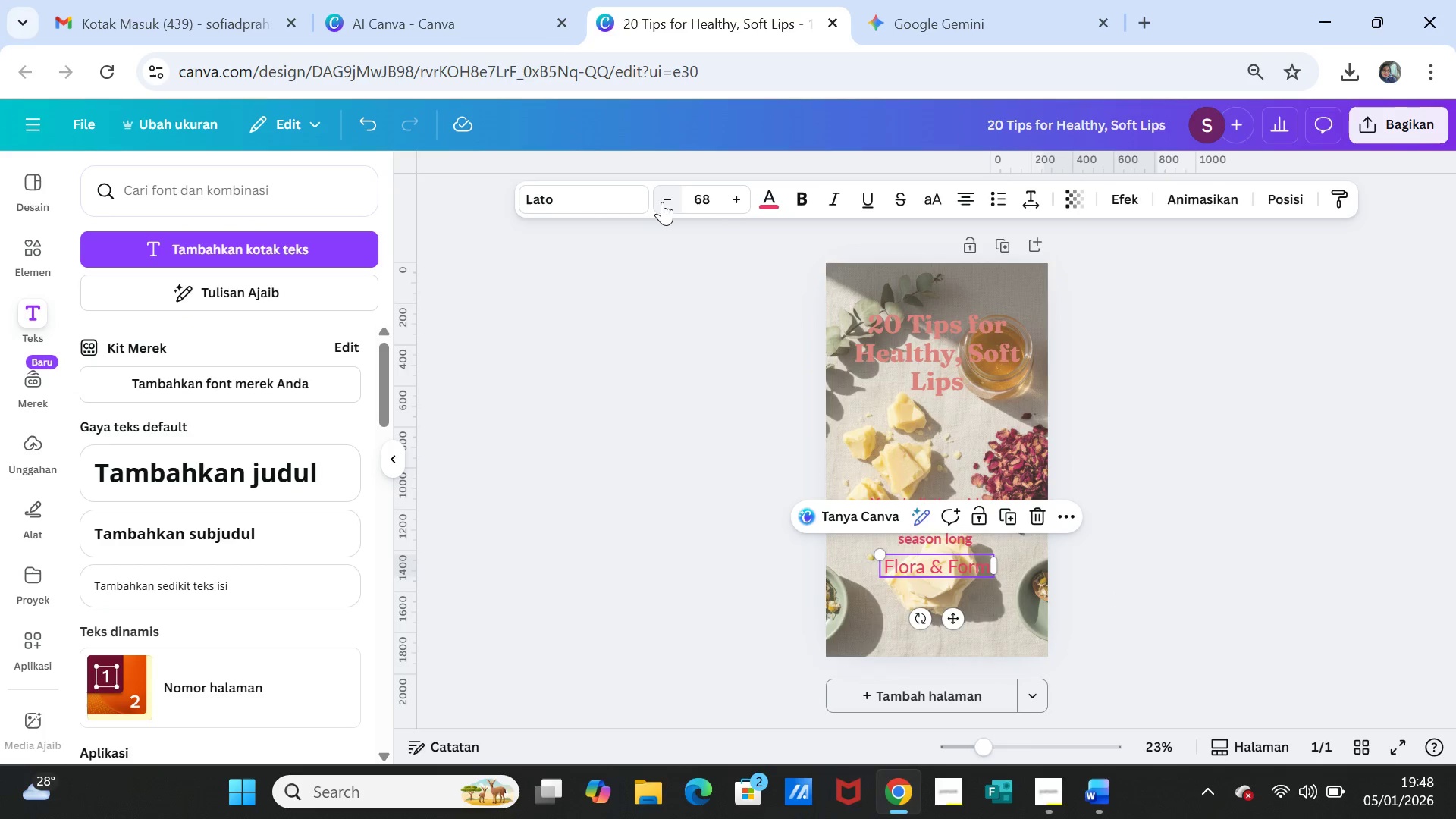 
left_click([662, 202])
 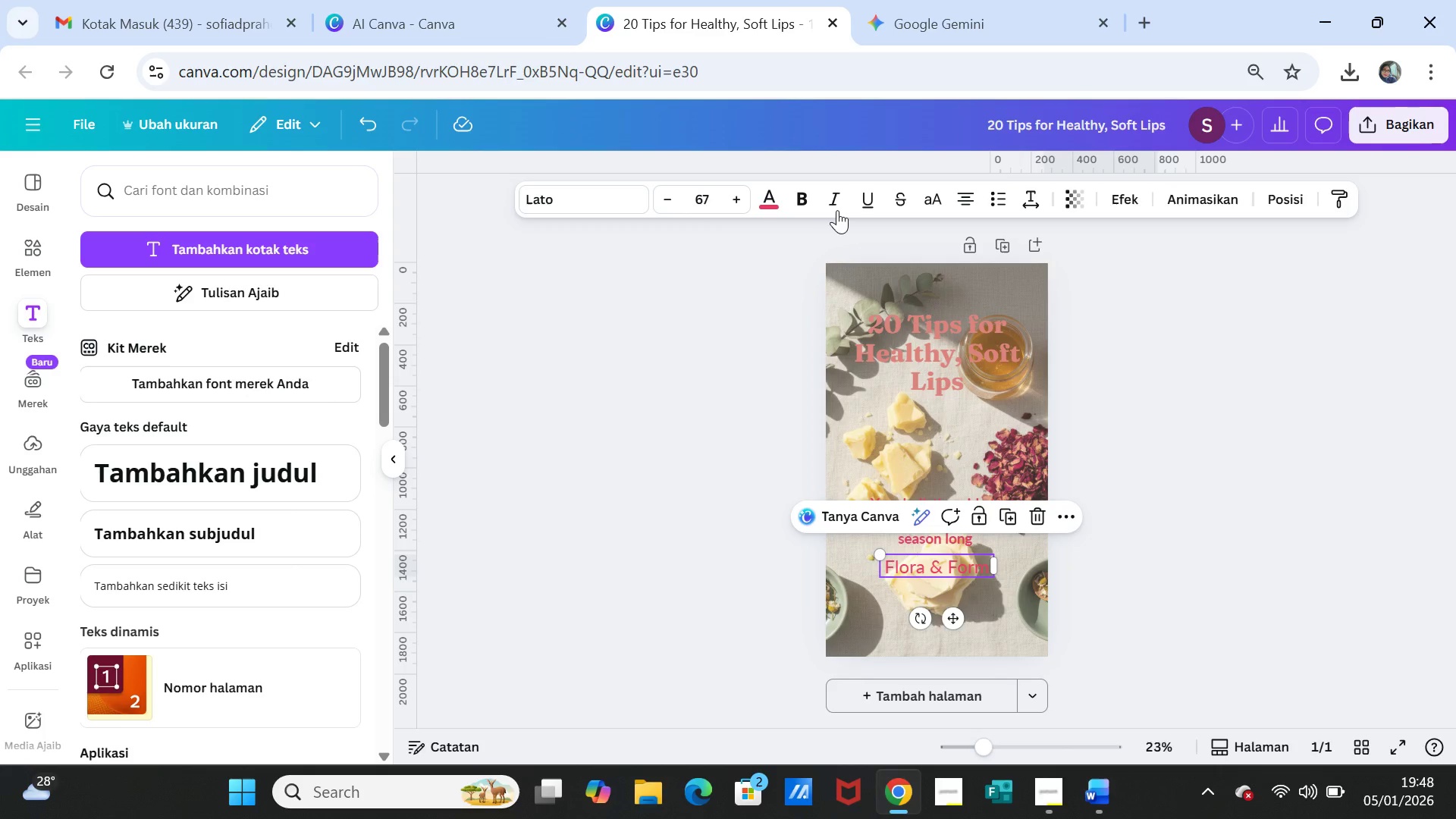 
left_click([837, 199])
 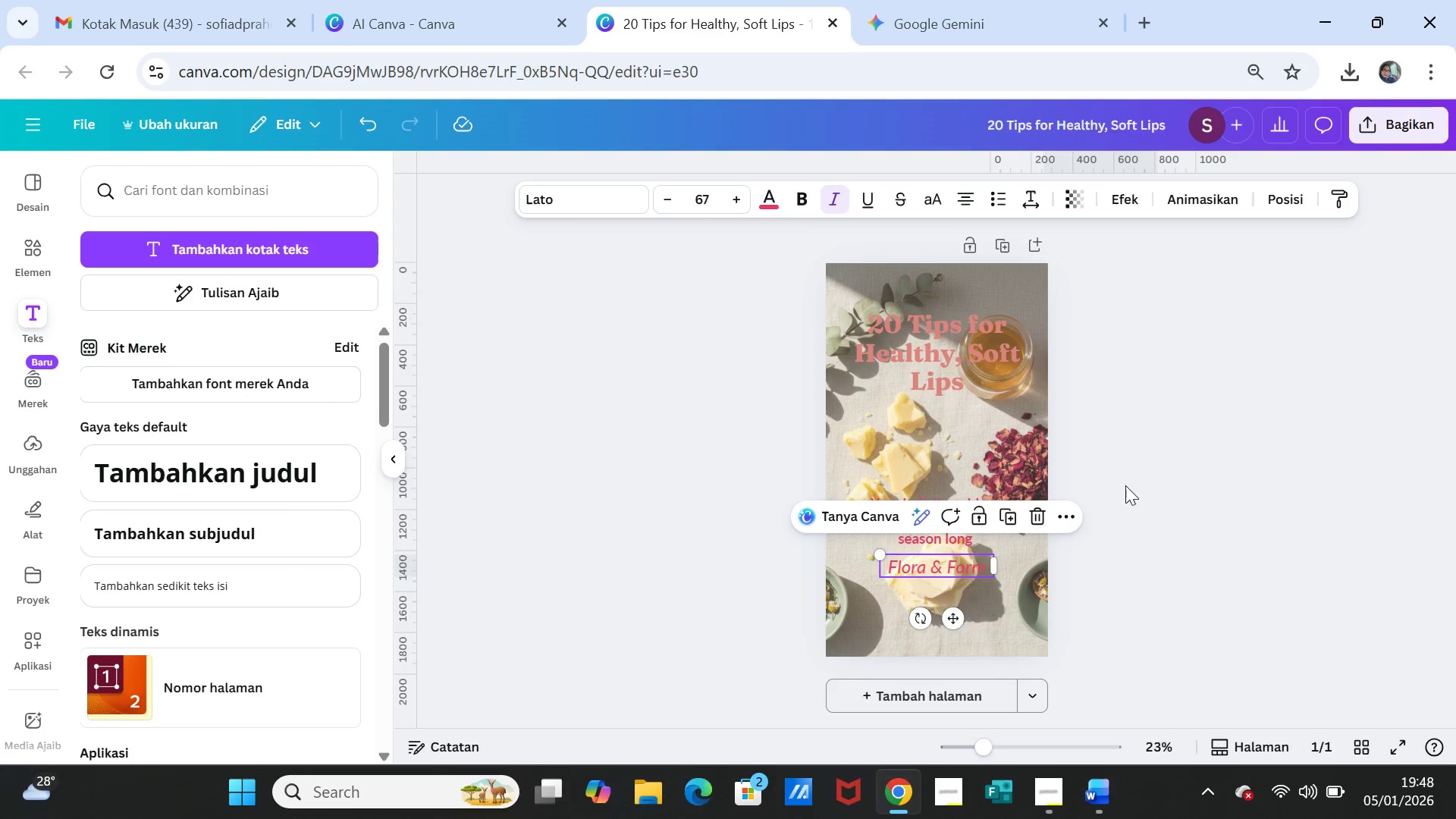 
left_click([1150, 506])
 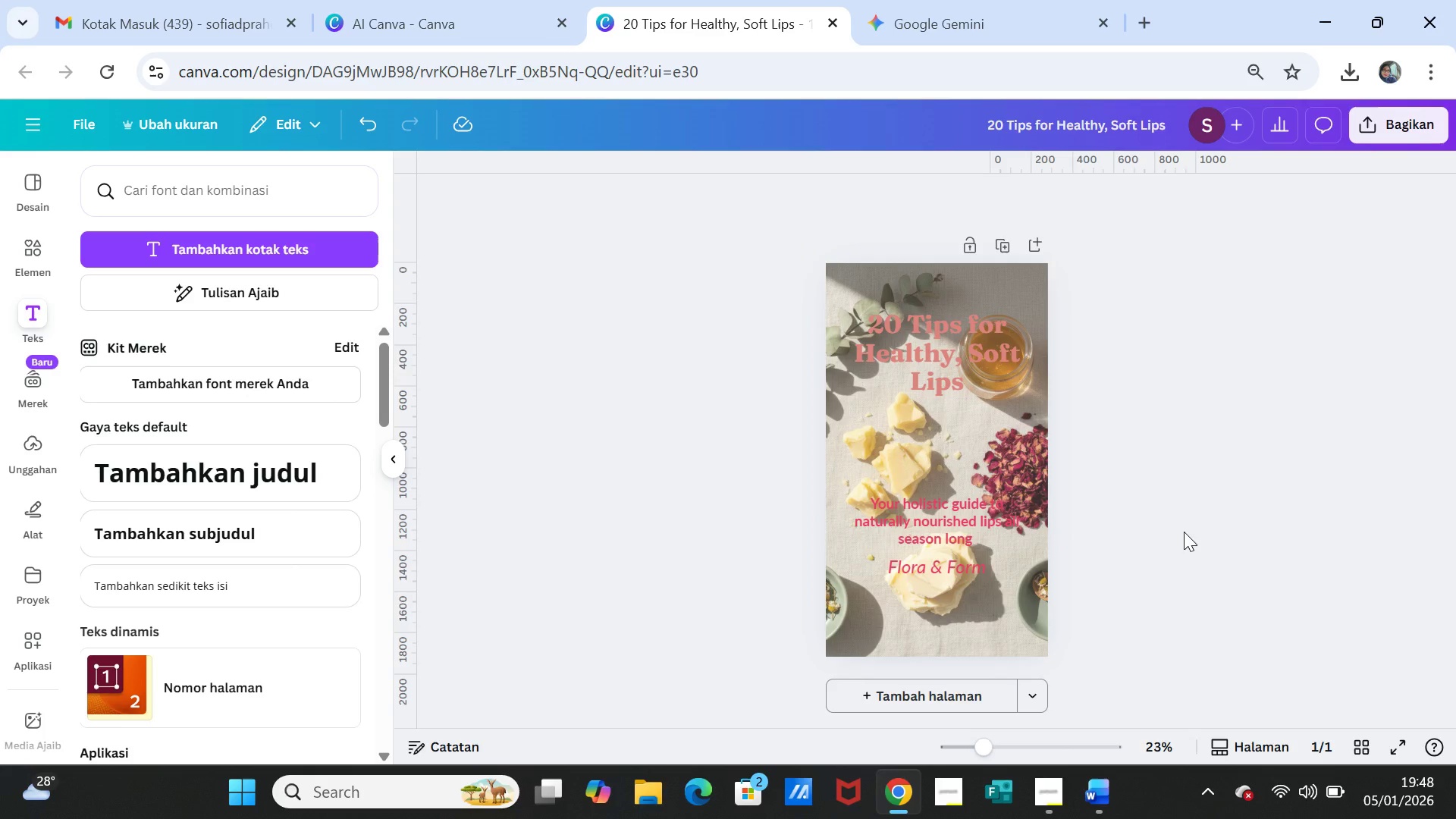 
left_click([1184, 532])
 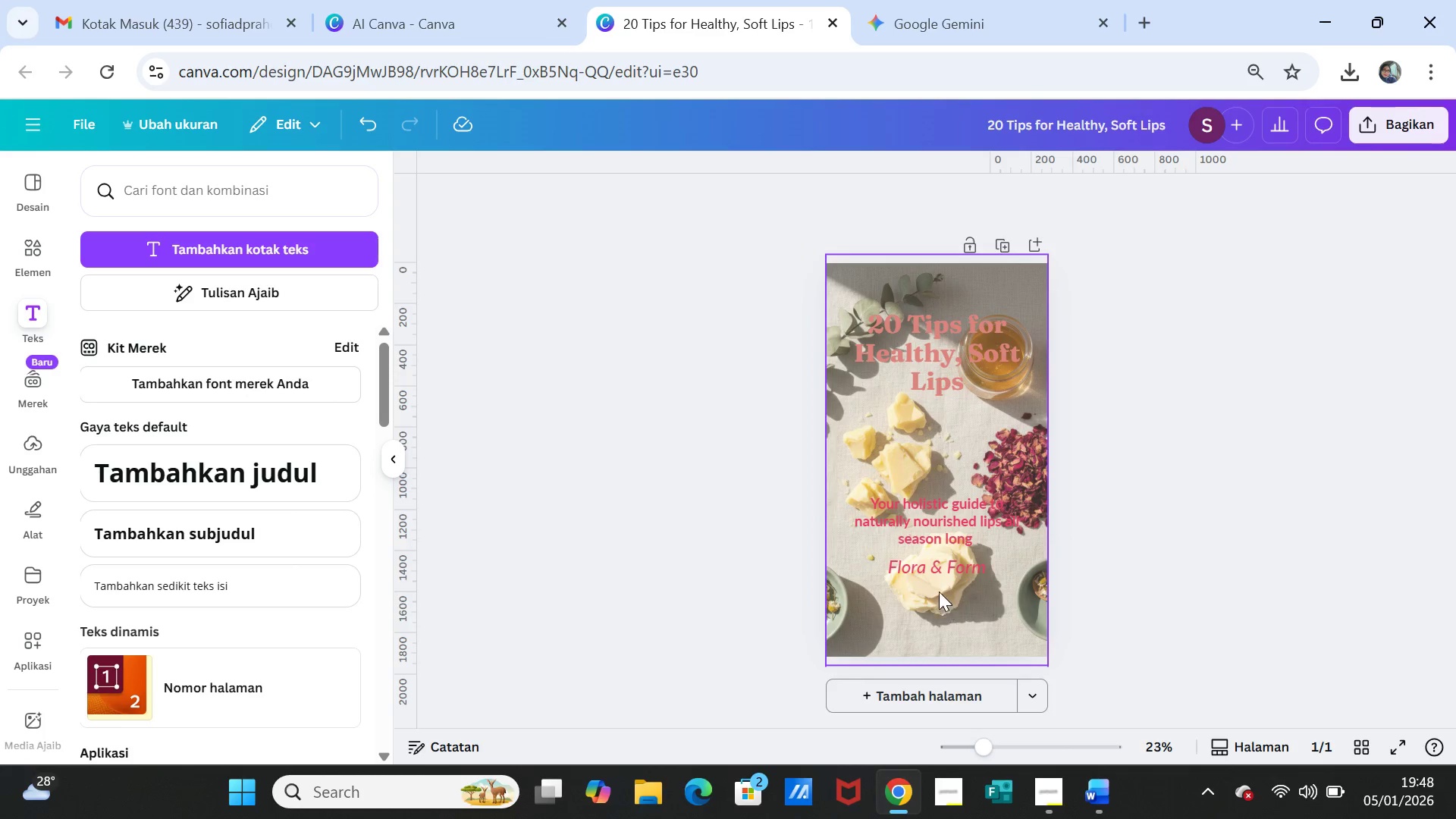 
left_click_drag(start_coordinate=[940, 574], to_coordinate=[938, 591])
 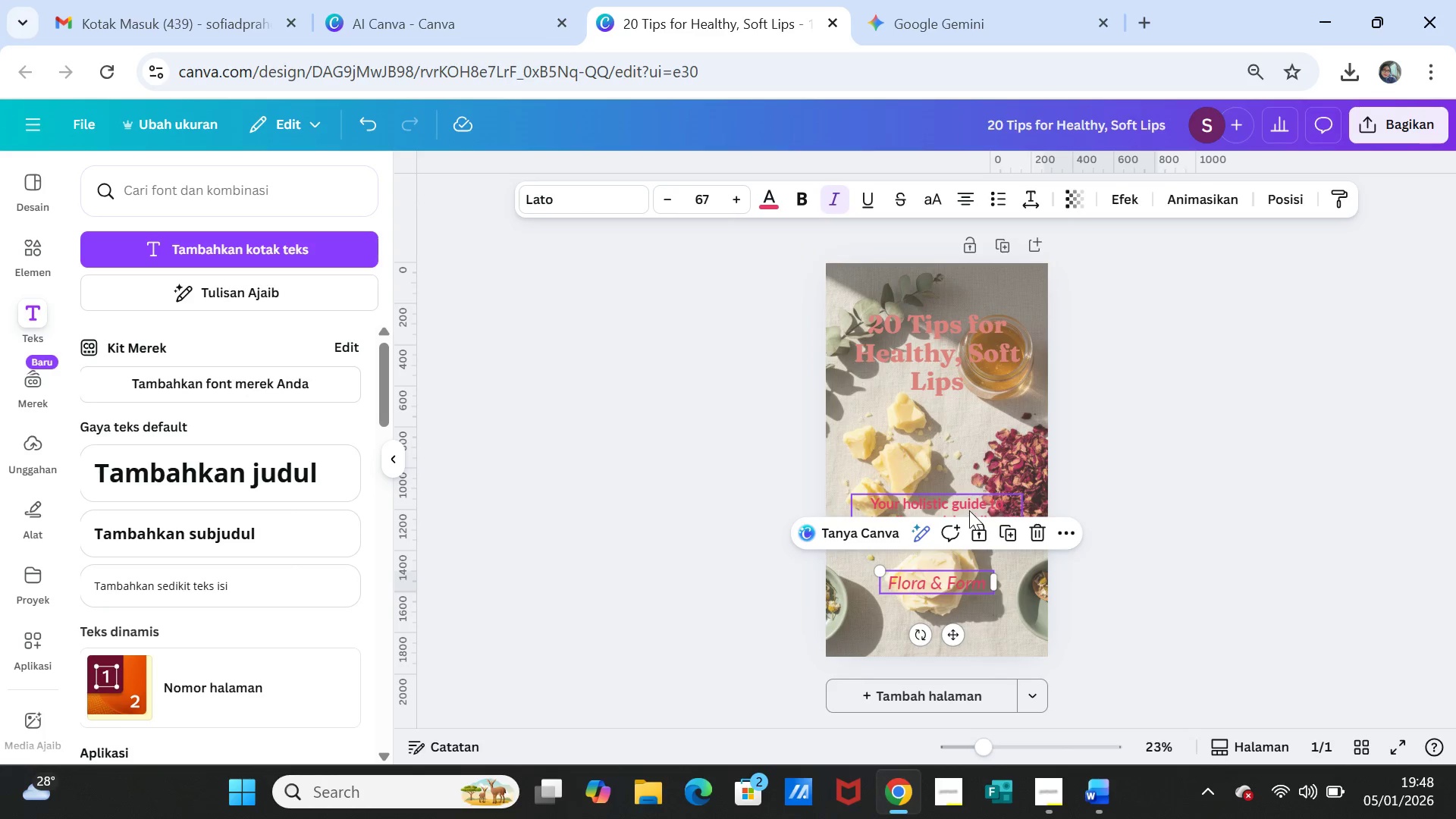 
left_click_drag(start_coordinate=[969, 510], to_coordinate=[968, 531])
 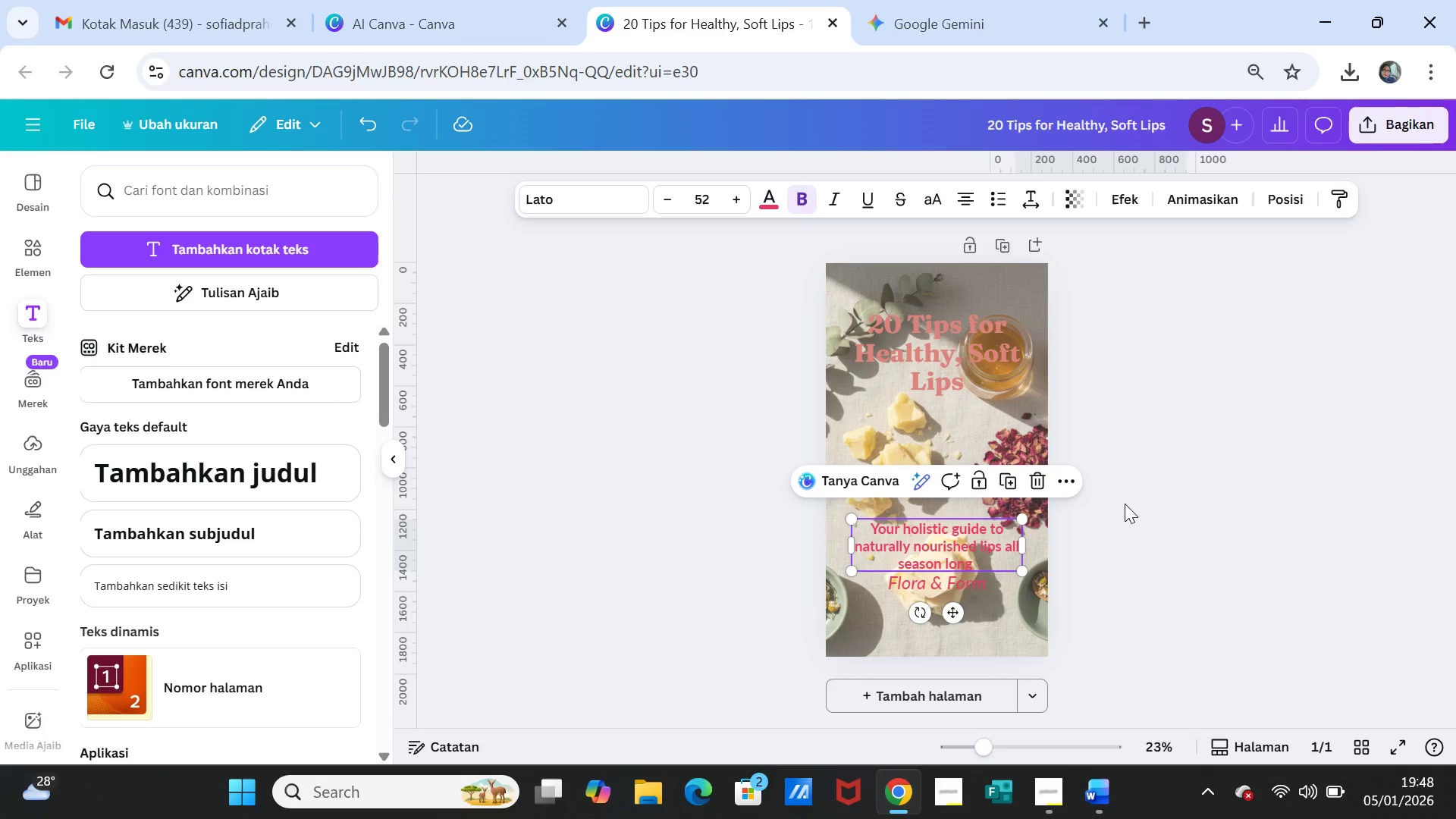 
left_click([1125, 504])
 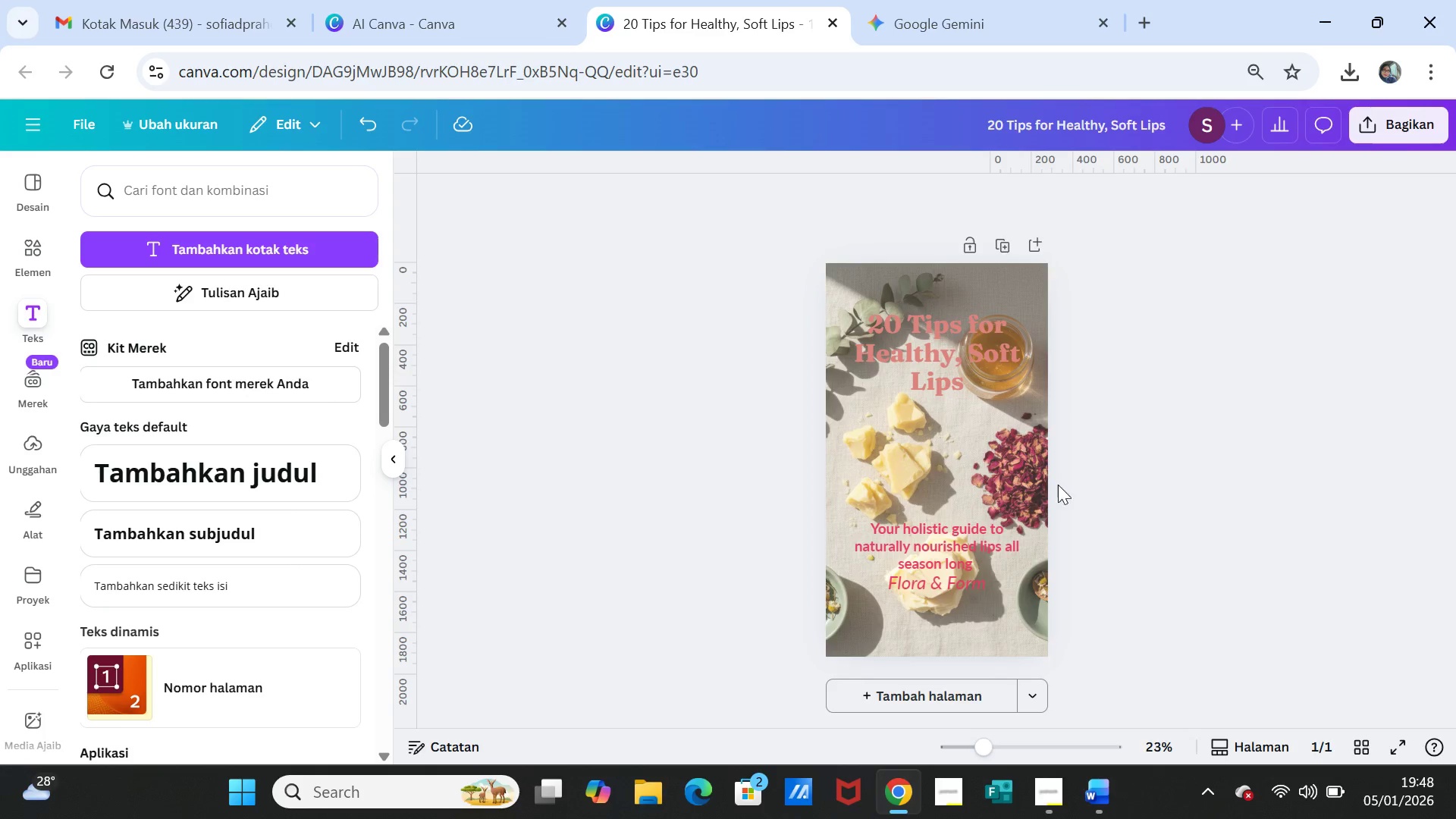 
left_click([1025, 469])
 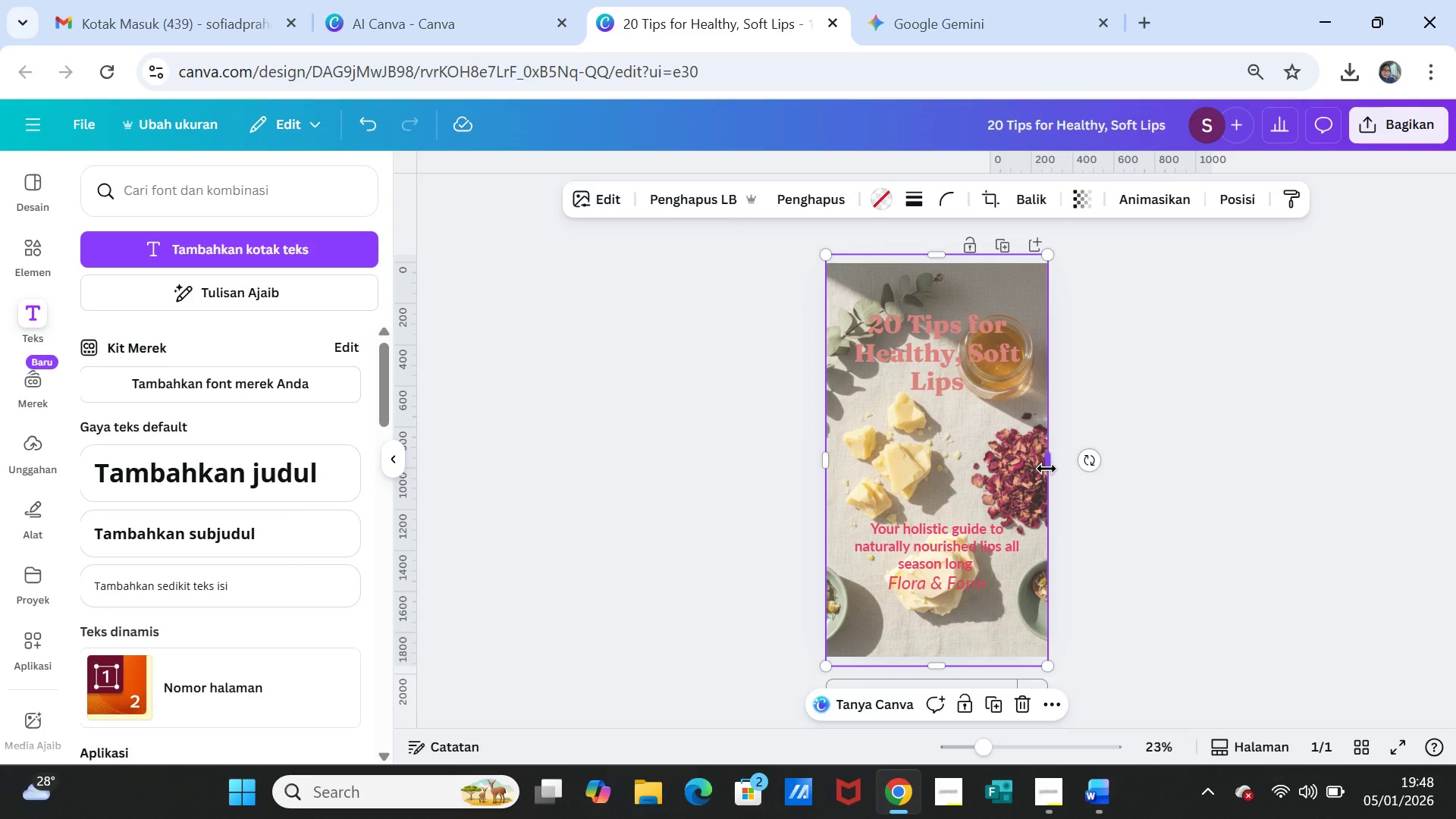 
left_click_drag(start_coordinate=[1046, 469], to_coordinate=[1090, 469])
 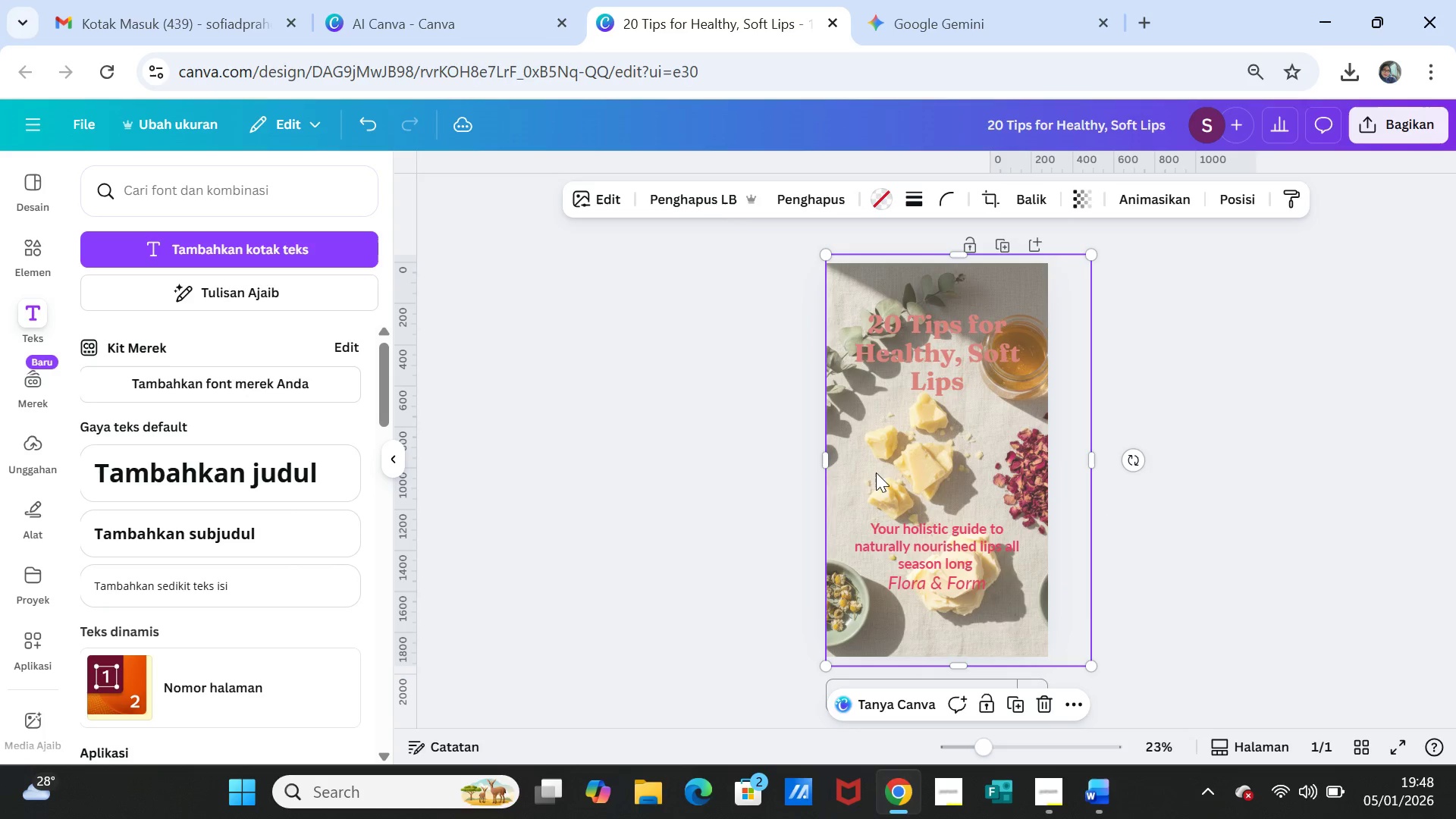 
left_click([875, 472])
 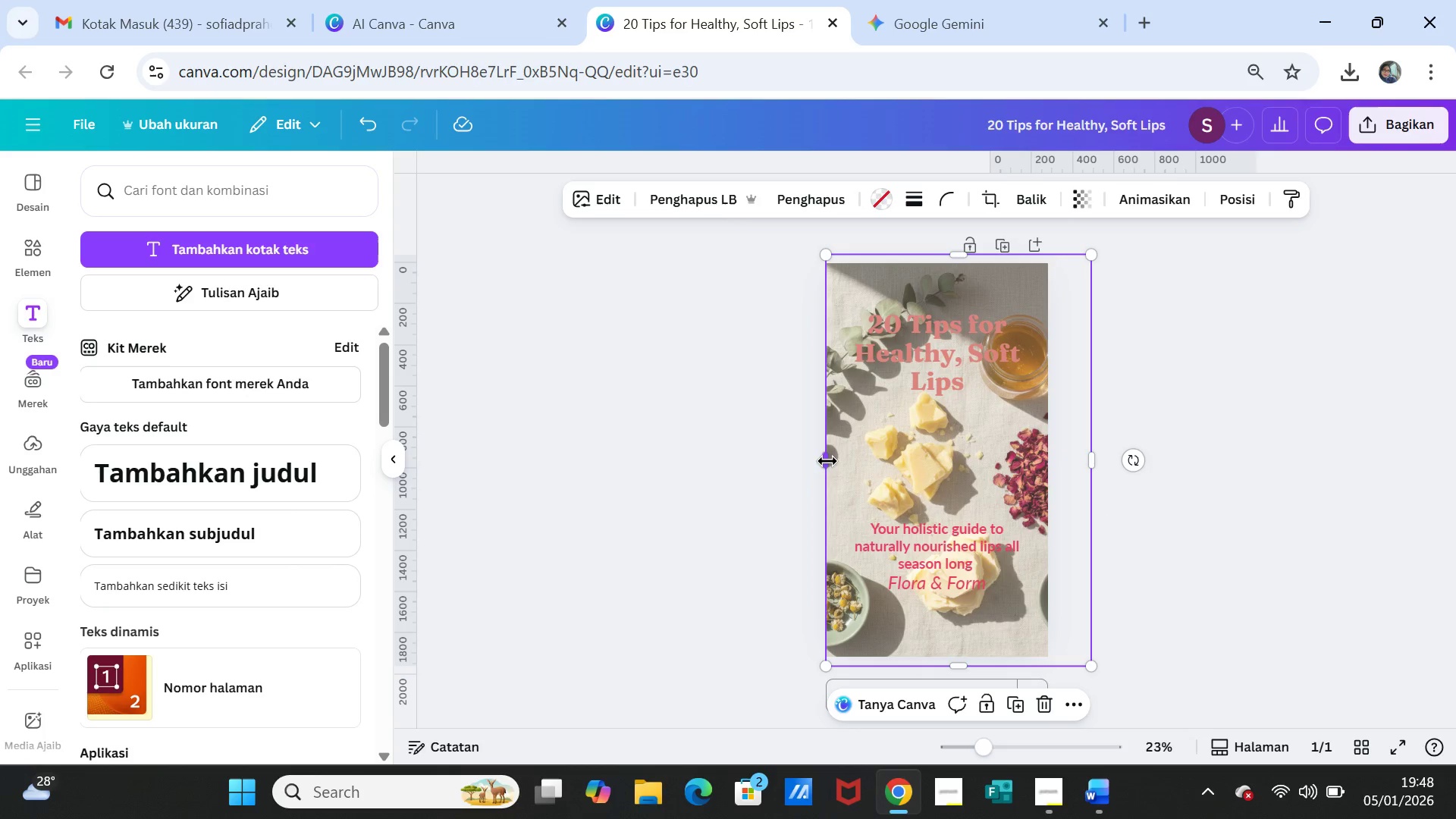 
left_click_drag(start_coordinate=[827, 461], to_coordinate=[783, 462])
 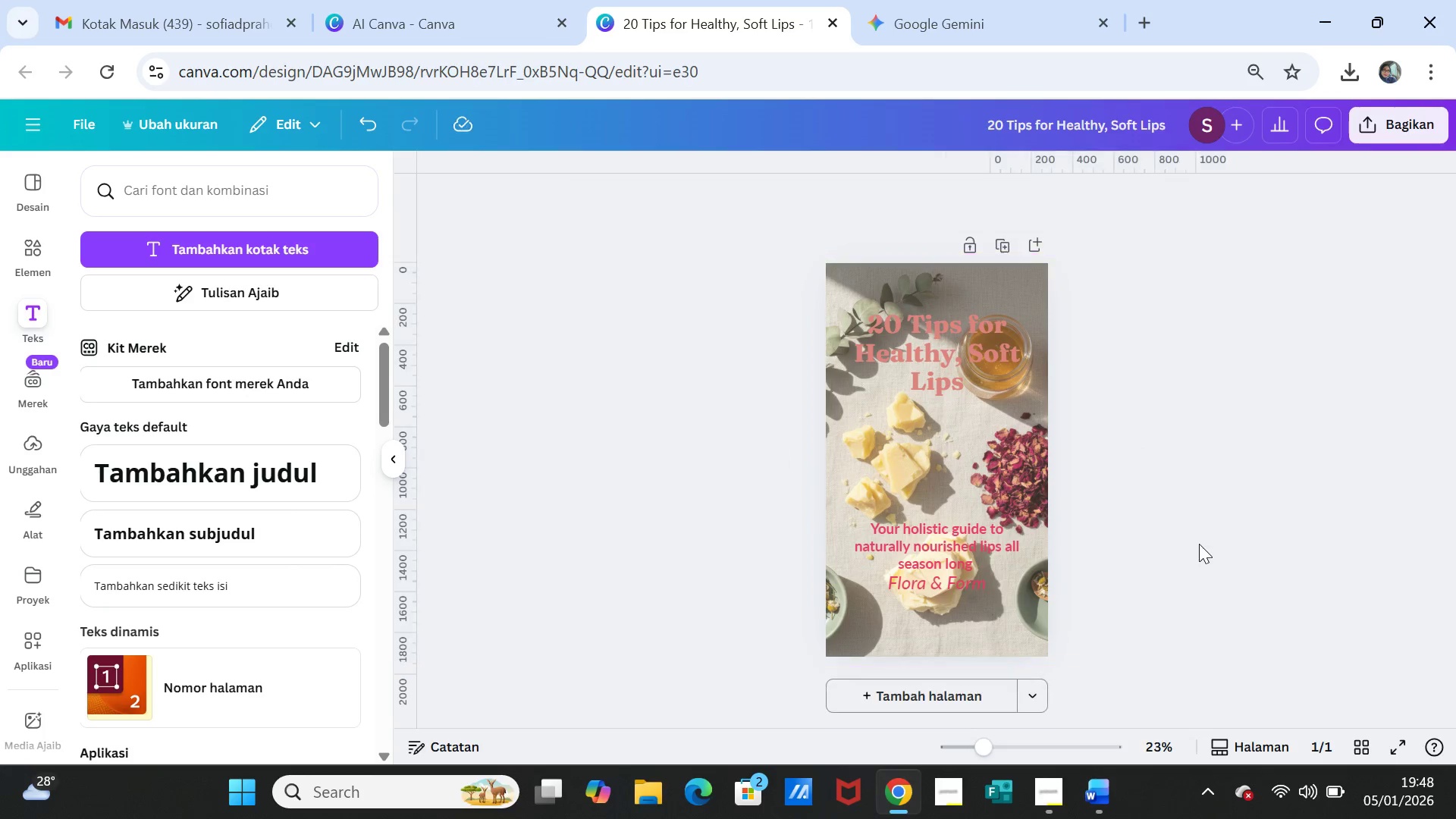 
double_click([1219, 555])
 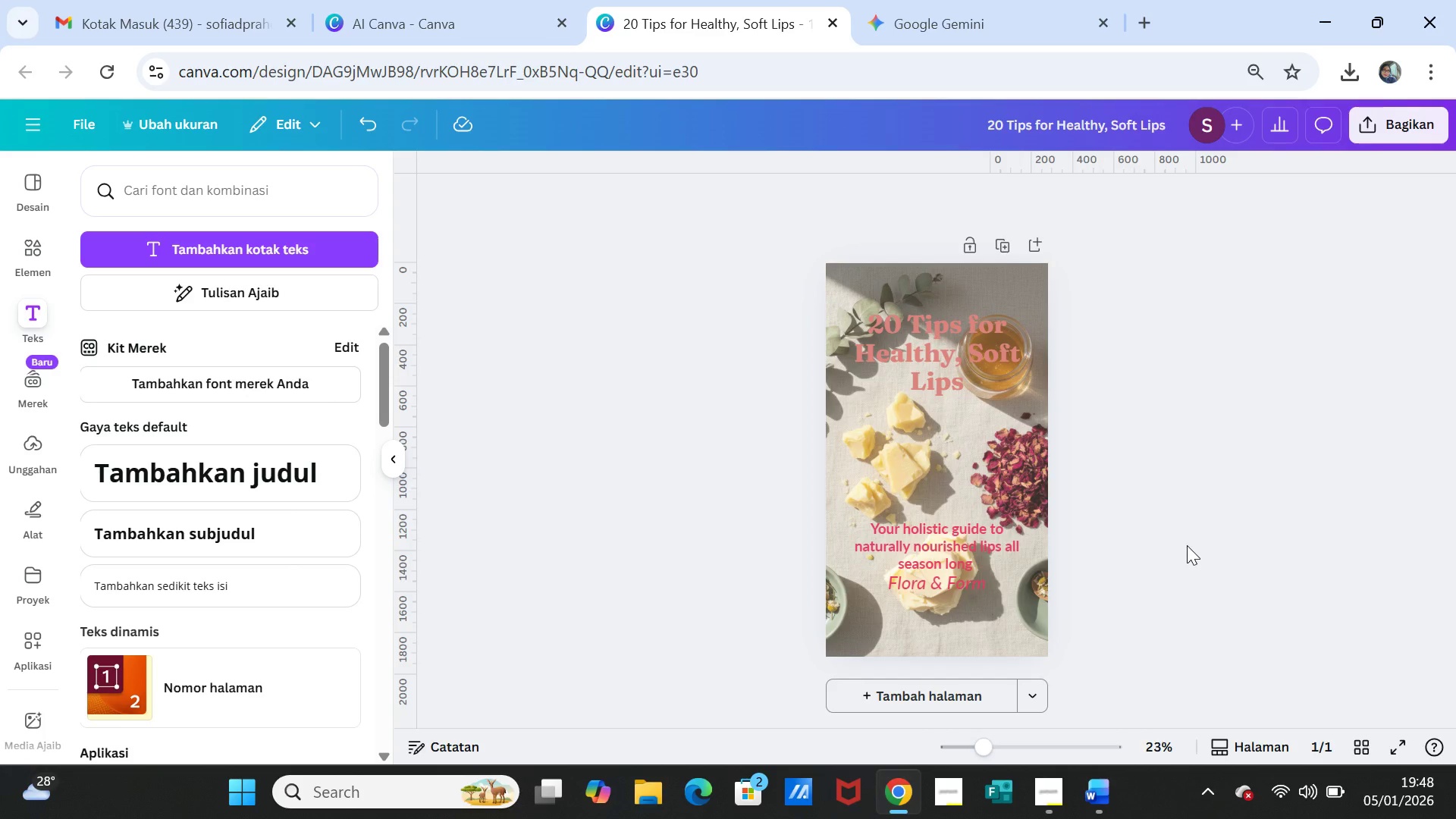 
wait(8.98)
 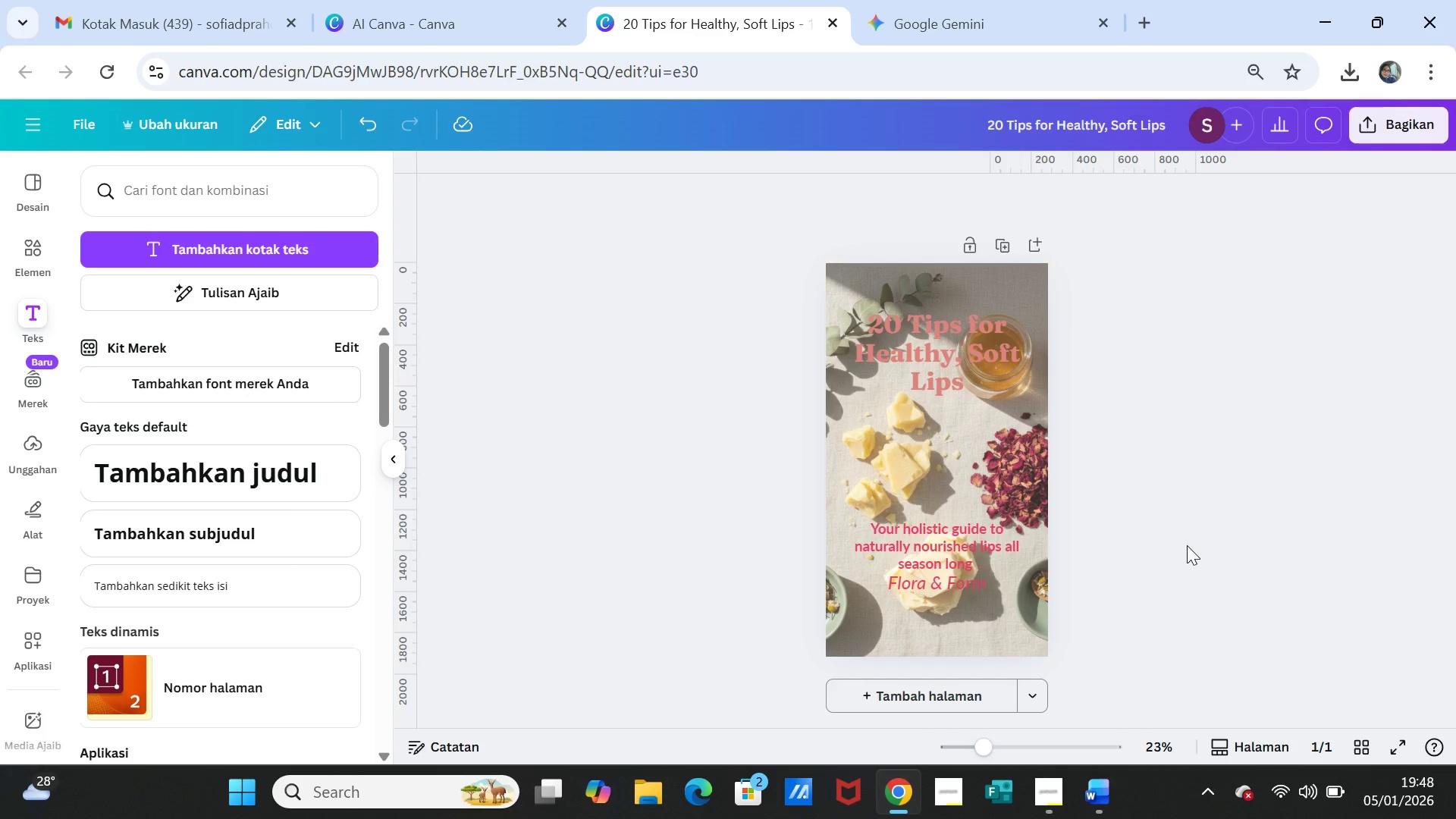 
left_click([1026, 628])
 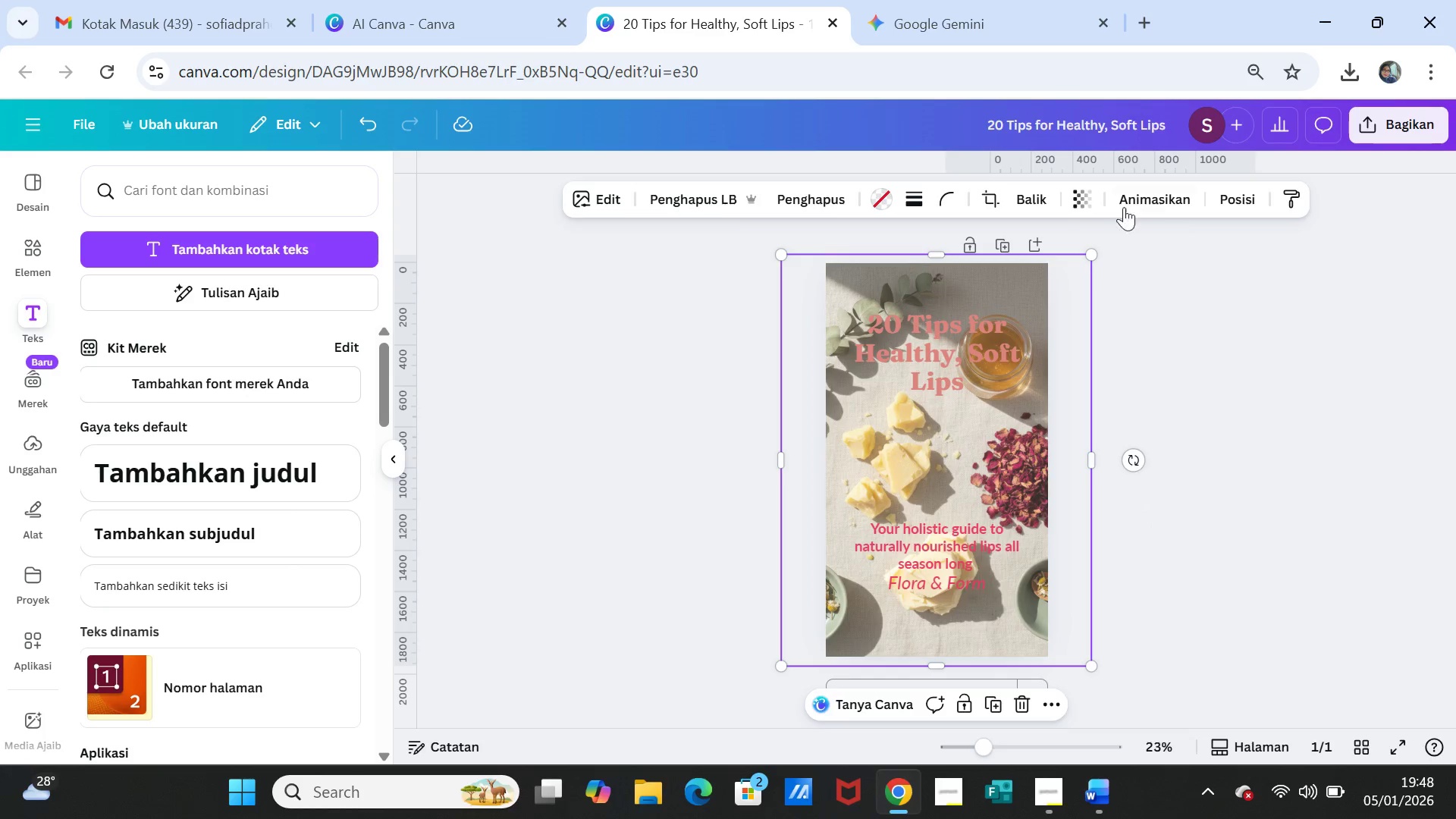 
mouse_move([1084, 223])
 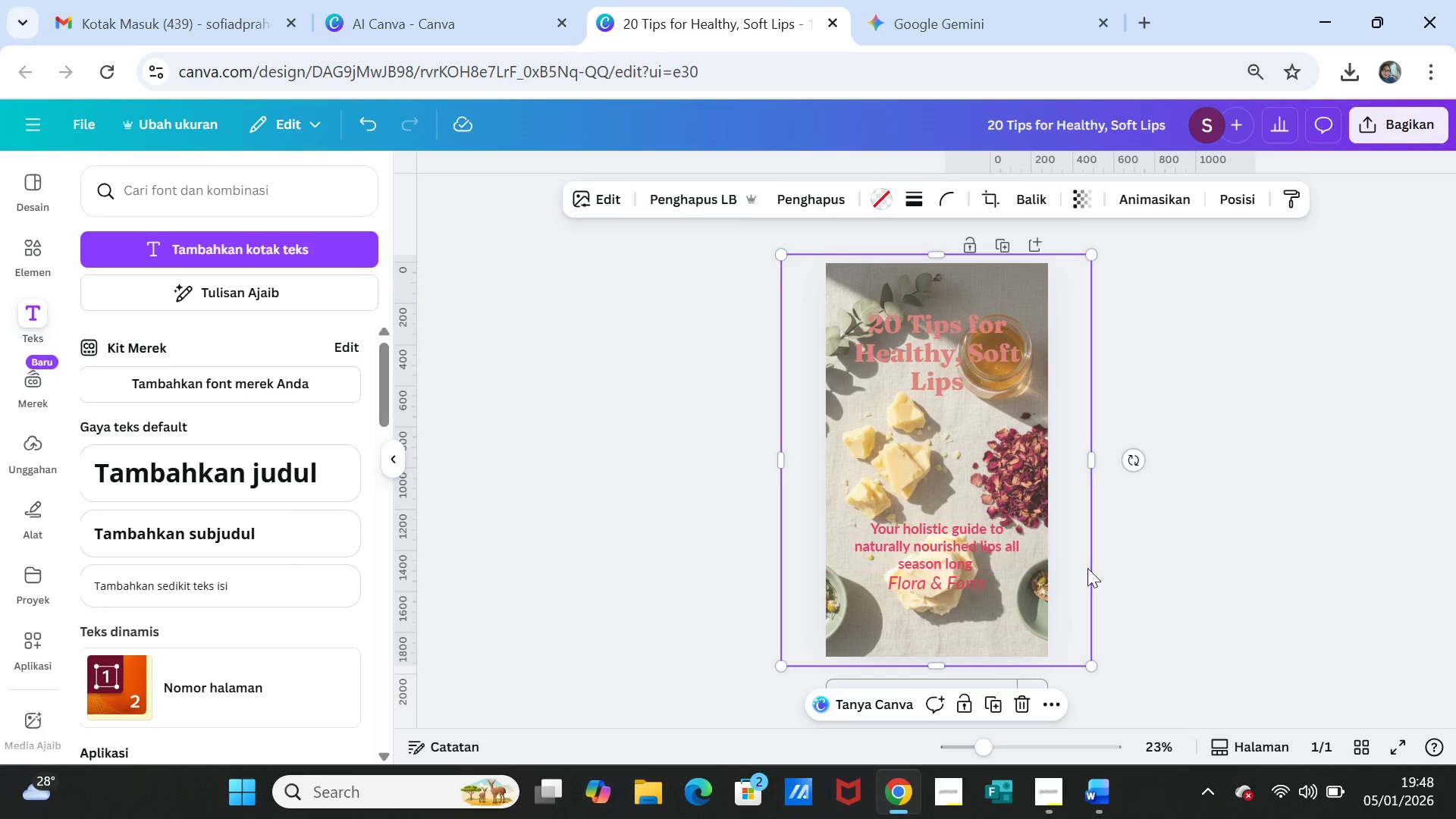 
left_click([1119, 568])
 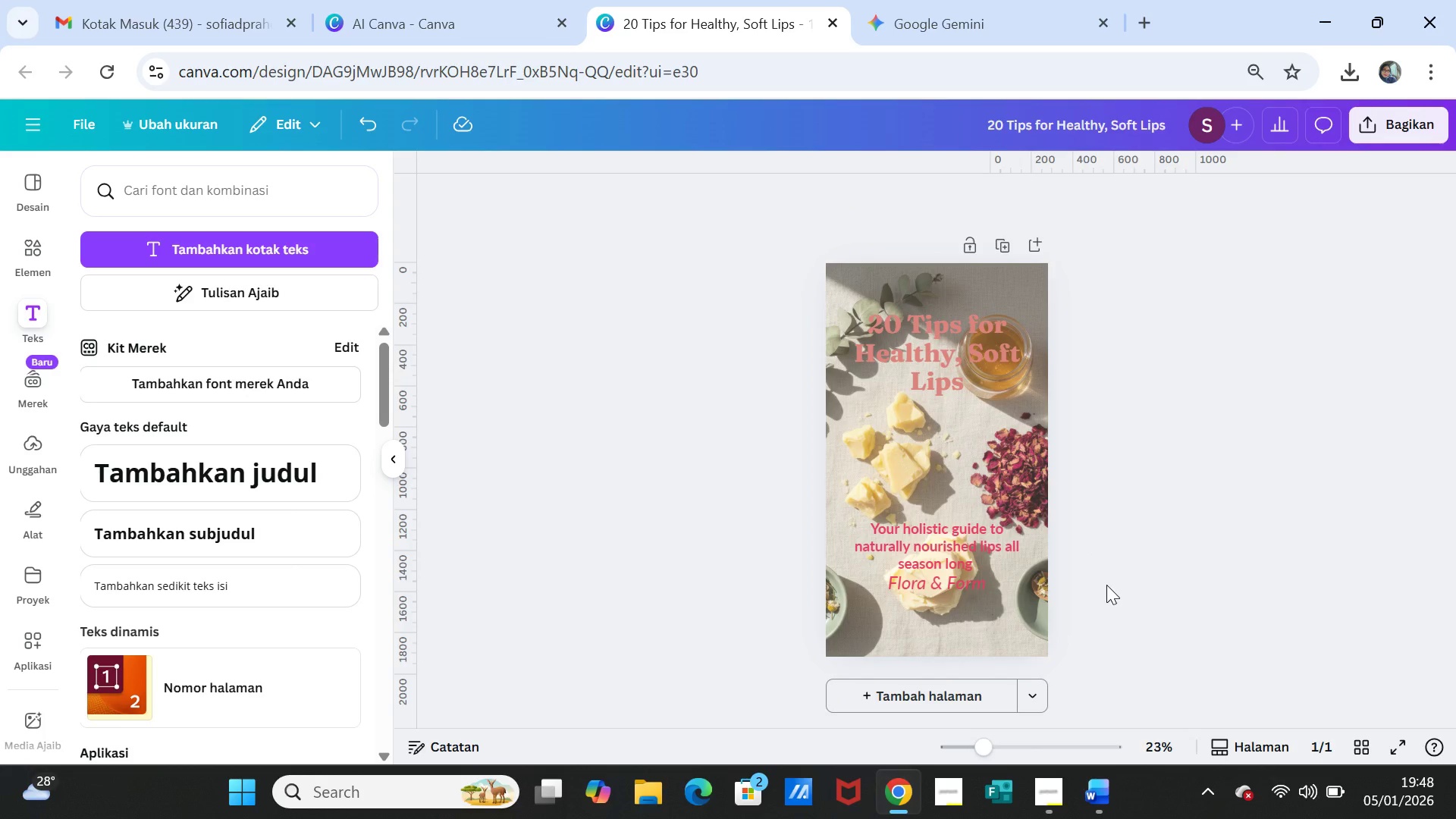 
left_click_drag(start_coordinate=[991, 748], to_coordinate=[996, 752])
 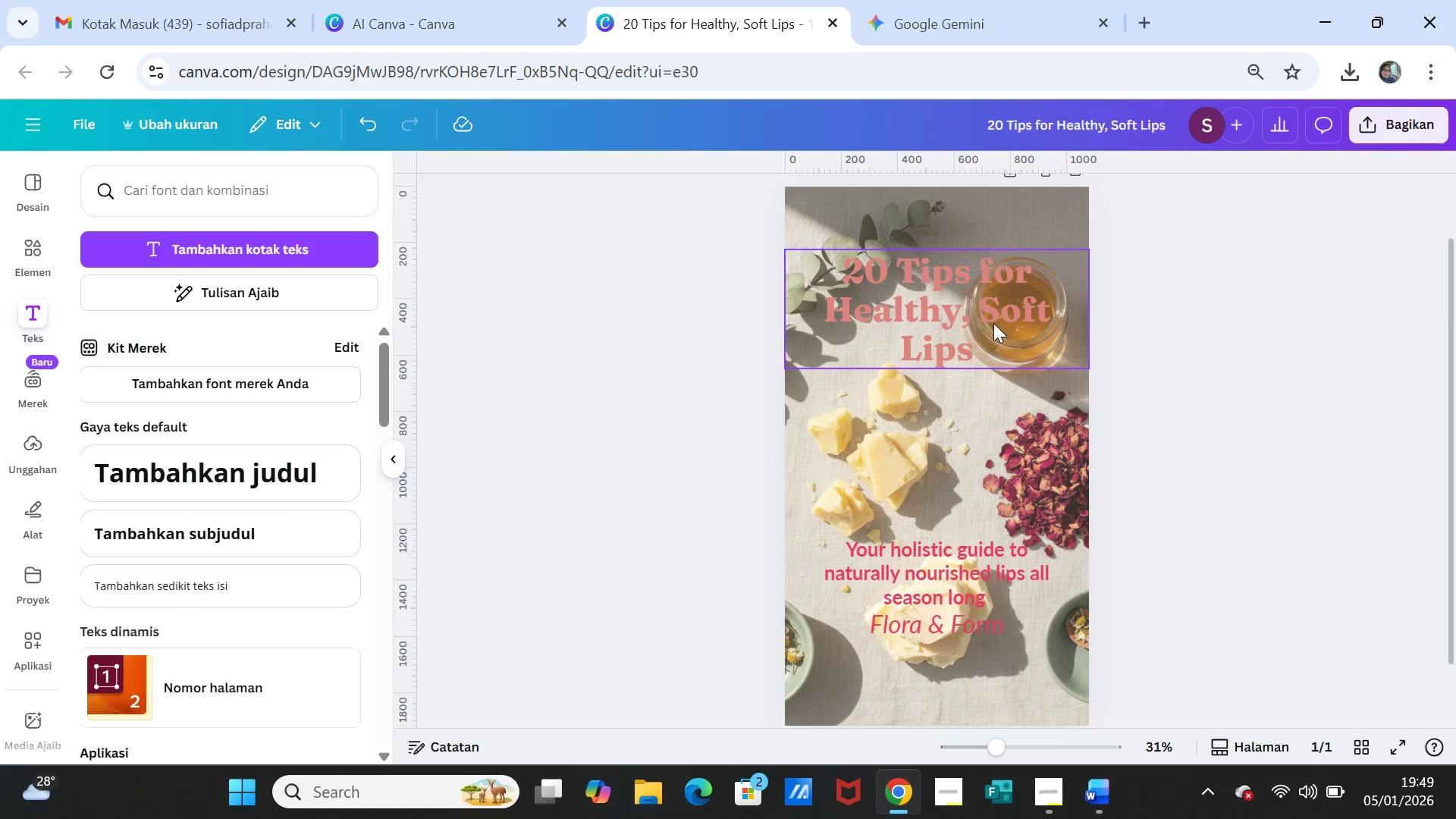 
left_click([993, 323])
 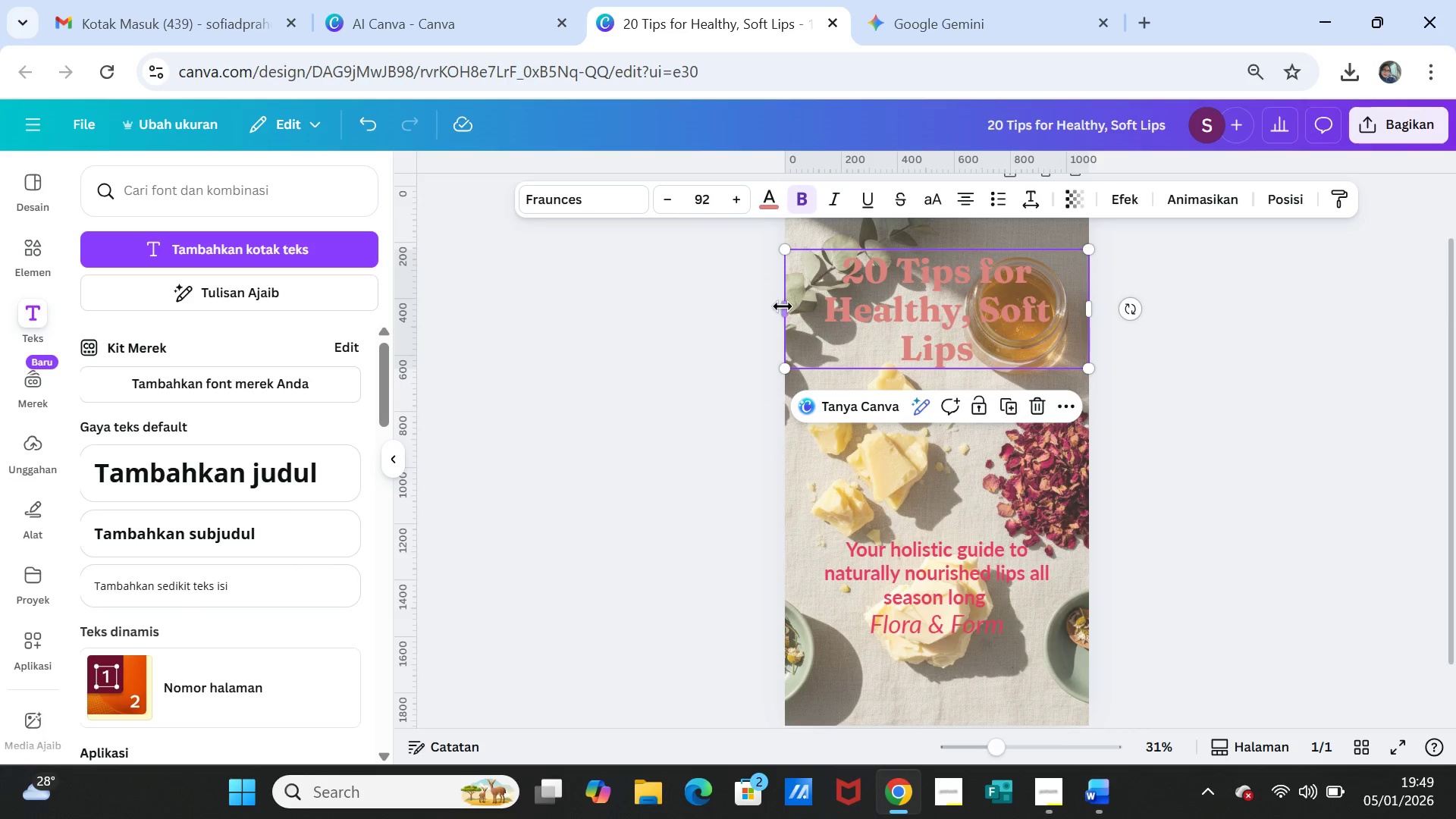 
left_click_drag(start_coordinate=[783, 306], to_coordinate=[813, 309])
 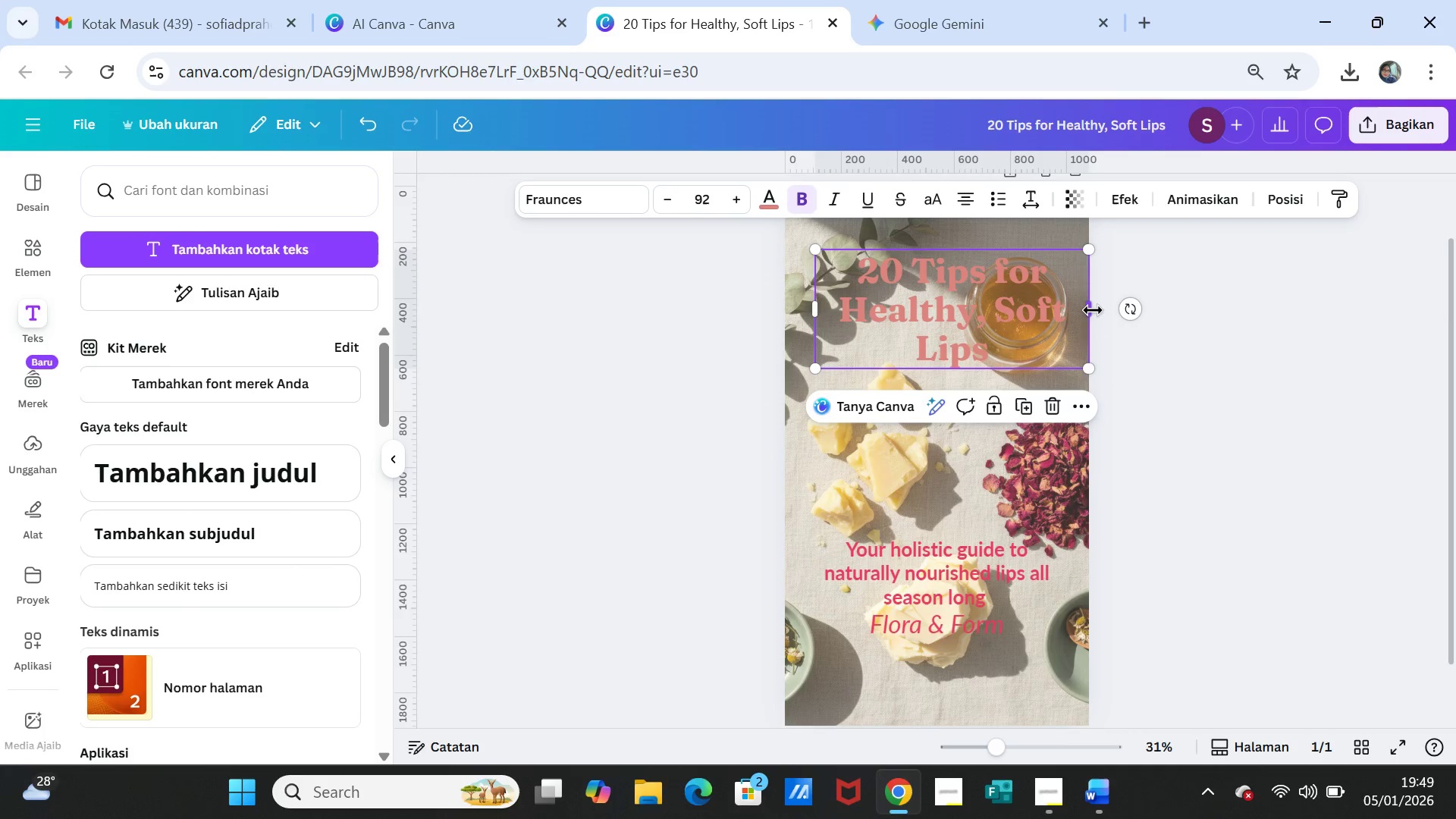 
left_click_drag(start_coordinate=[1093, 310], to_coordinate=[1055, 305])
 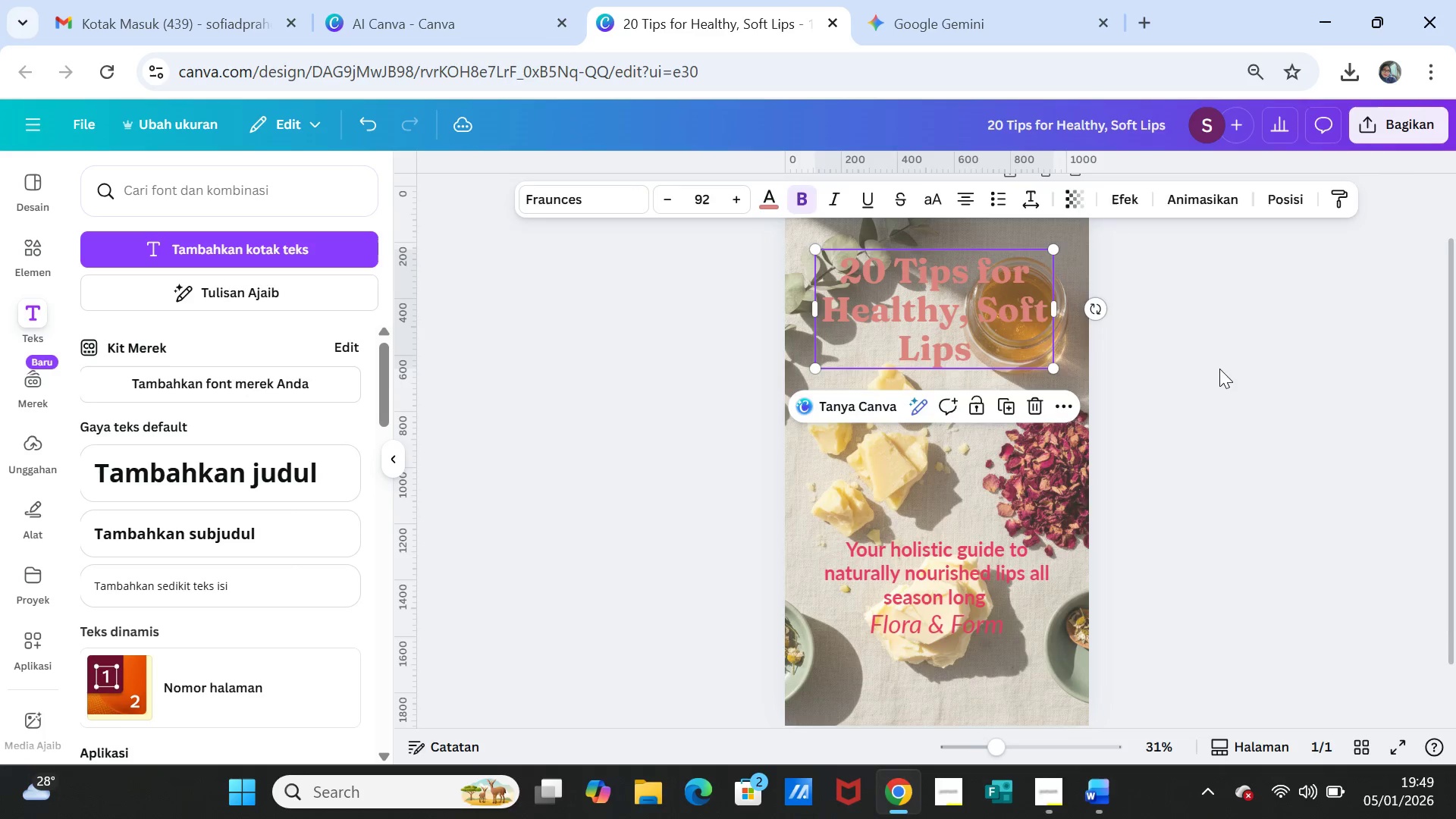 
left_click([1219, 369])
 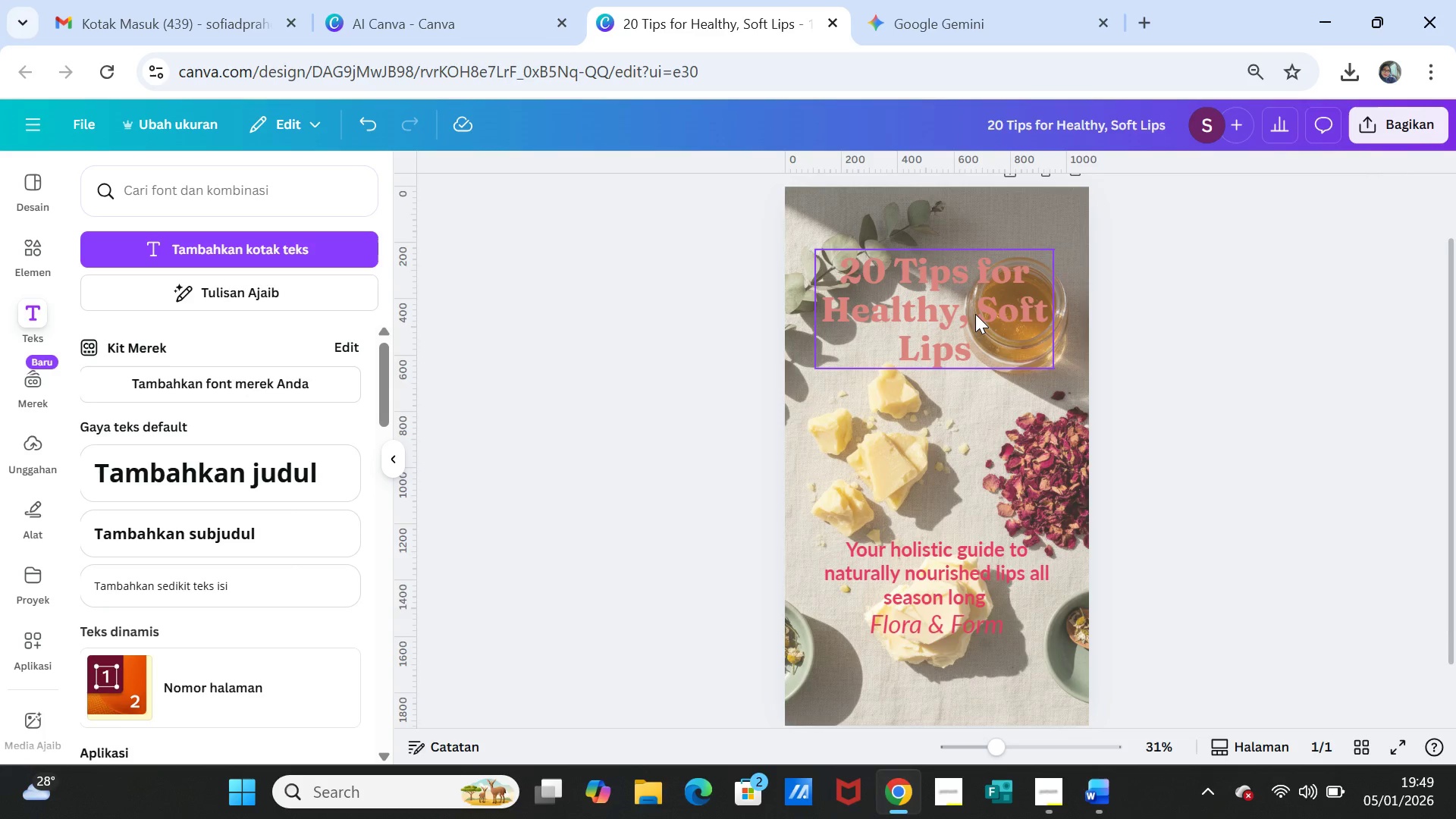 
left_click([974, 314])
 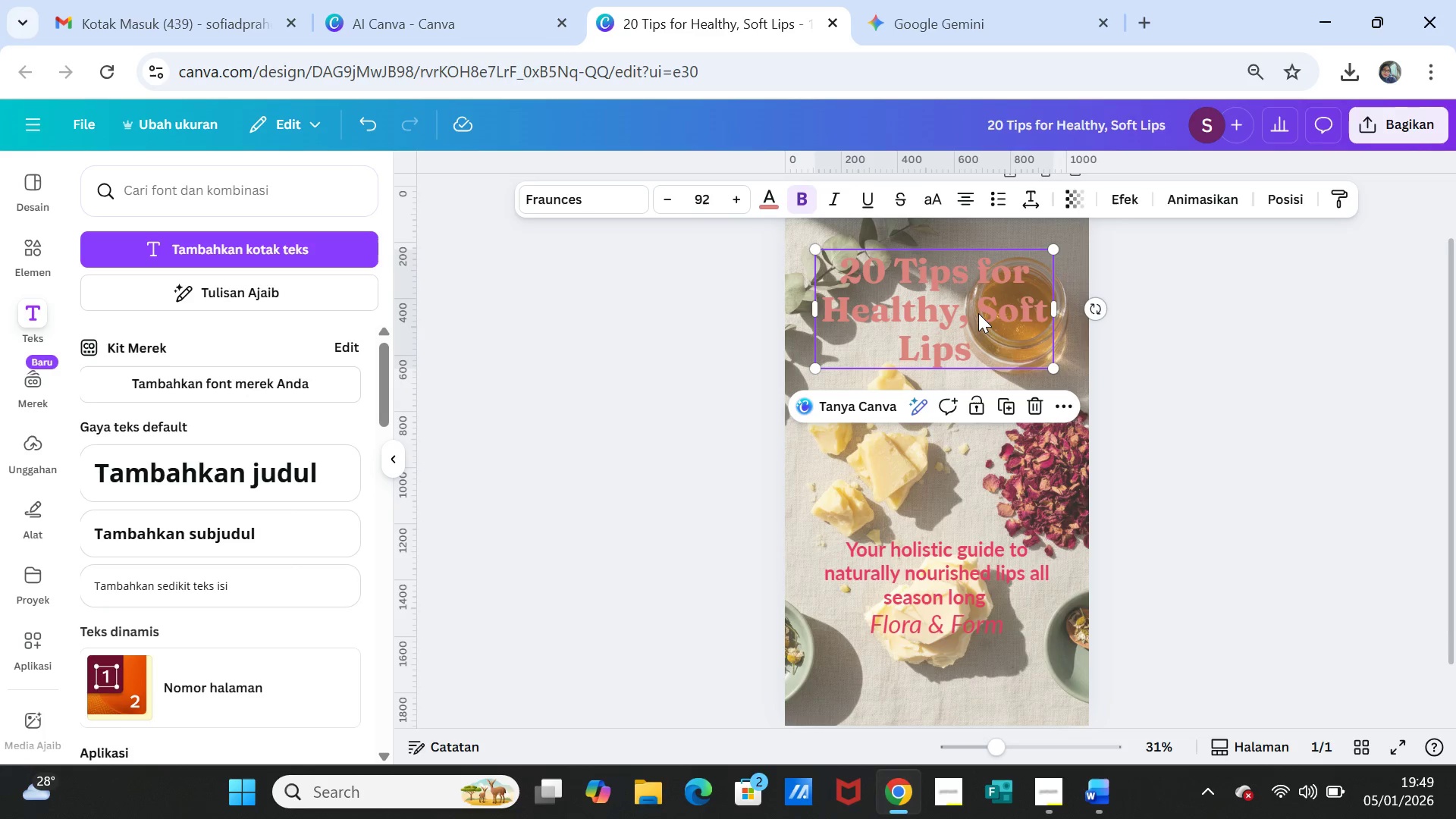 
left_click([977, 313])
 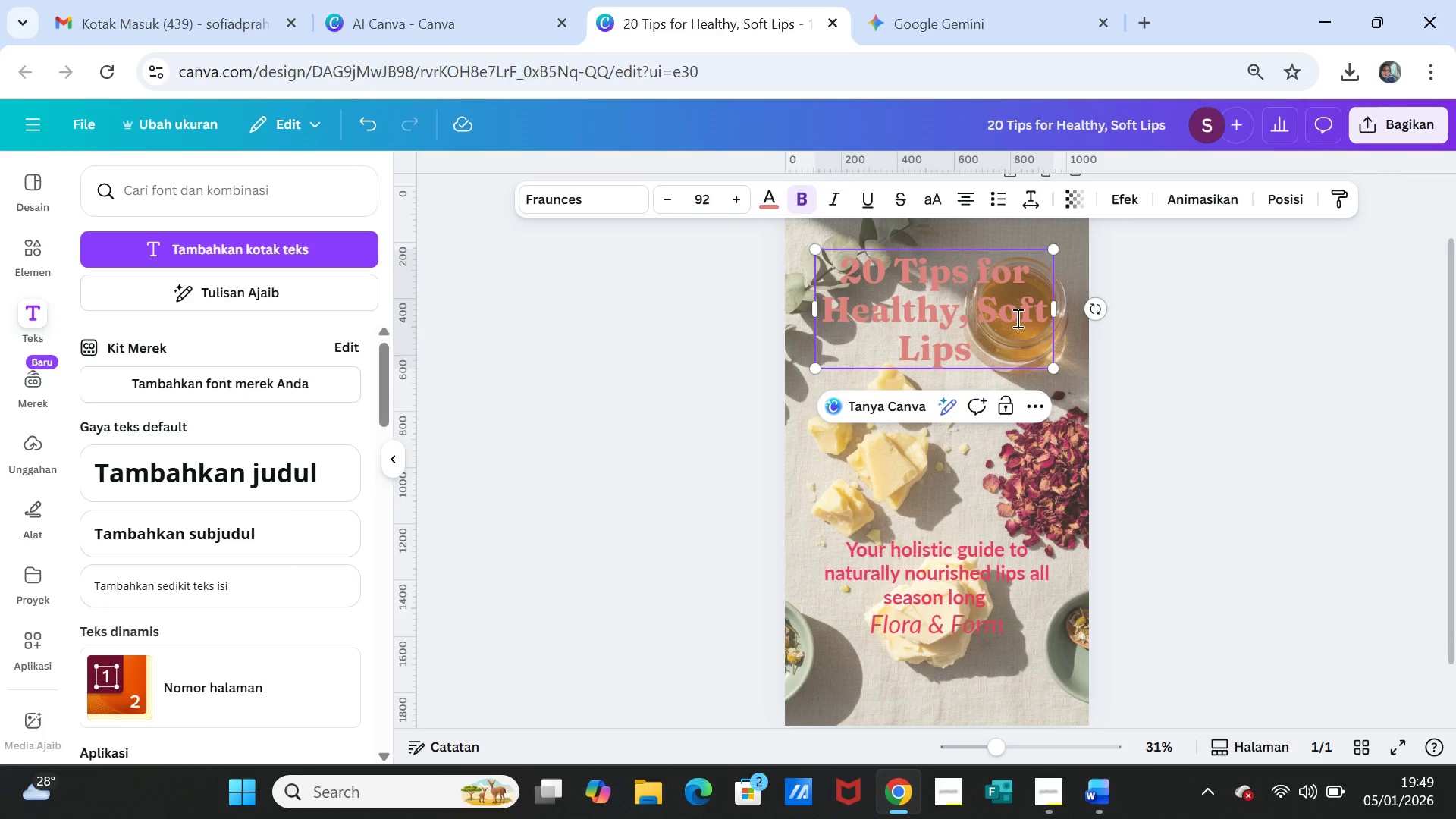 
key(Enter)
 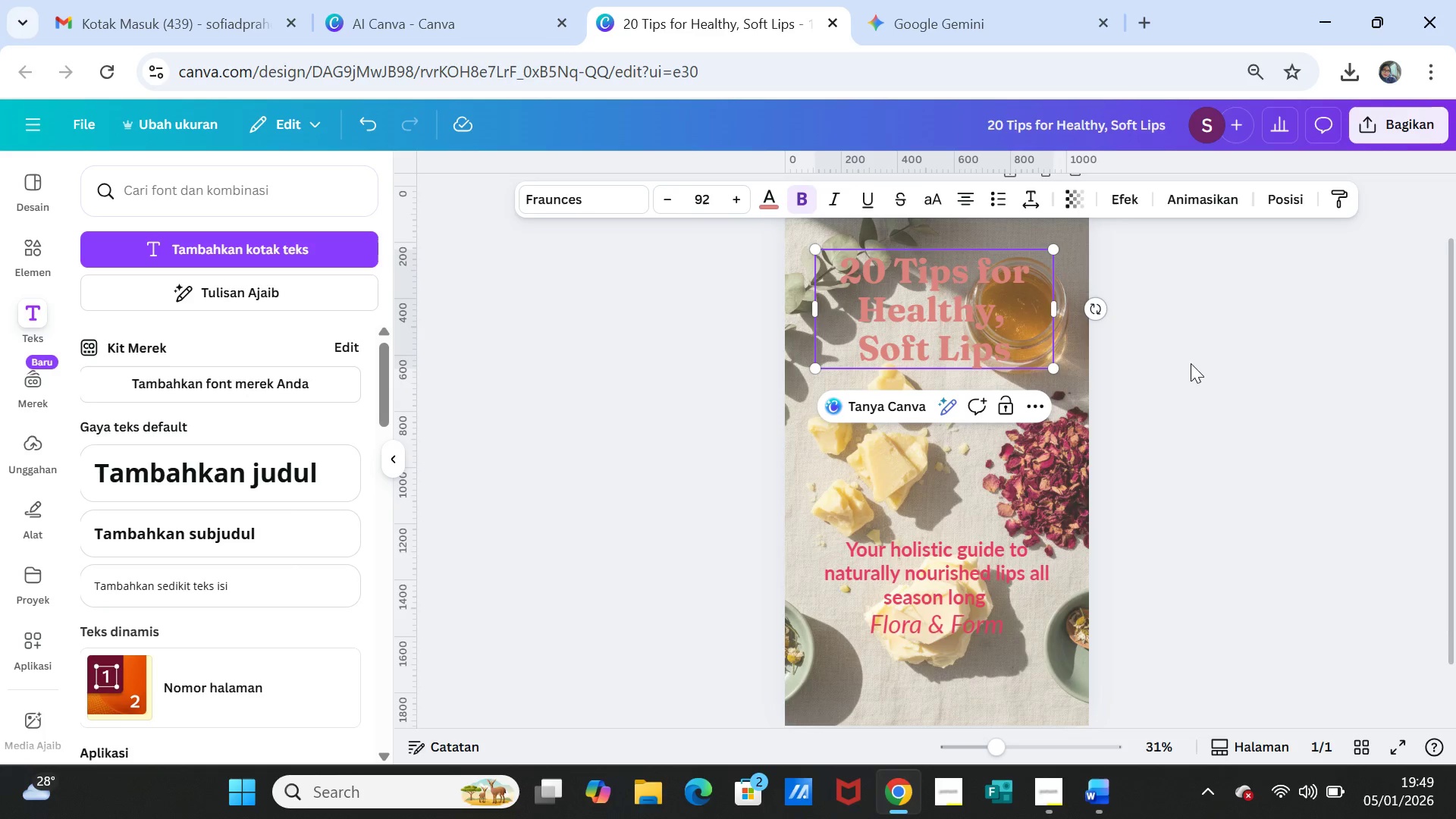 
left_click([1265, 400])
 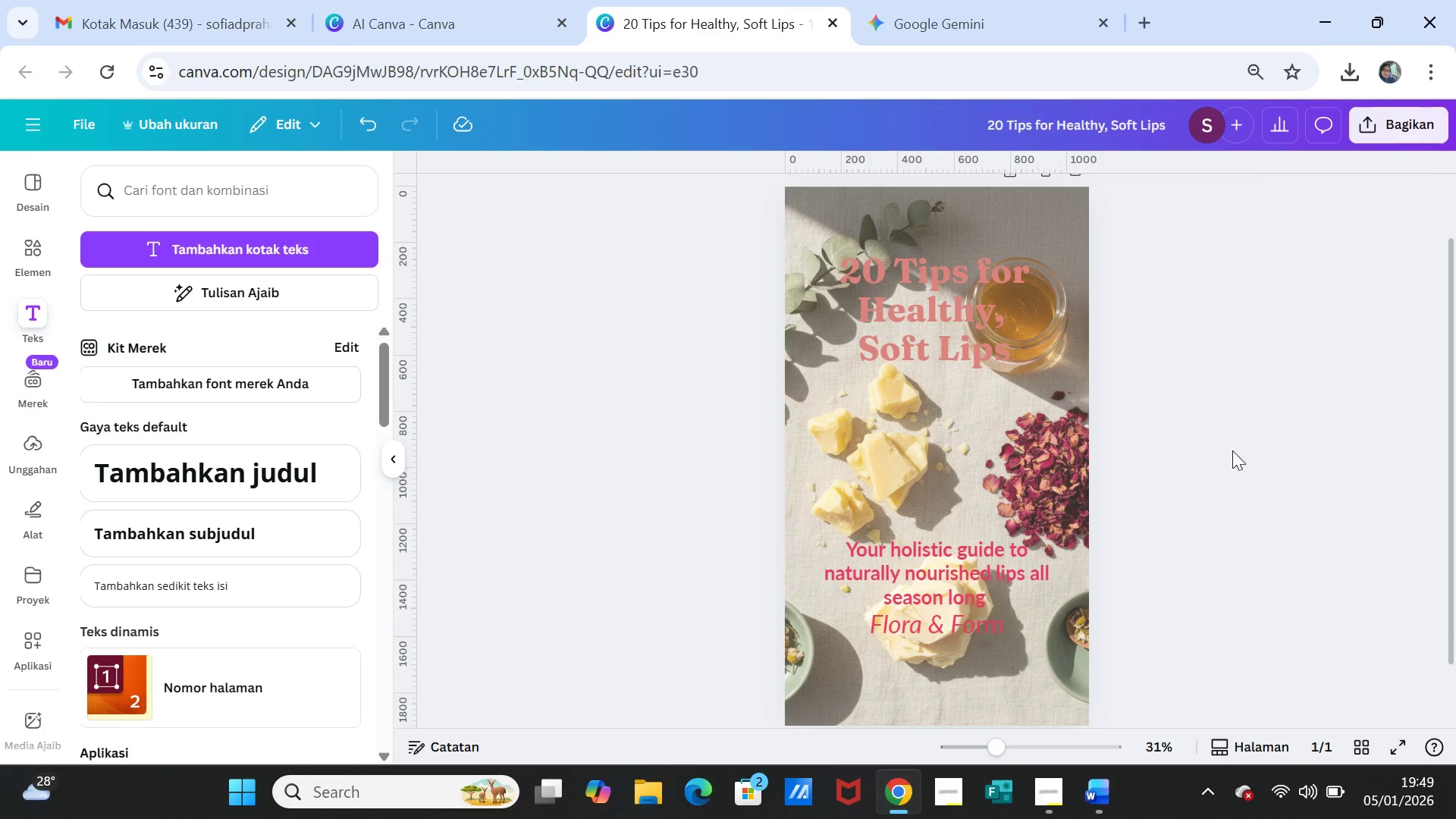 
scroll: coordinate [1233, 493], scroll_direction: down, amount: 1.0
 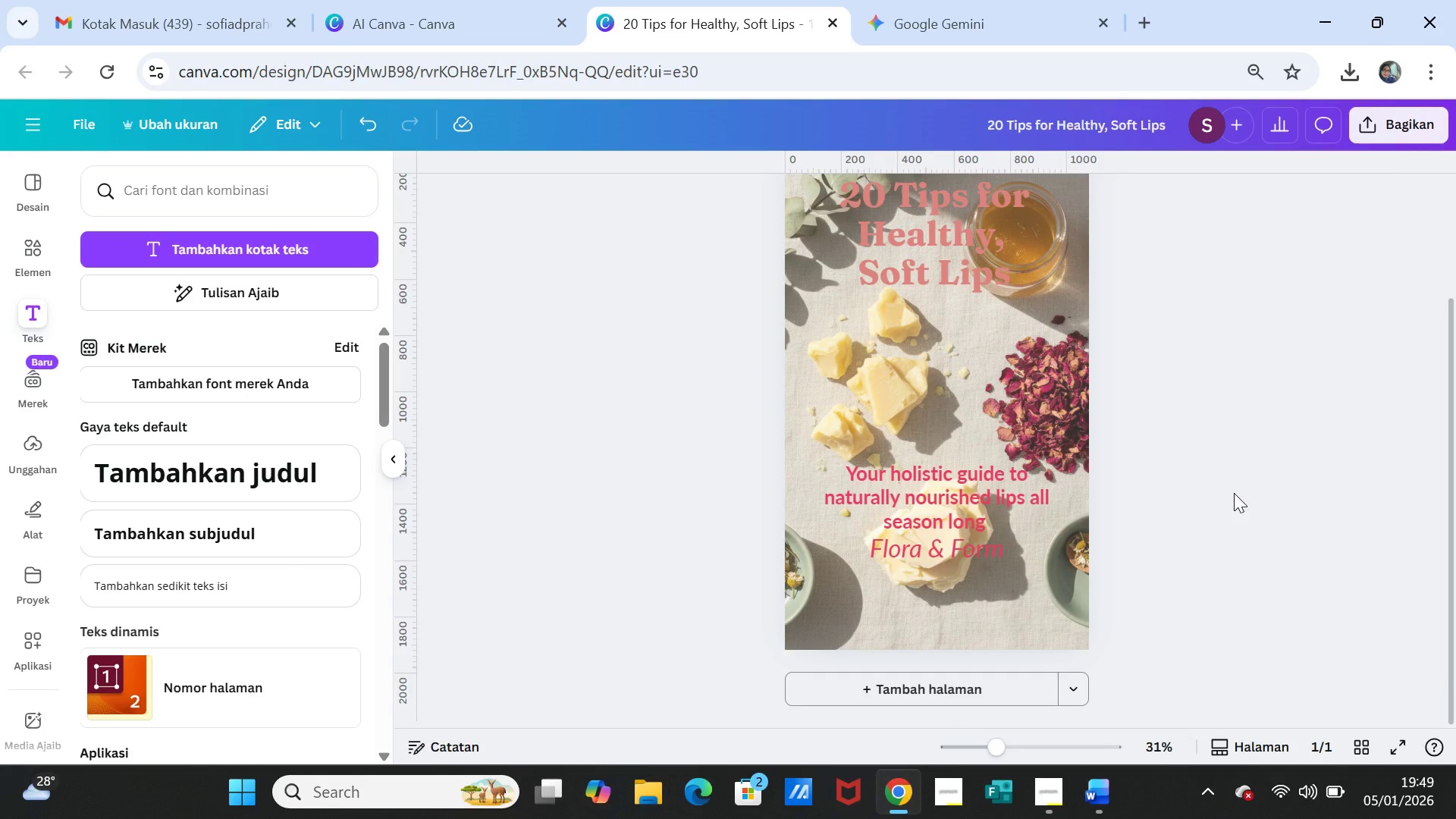 
scroll: coordinate [1234, 493], scroll_direction: up, amount: 1.0
 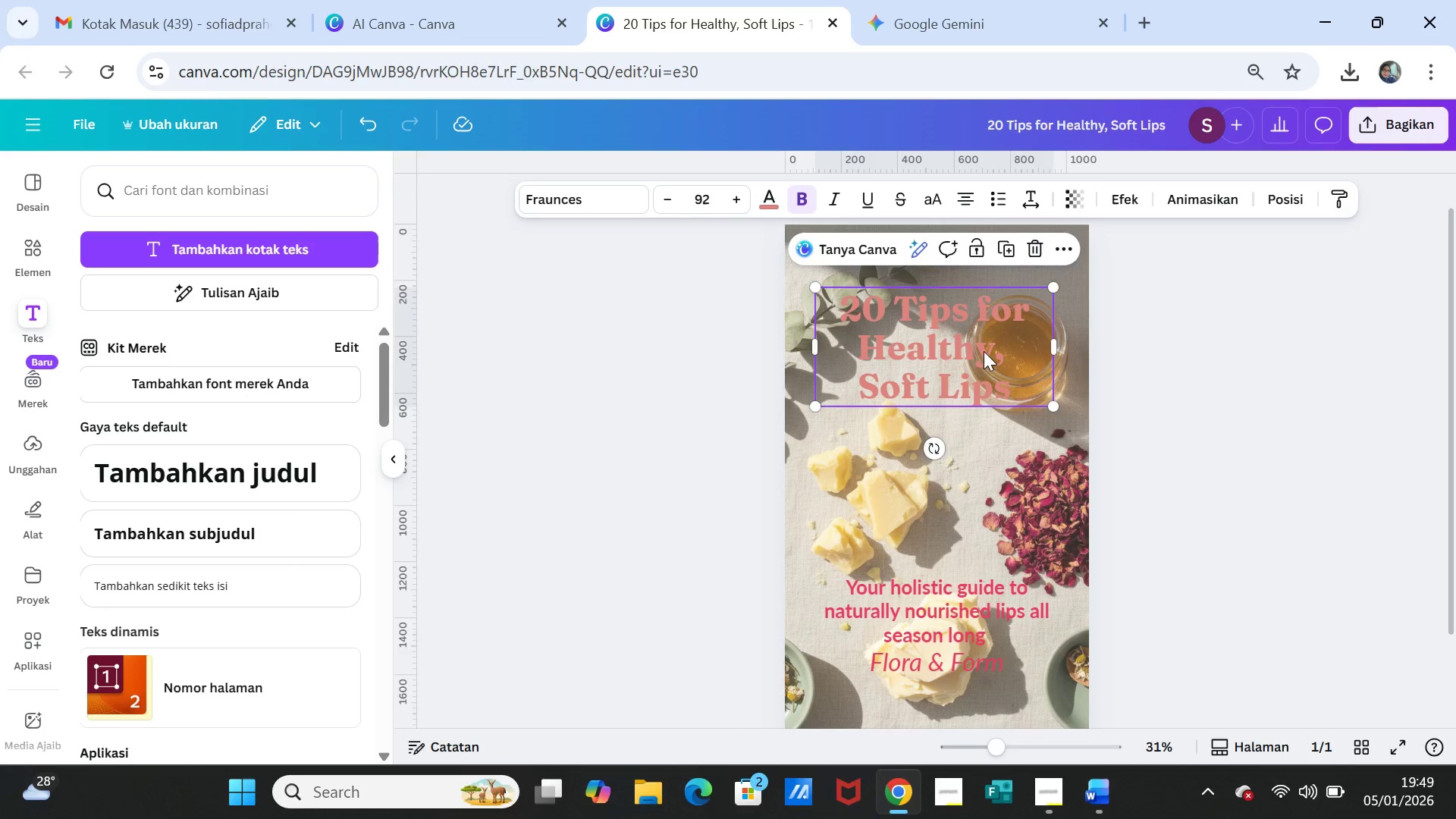 
left_click([967, 331])
 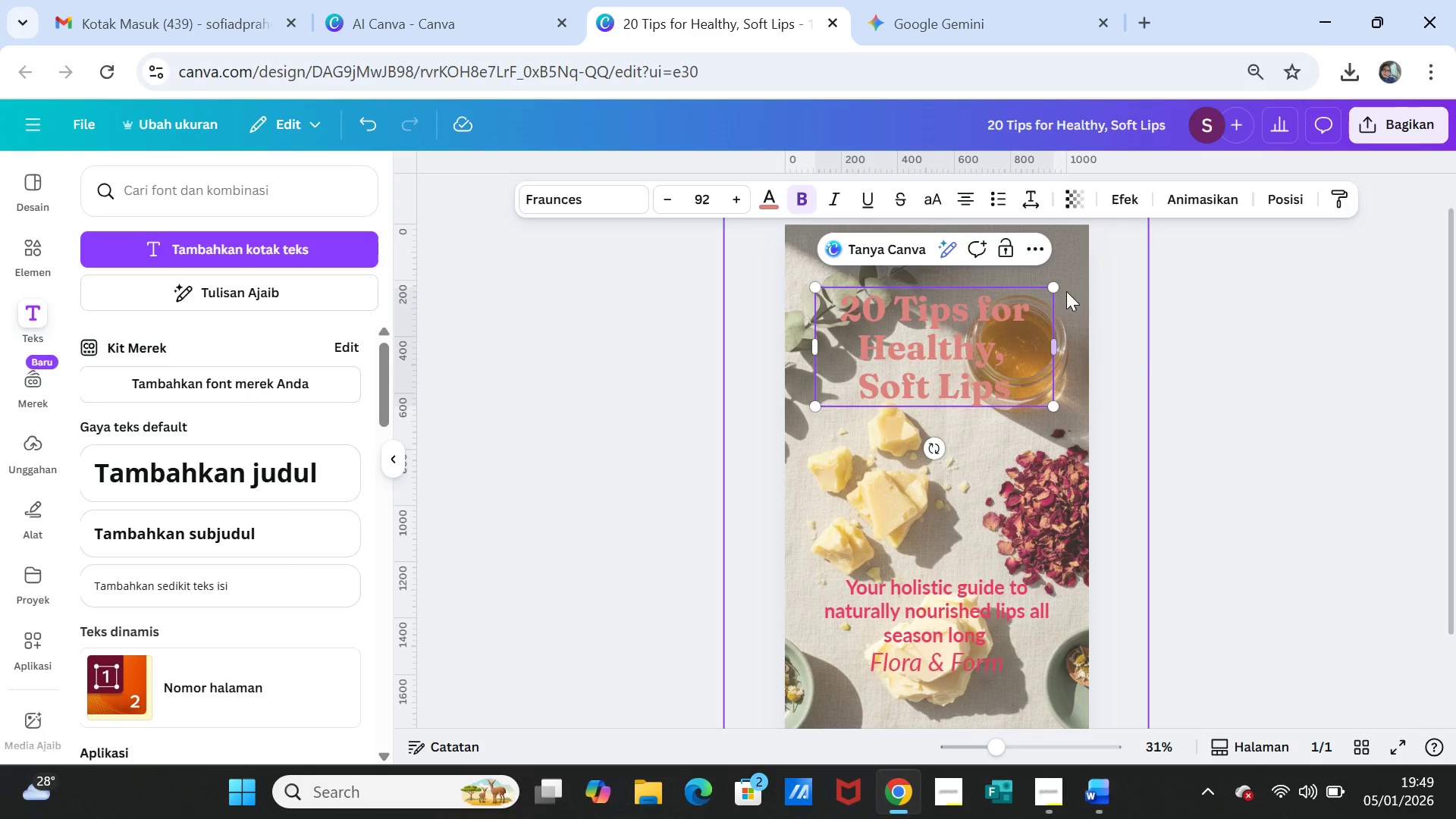 
left_click([1149, 363])
 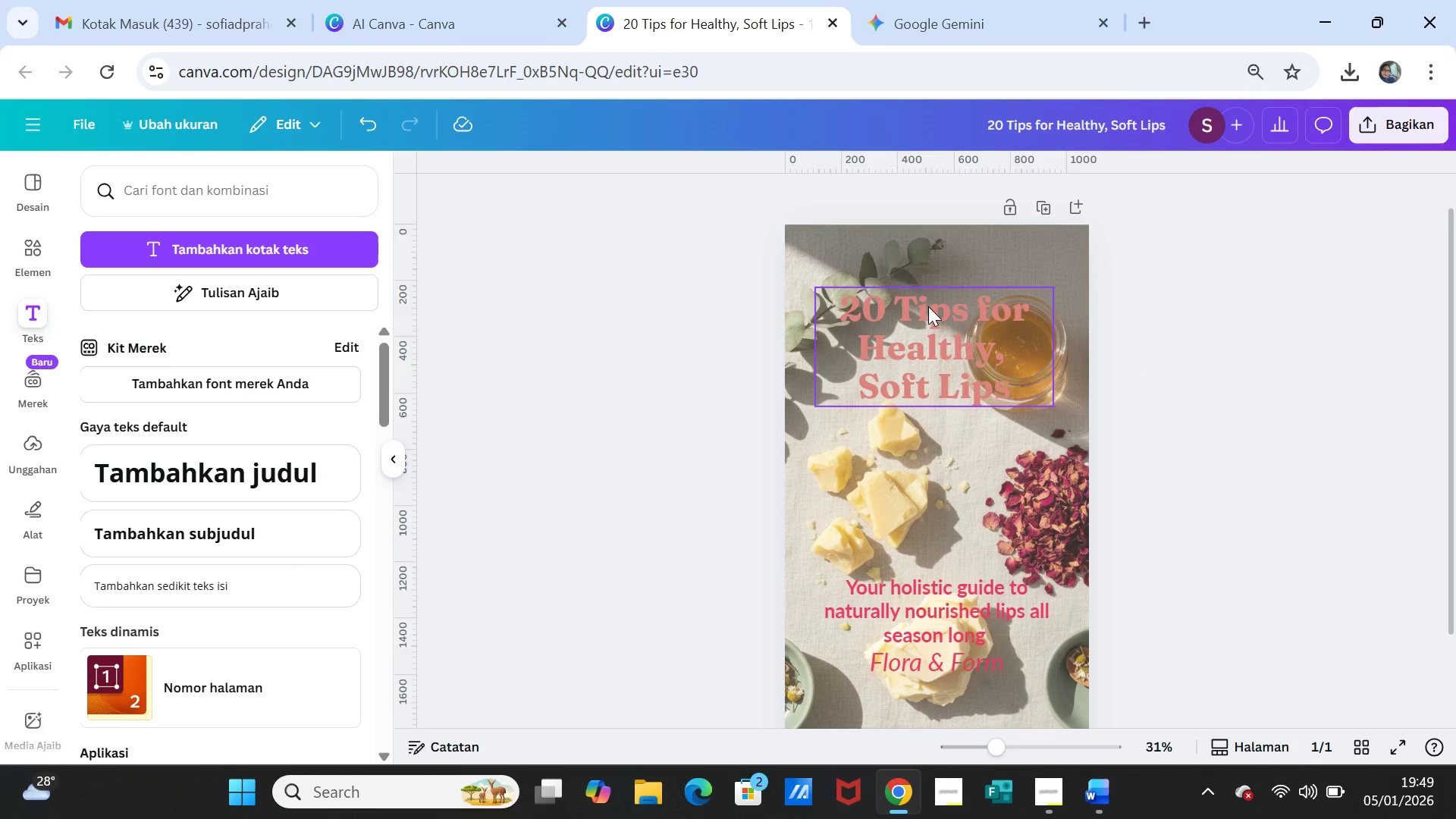 
double_click([928, 306])
 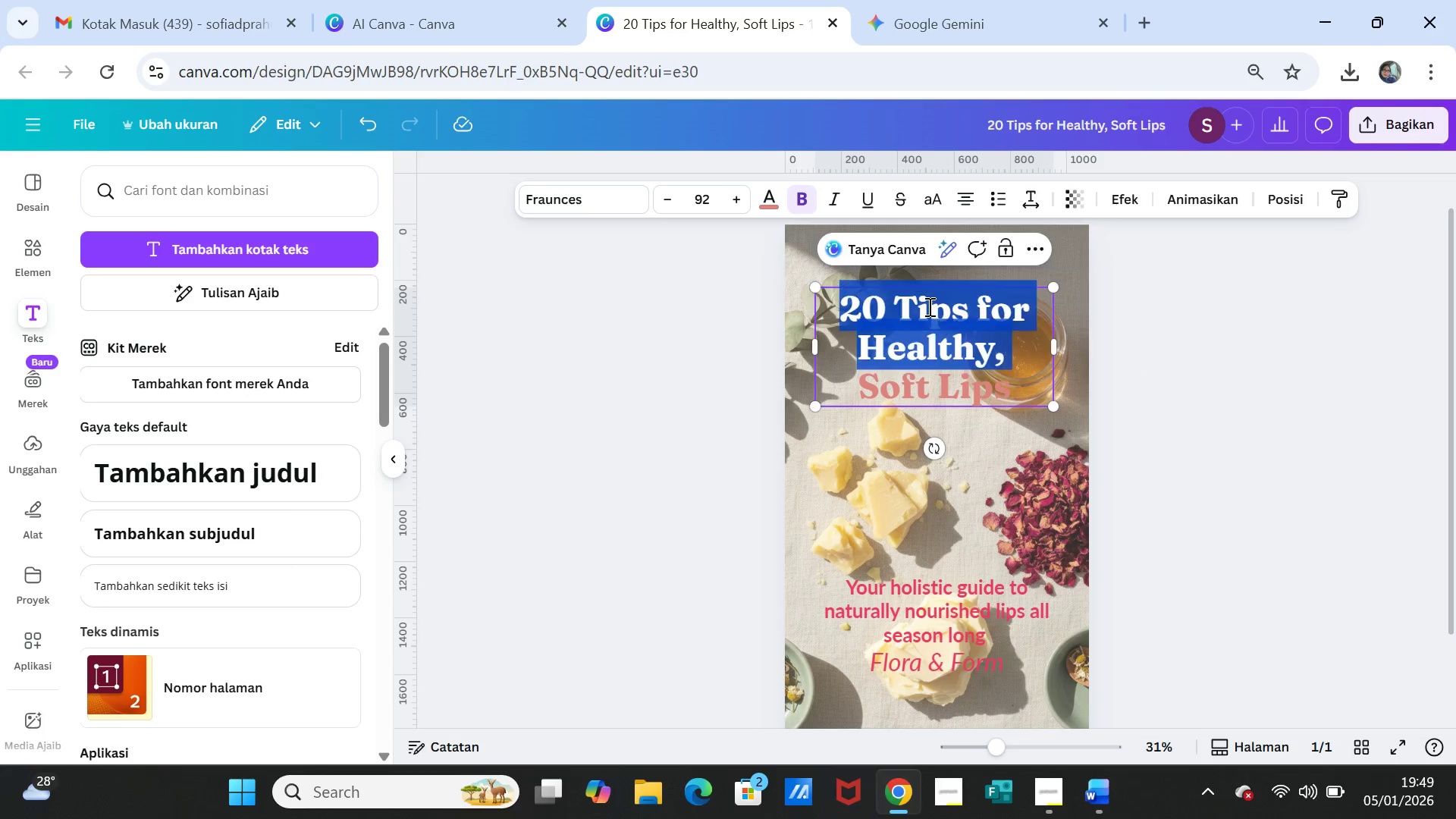 
triple_click([928, 306])
 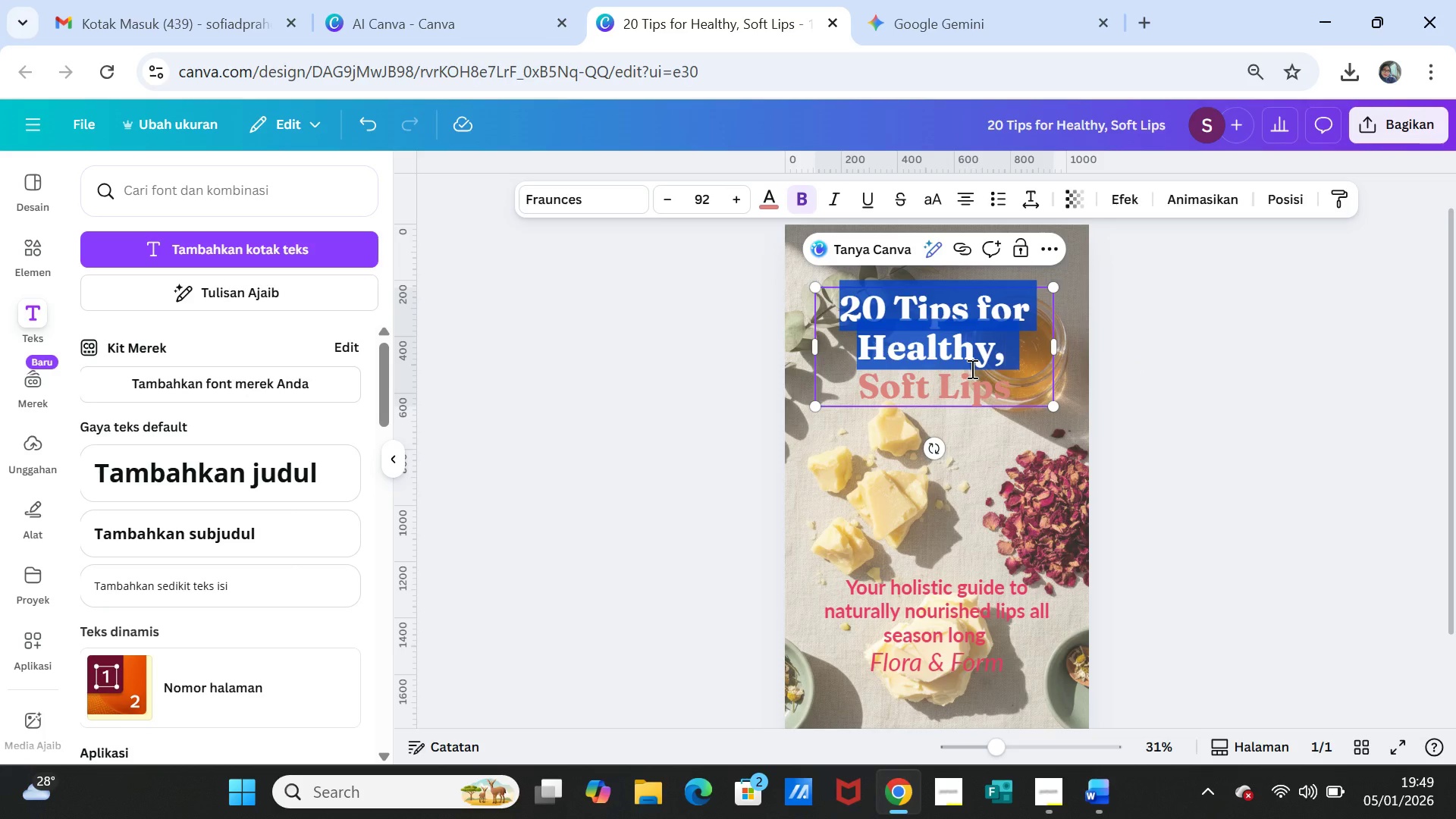 
key(Shift+ArrowDown)
 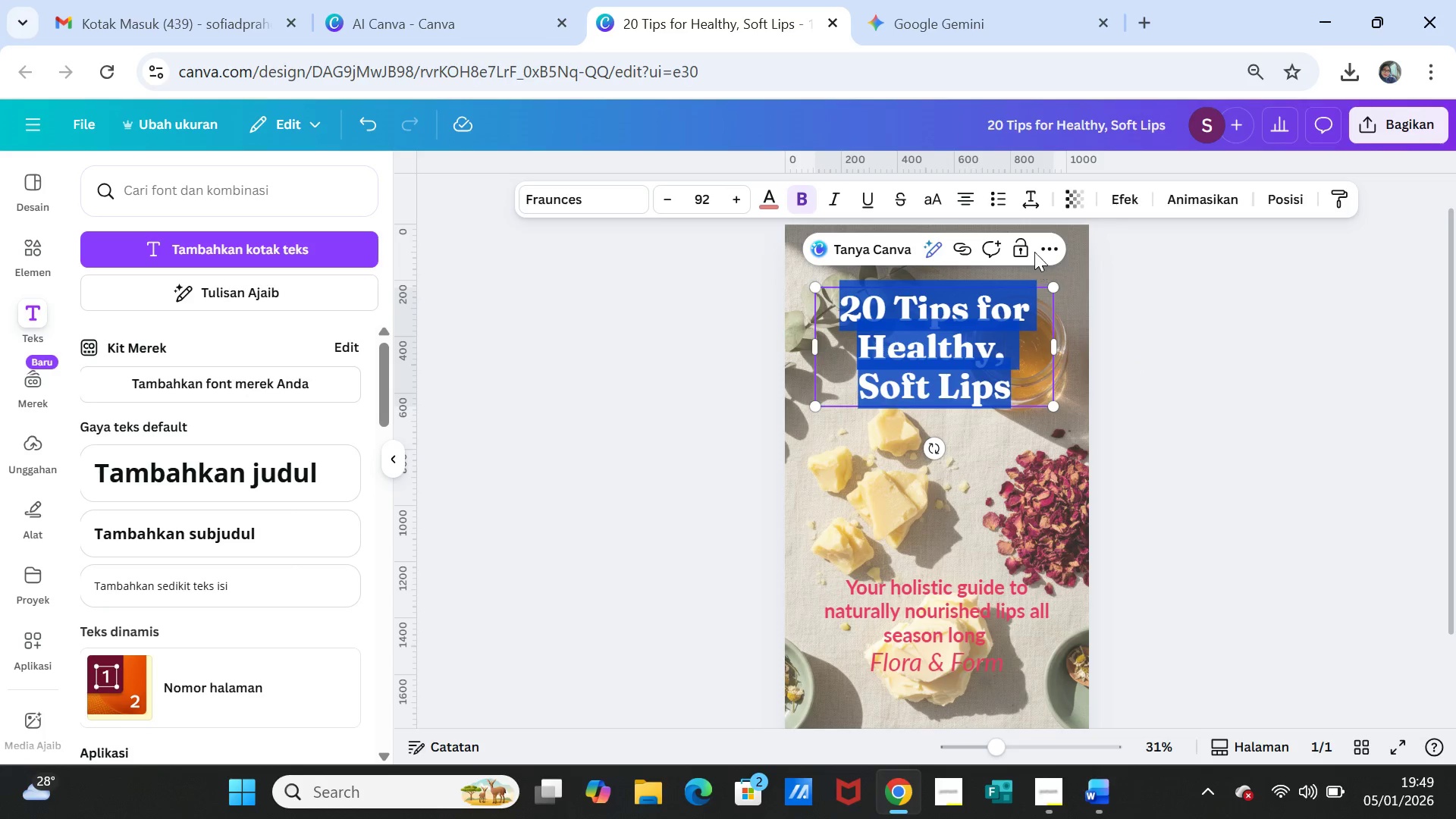 
left_click([1031, 201])
 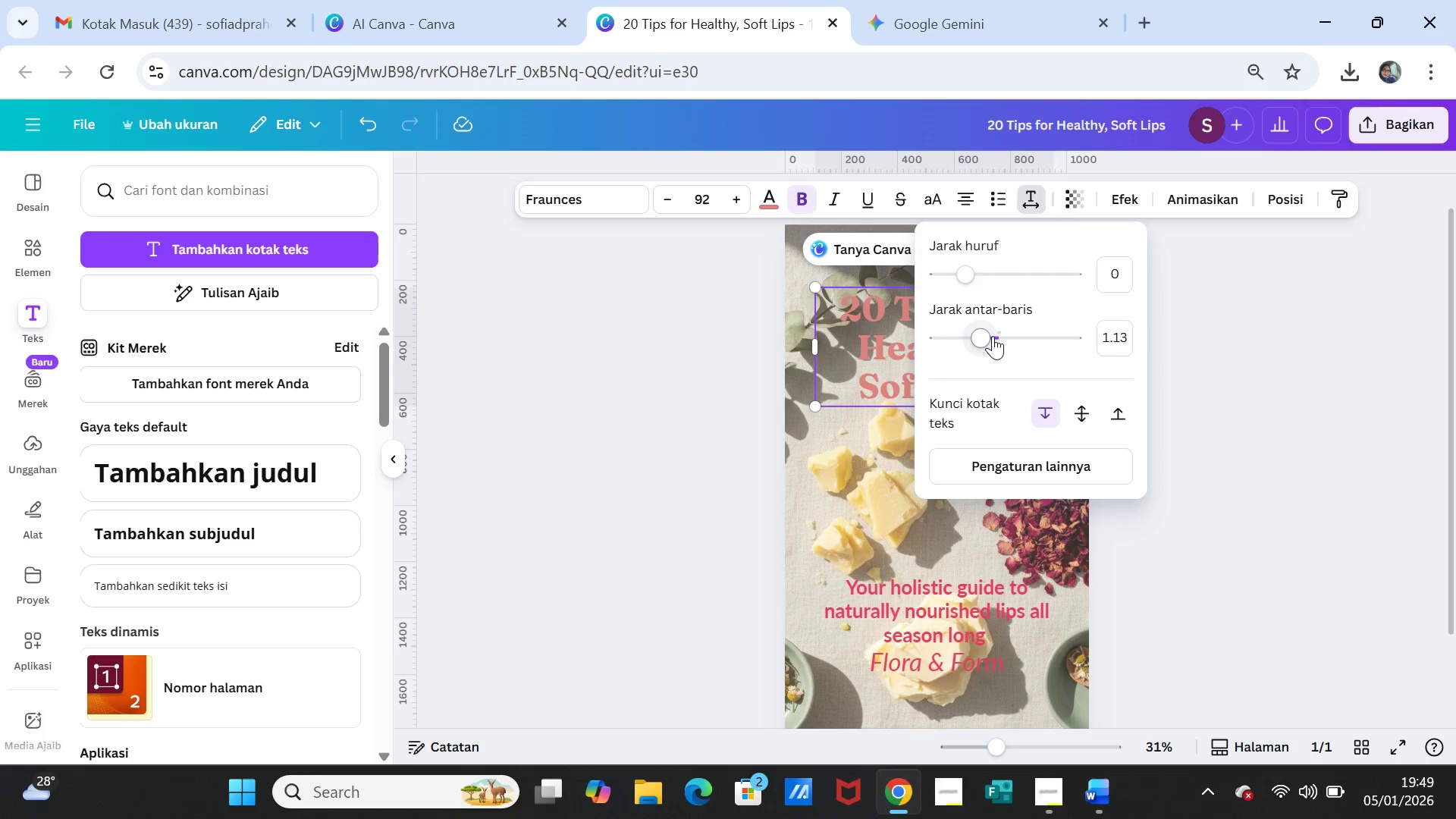 
left_click_drag(start_coordinate=[986, 335], to_coordinate=[972, 334])
 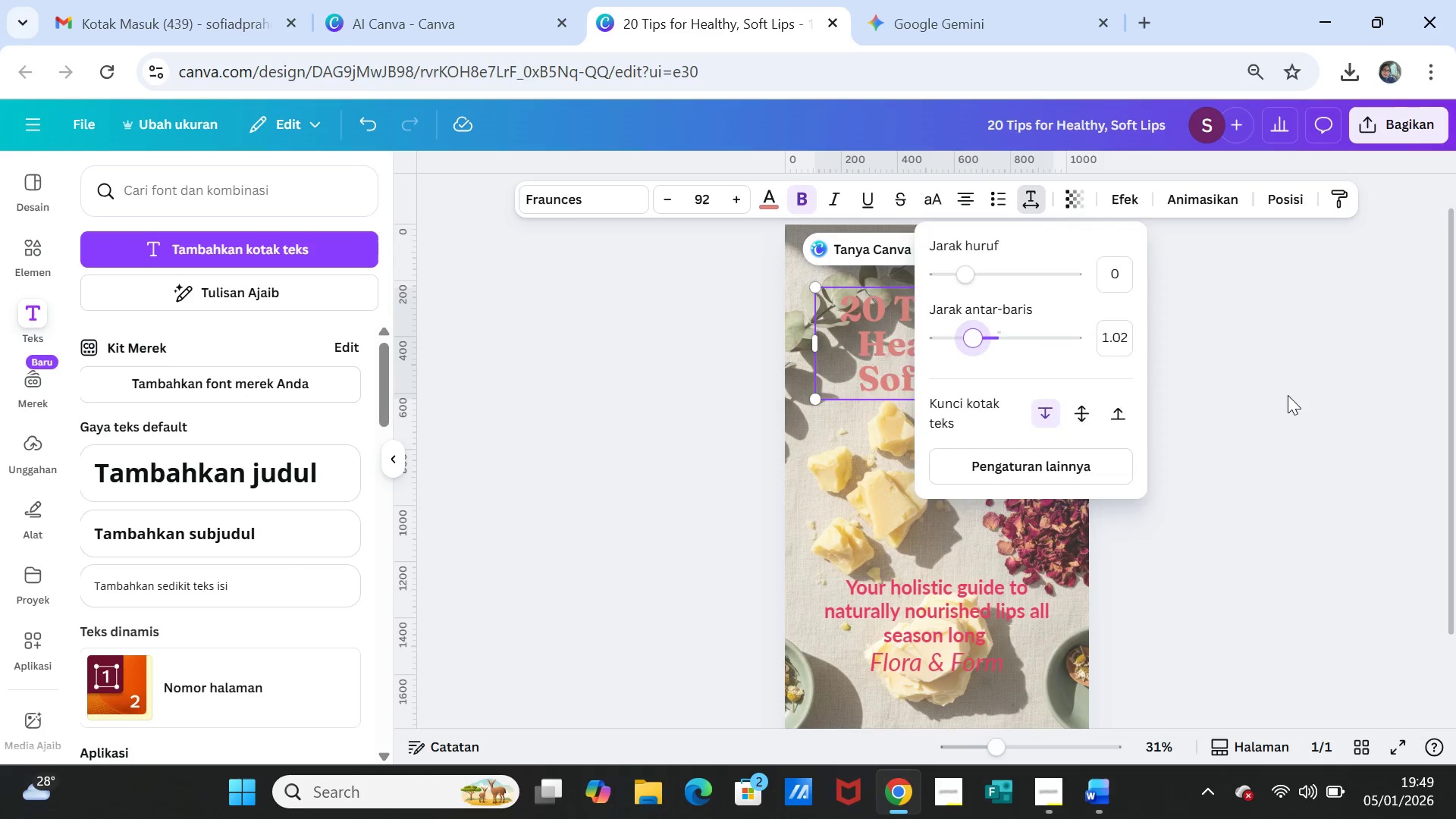 
left_click([1288, 395])
 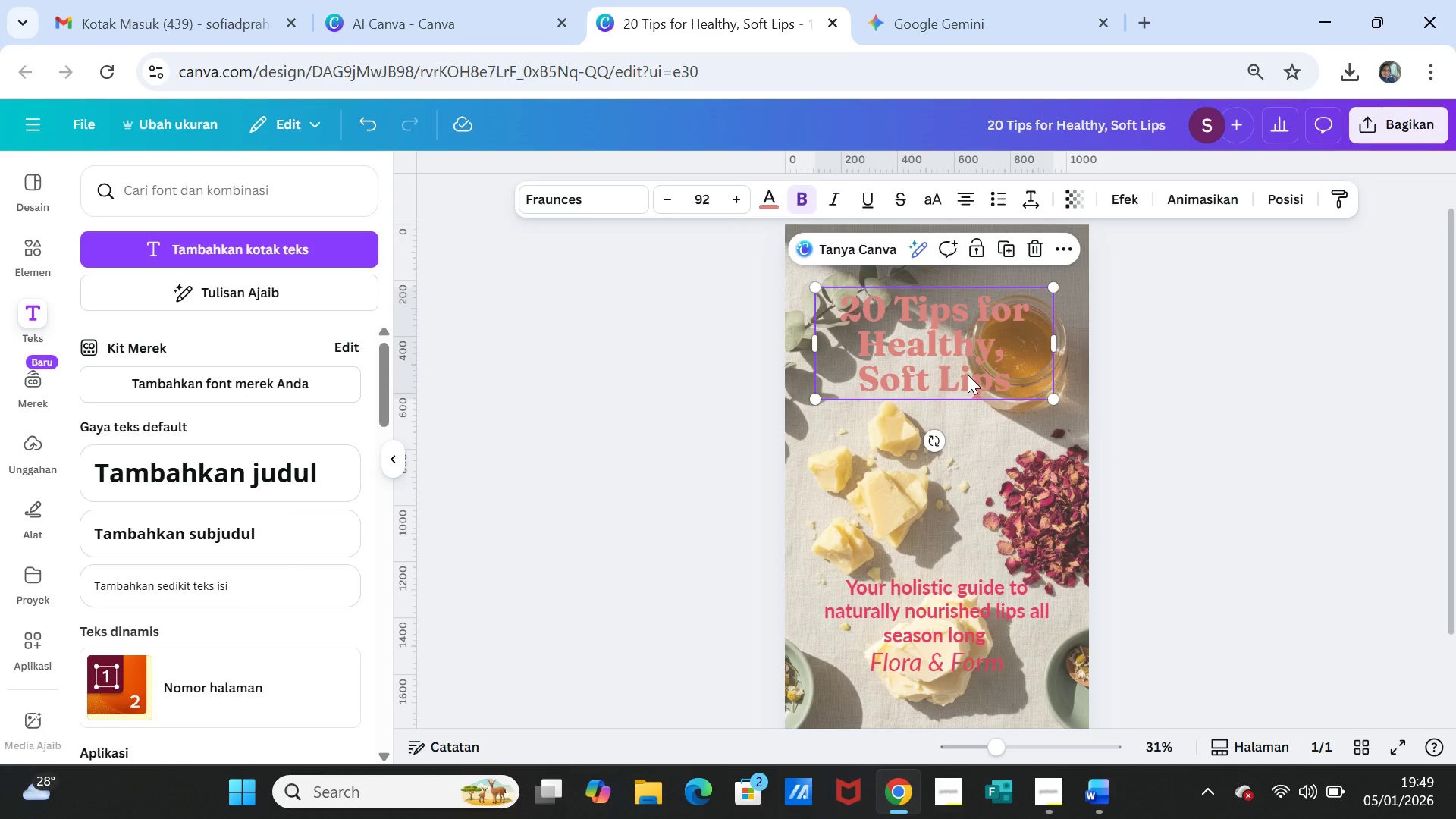 
left_click([968, 375])
 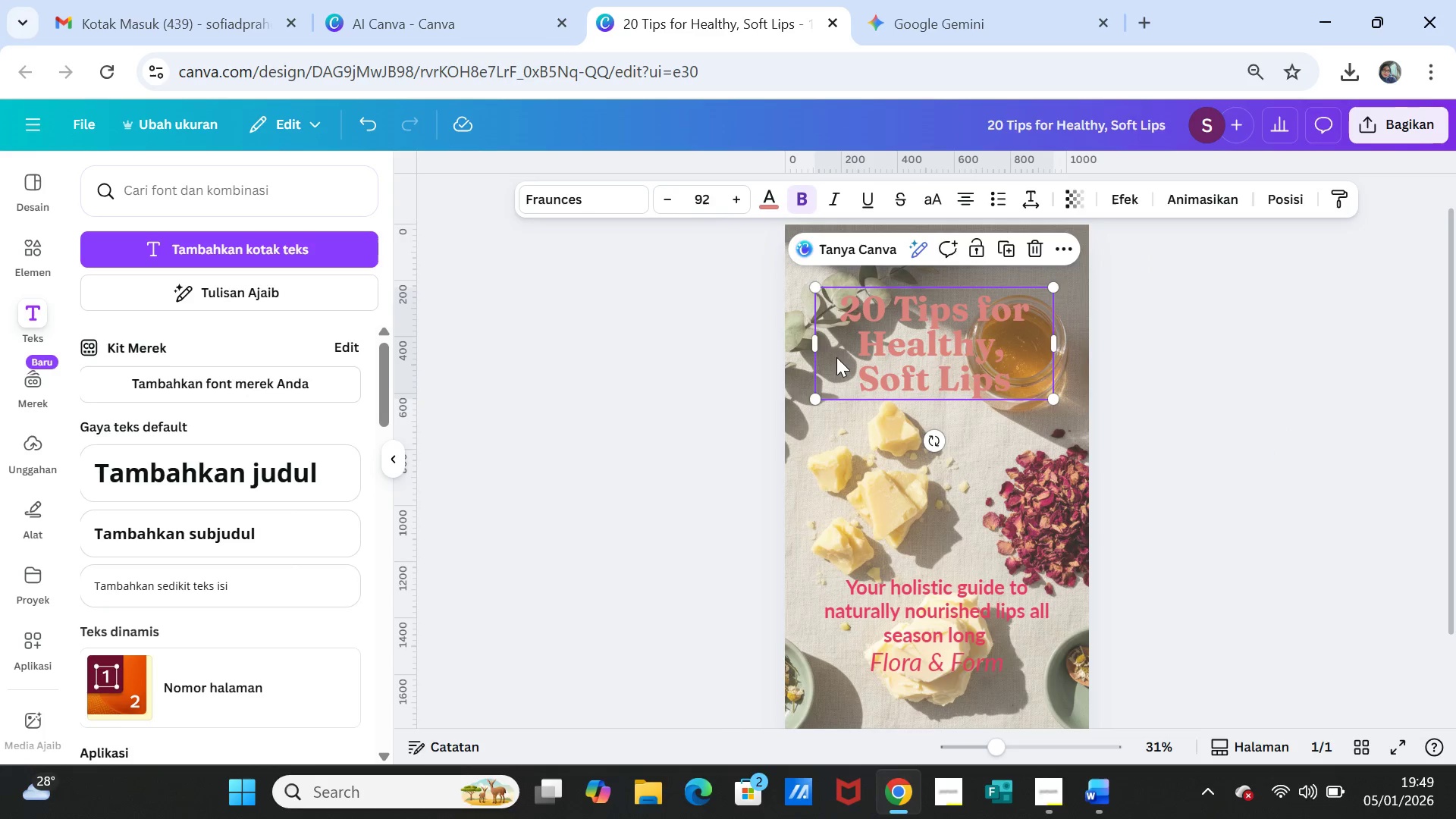 
left_click_drag(start_coordinate=[807, 340], to_coordinate=[811, 340])
 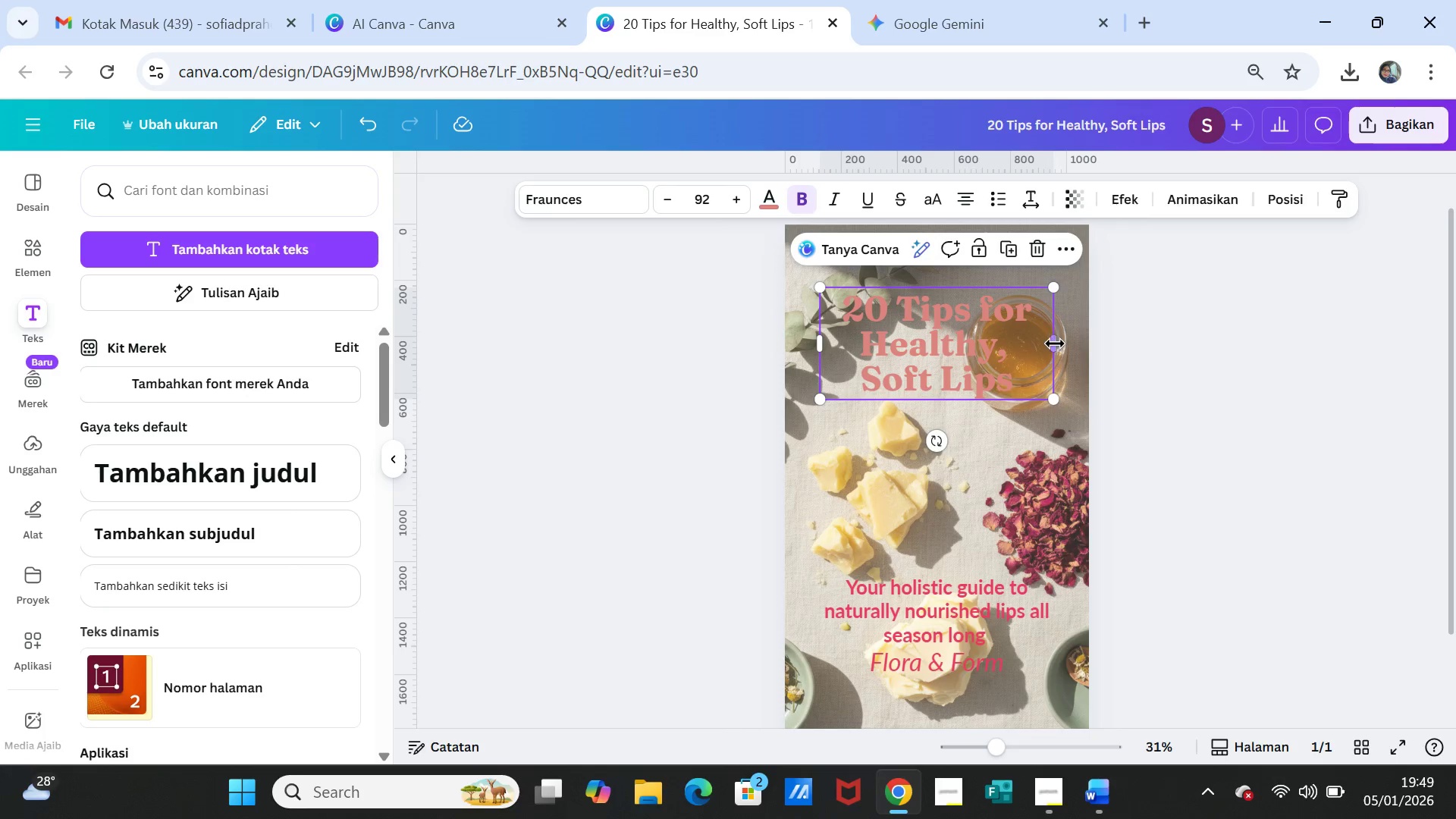 
left_click_drag(start_coordinate=[1056, 343], to_coordinate=[1053, 337])
 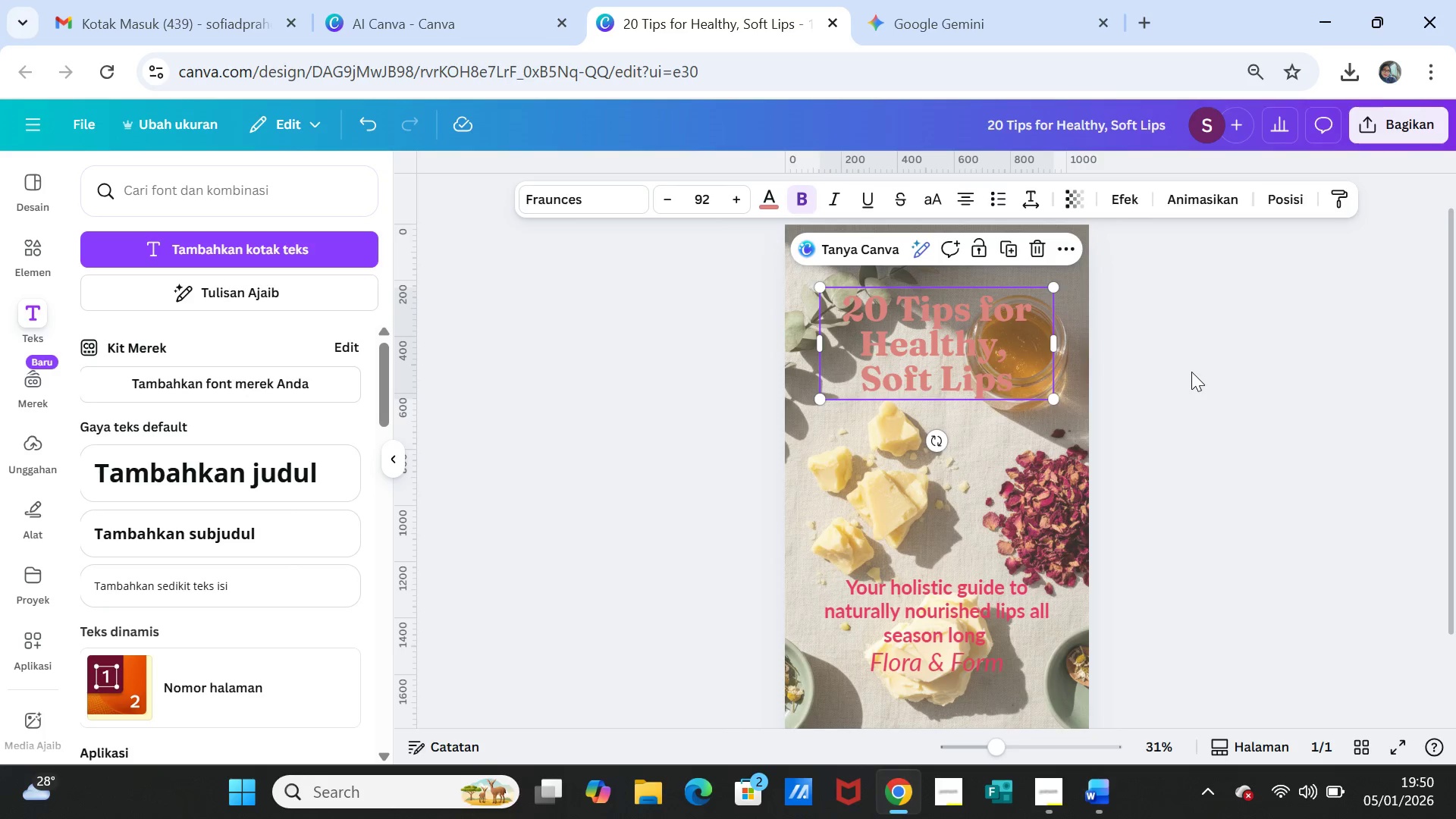 
left_click([1191, 372])
 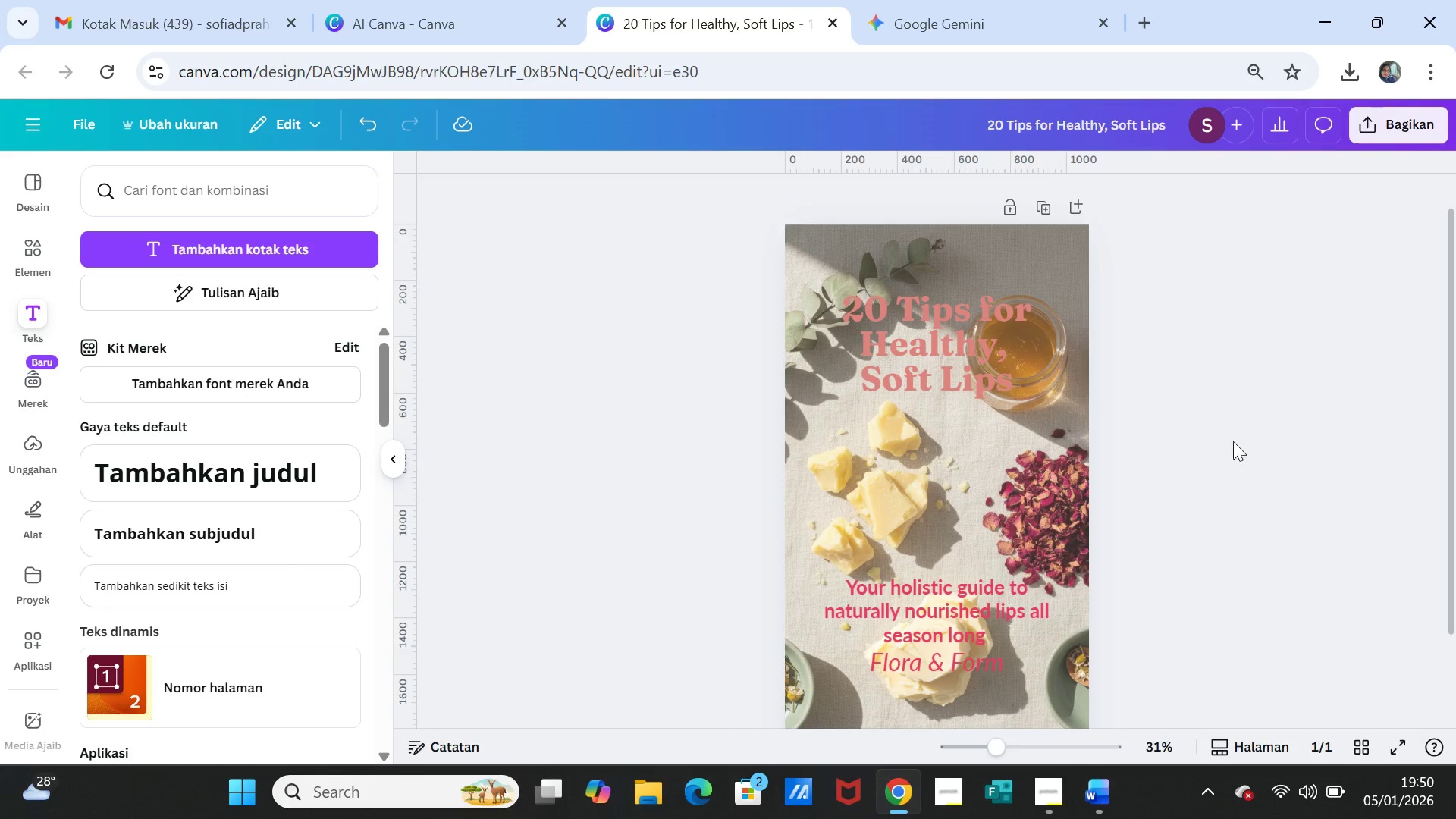 
scroll: coordinate [1235, 527], scroll_direction: down, amount: 1.0
 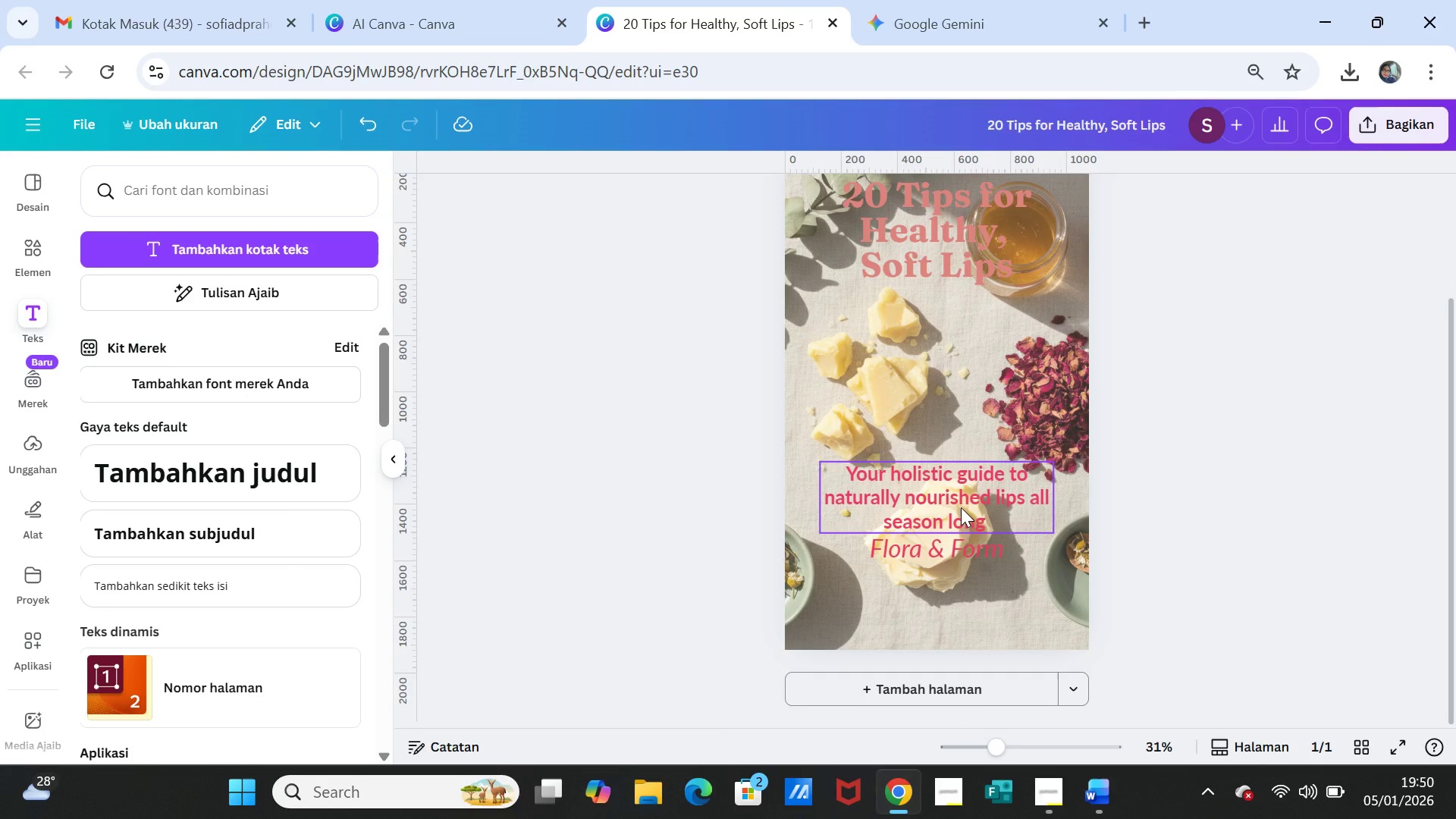 
left_click([961, 507])
 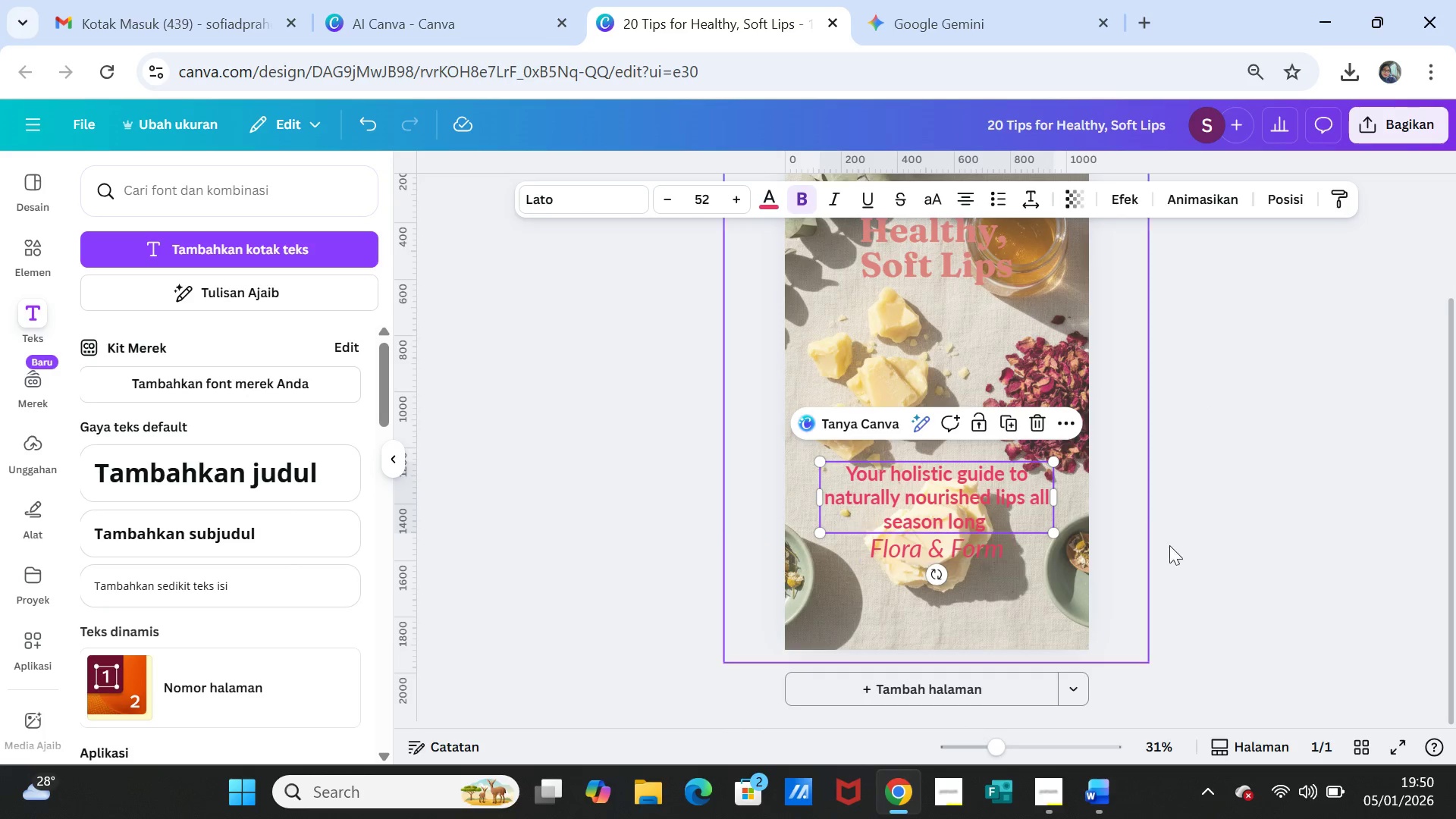 
left_click([1181, 538])
 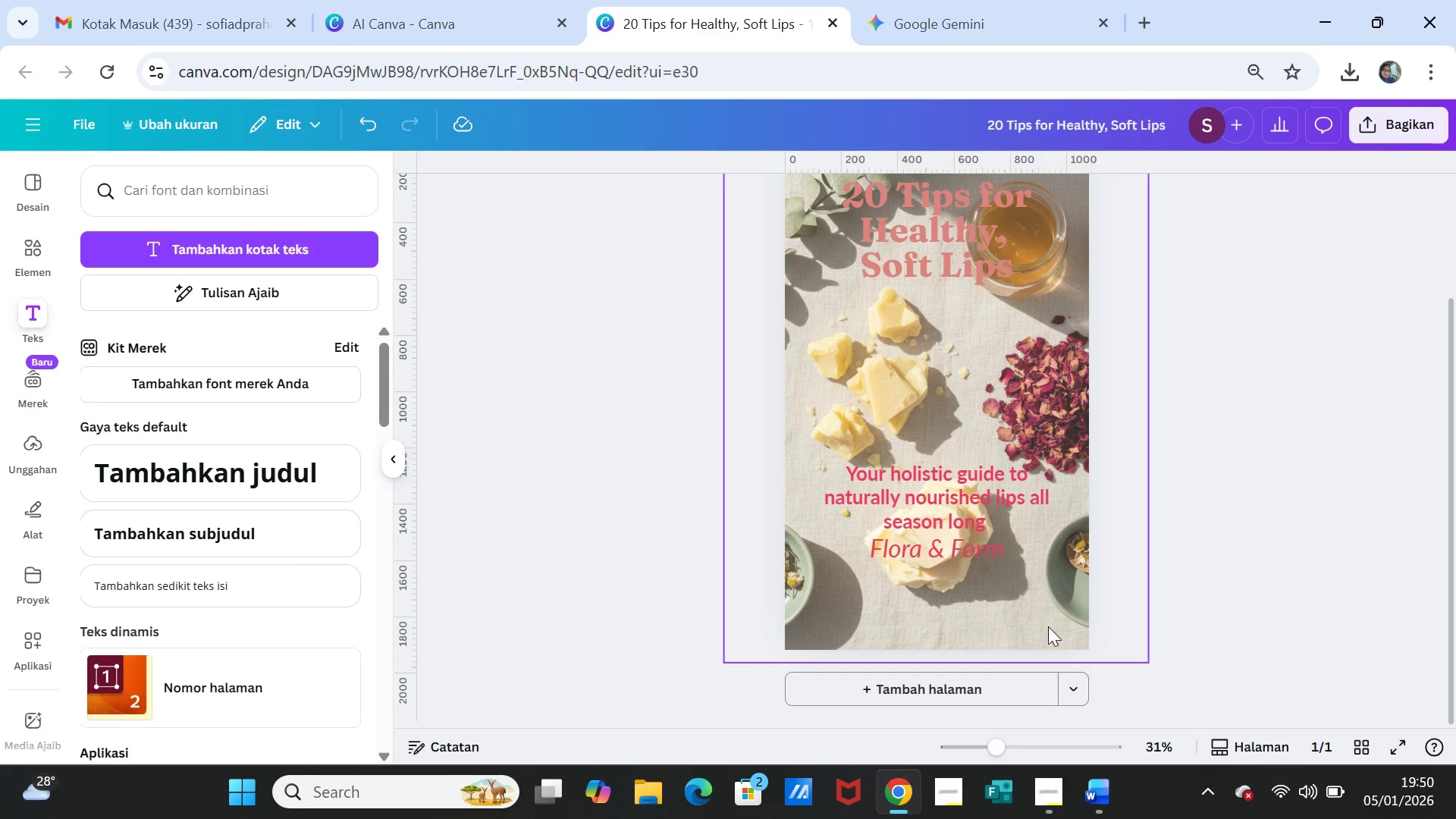 
left_click([1413, 529])
 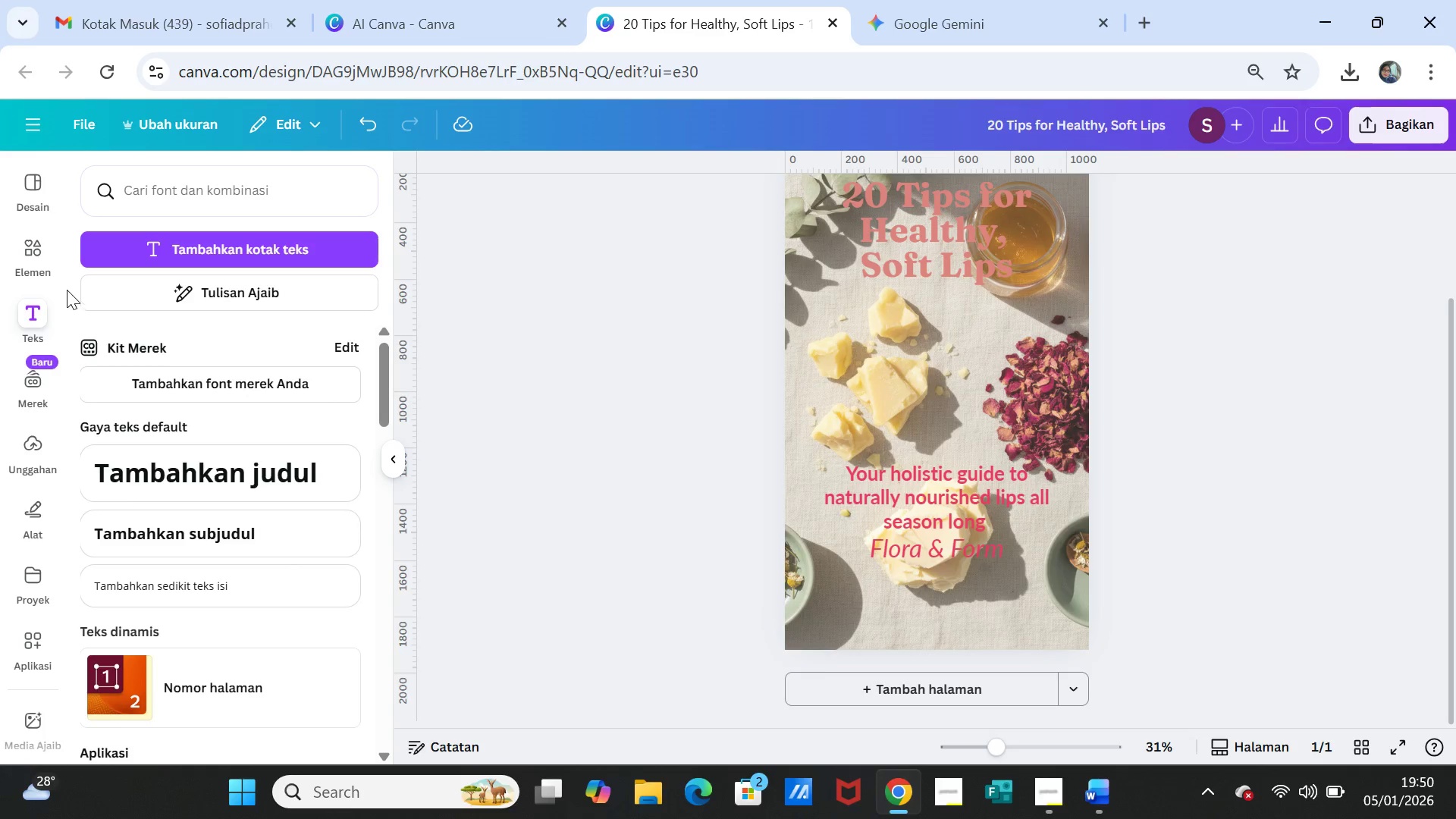 
left_click([37, 257])
 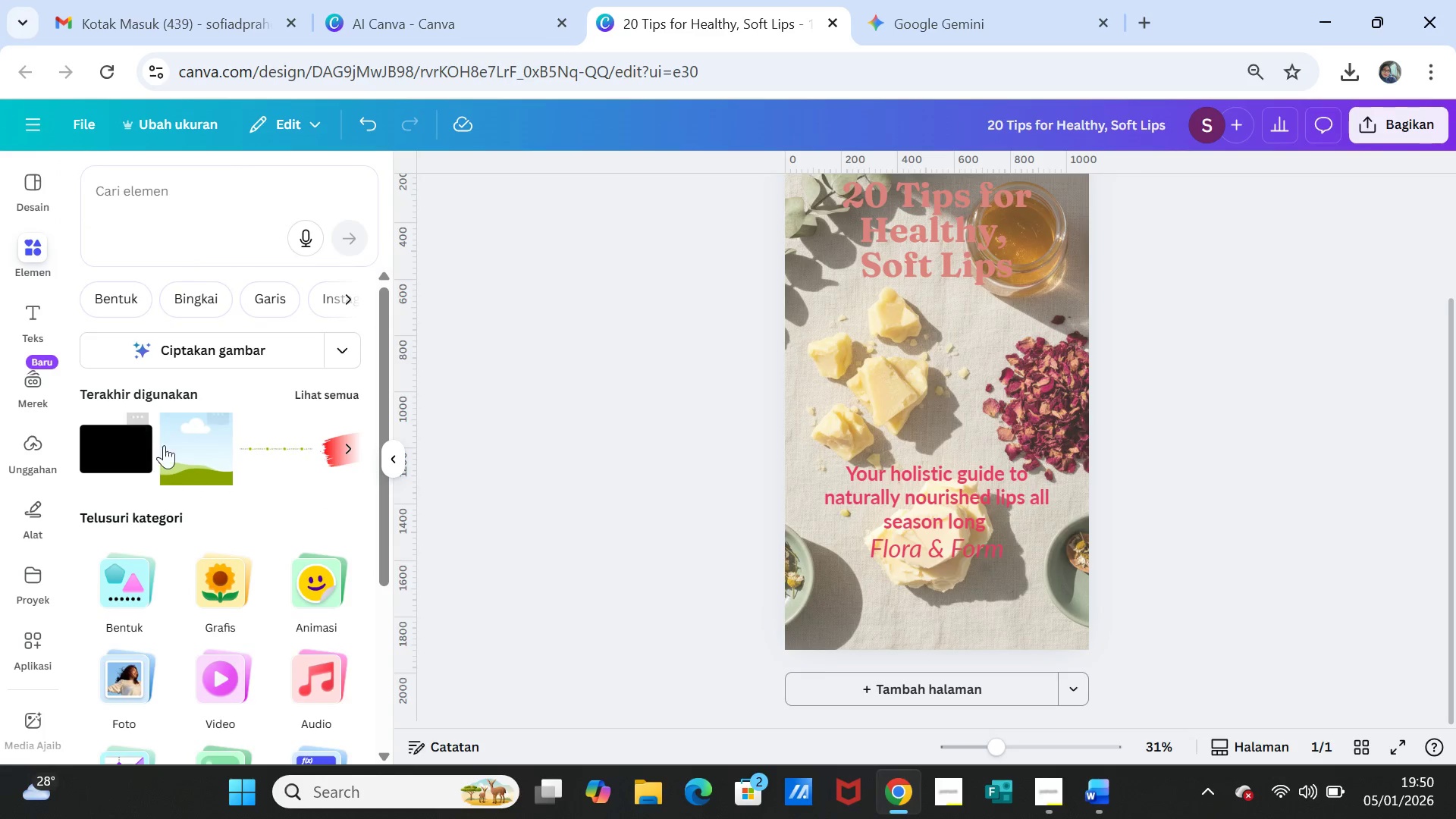 
left_click([111, 453])
 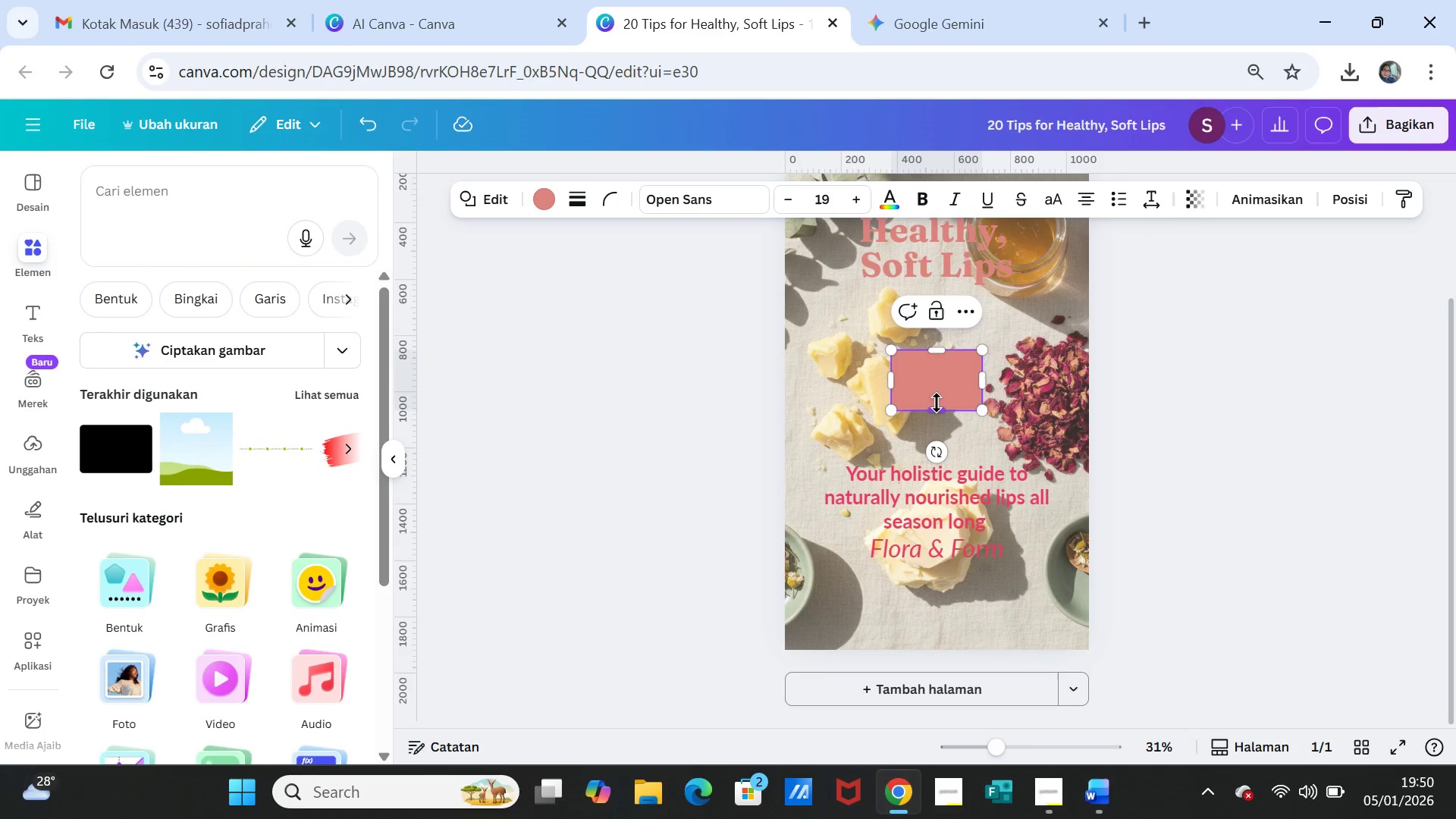 
left_click_drag(start_coordinate=[937, 408], to_coordinate=[927, 645])
 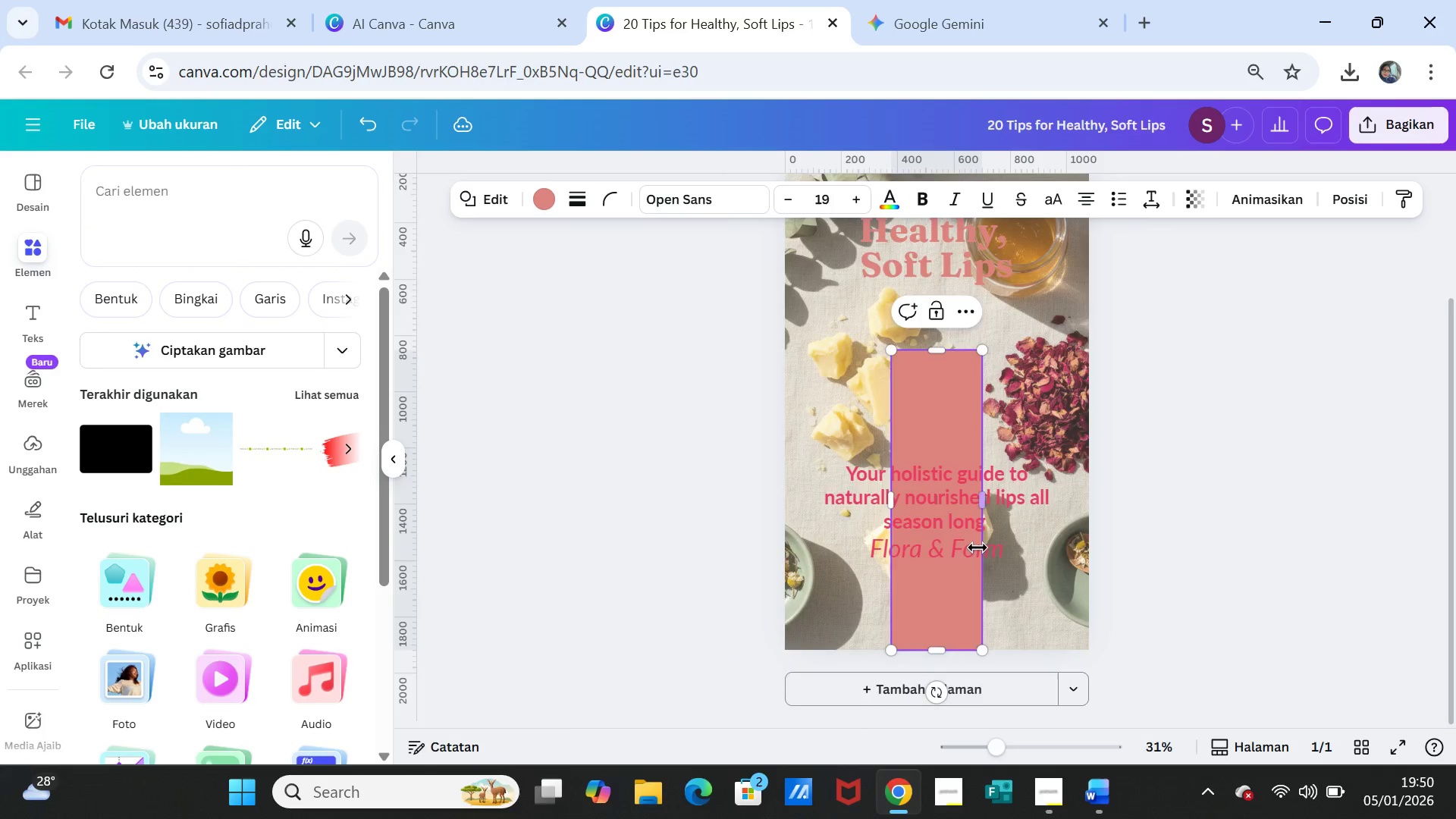 
scroll: coordinate [977, 548], scroll_direction: up, amount: 2.0
 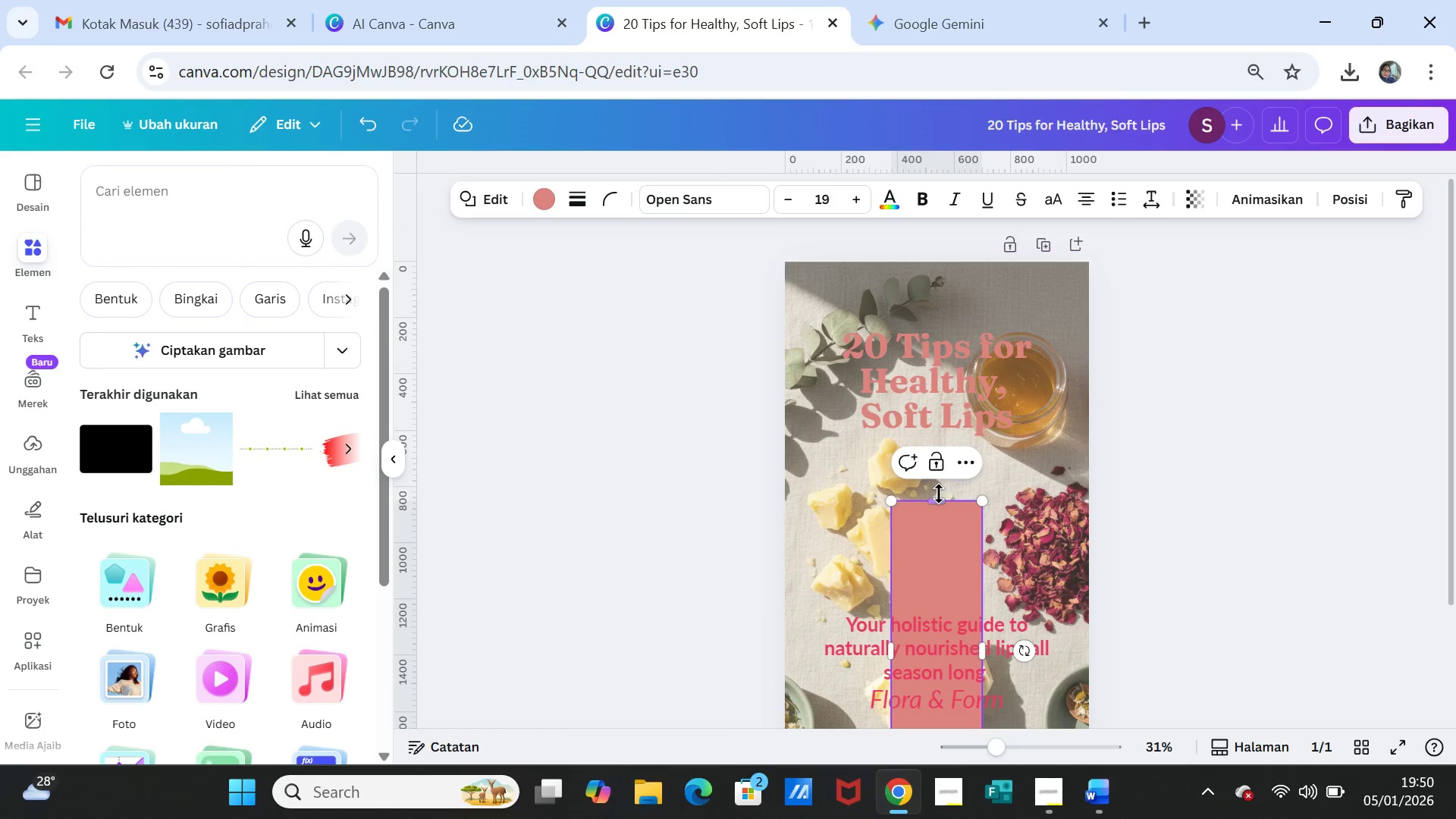 
left_click_drag(start_coordinate=[937, 497], to_coordinate=[915, 259])
 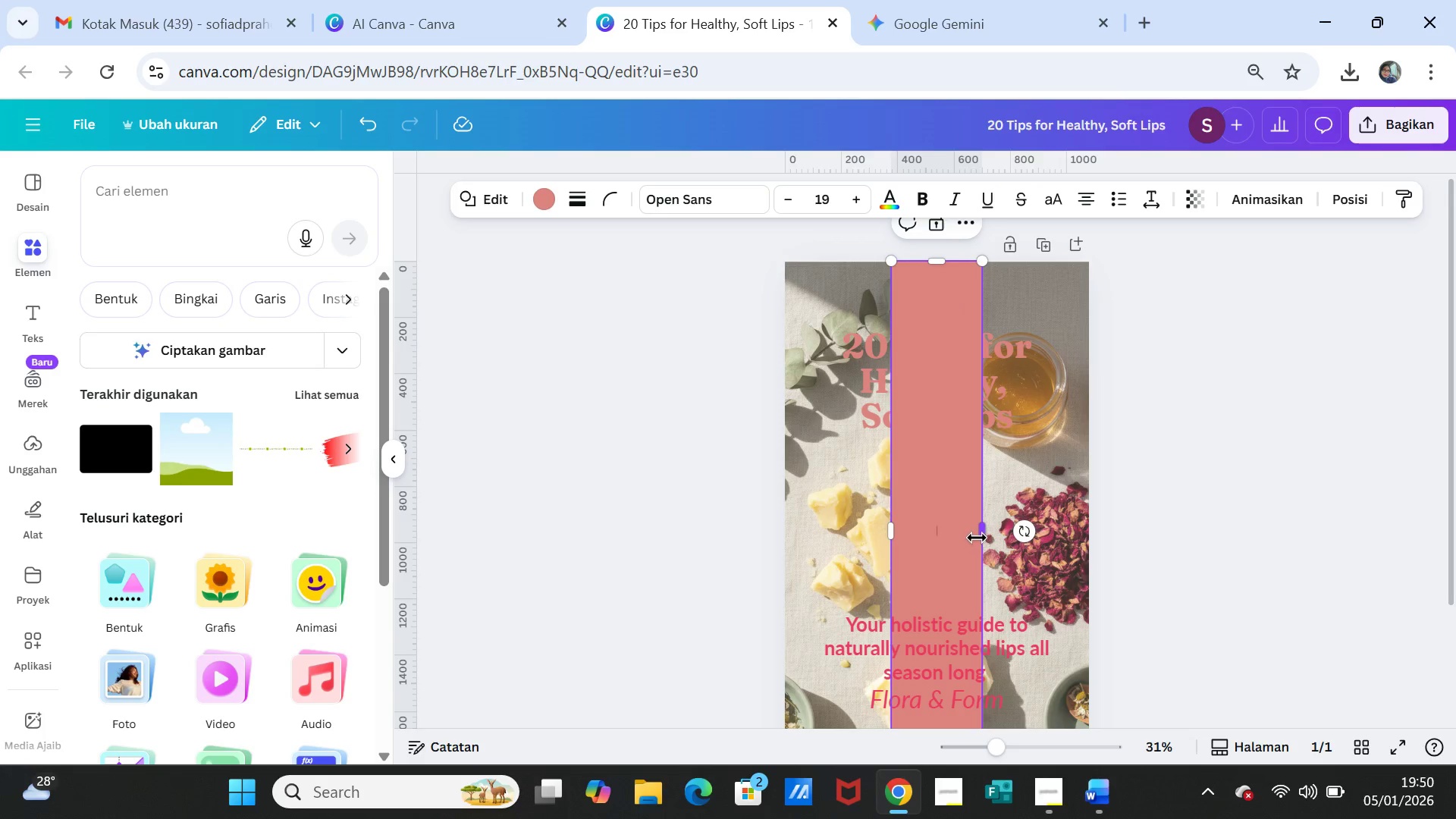 
left_click_drag(start_coordinate=[977, 537], to_coordinate=[1086, 548])
 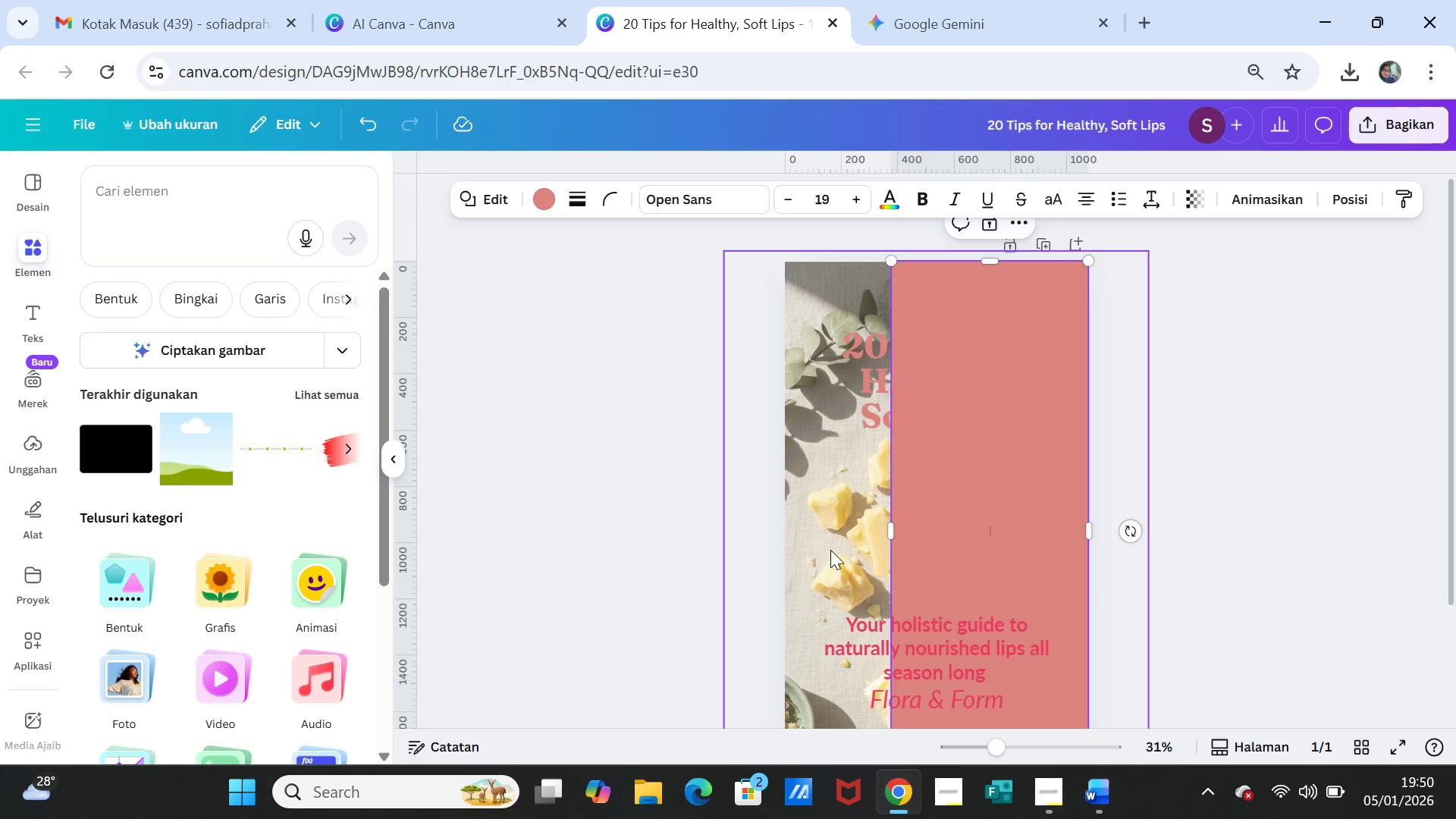 
left_click([823, 545])
 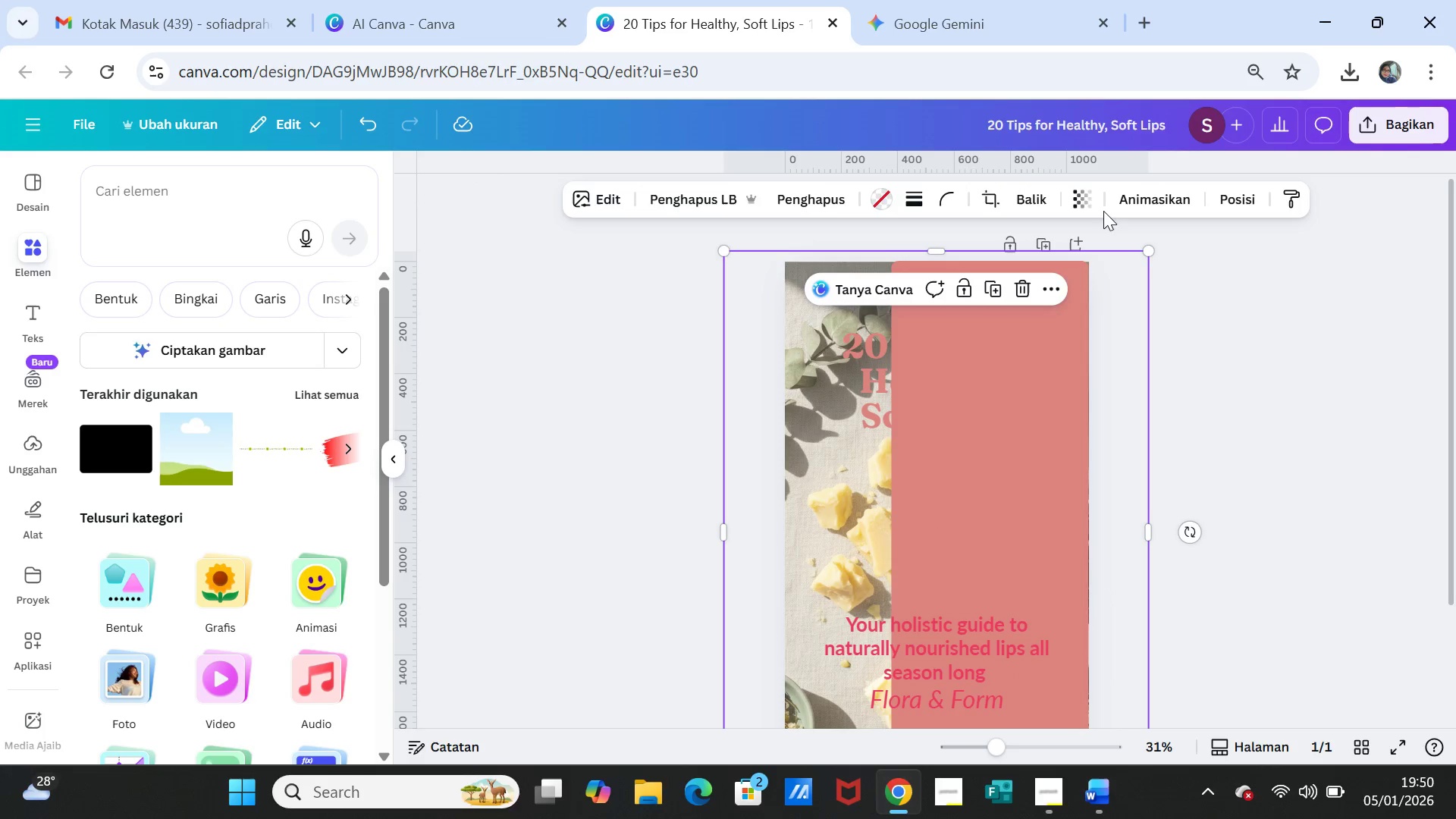 
left_click([1086, 199])
 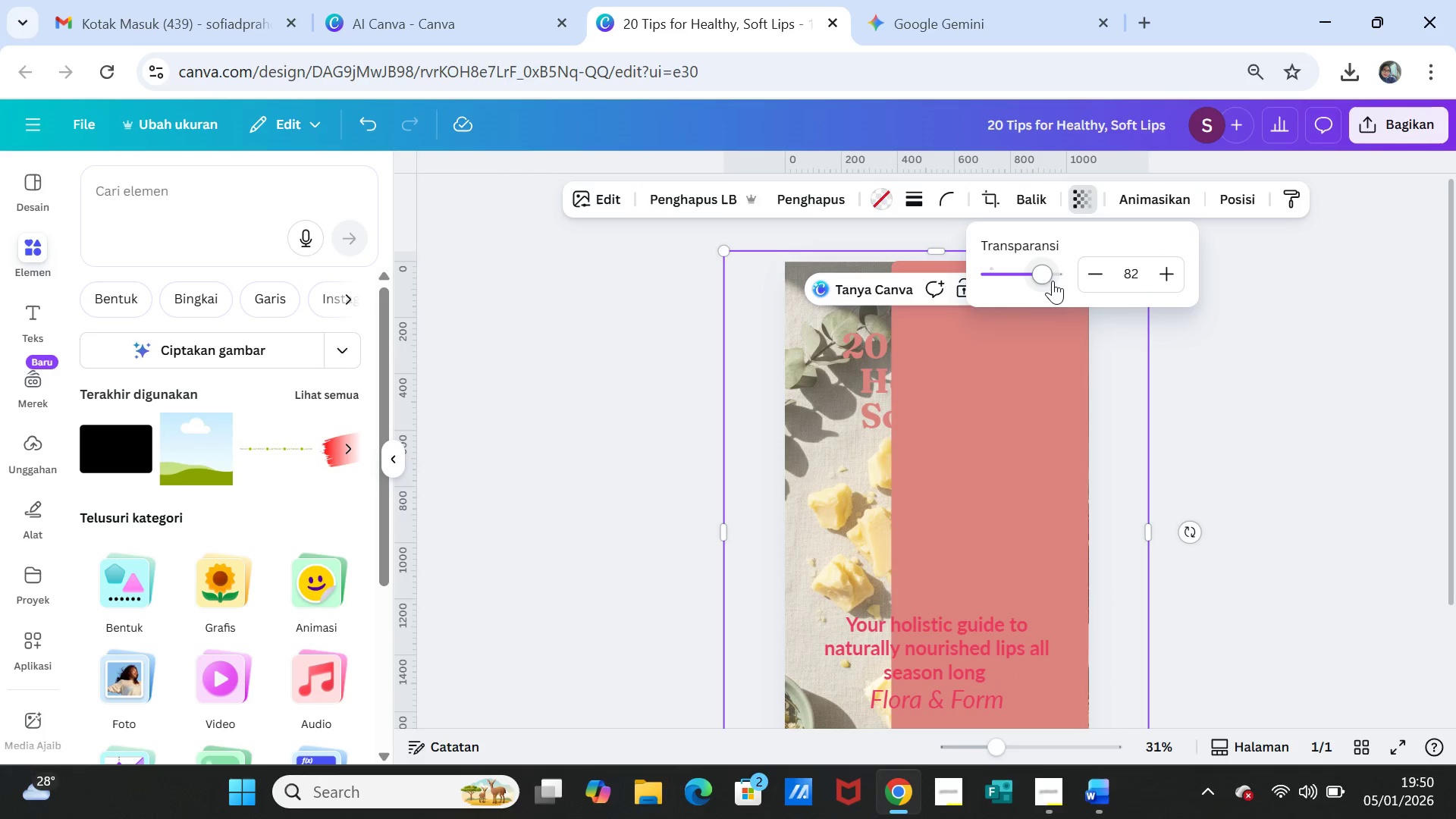 
left_click_drag(start_coordinate=[1046, 275], to_coordinate=[1073, 275])
 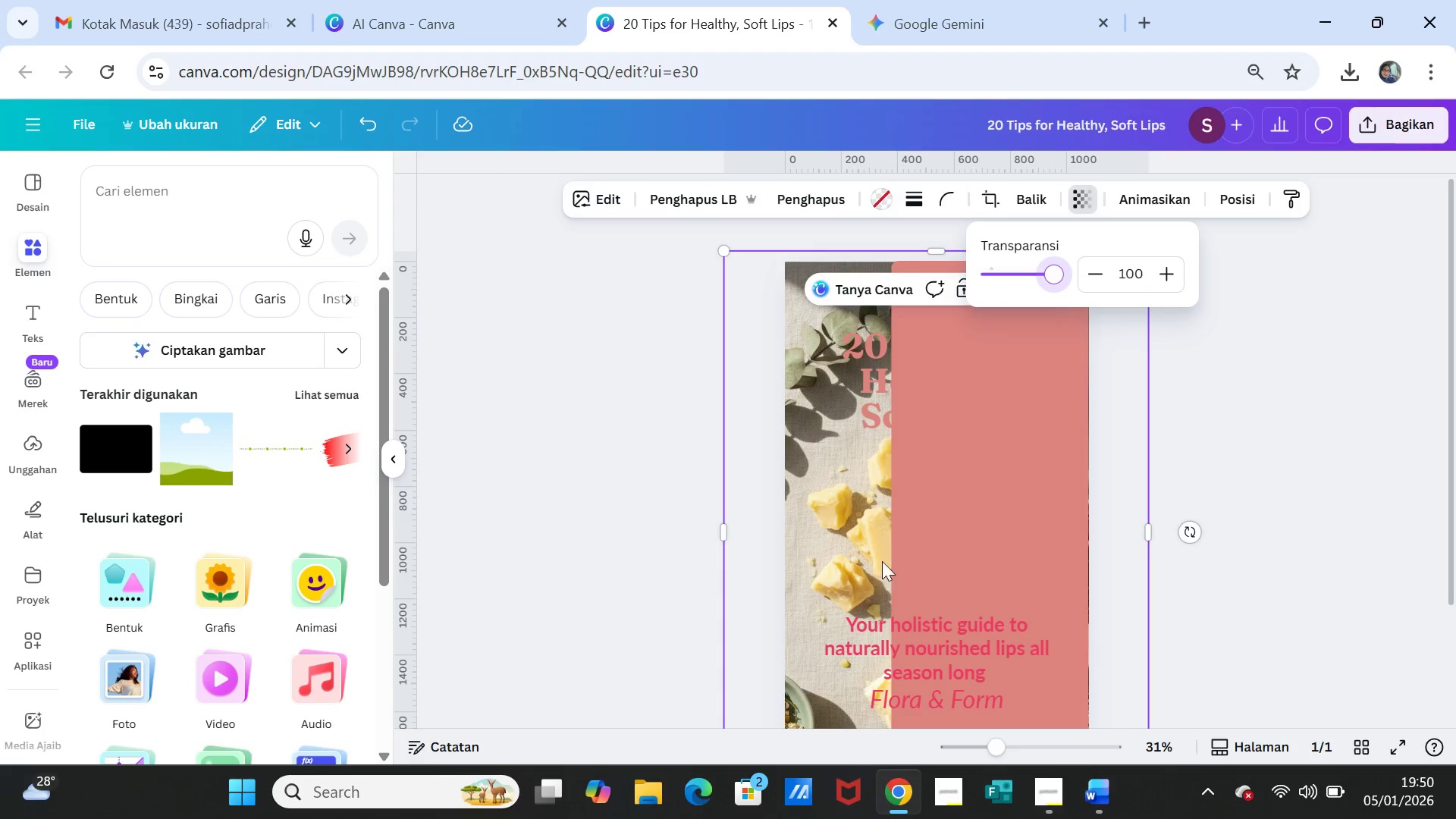 
left_click([935, 550])
 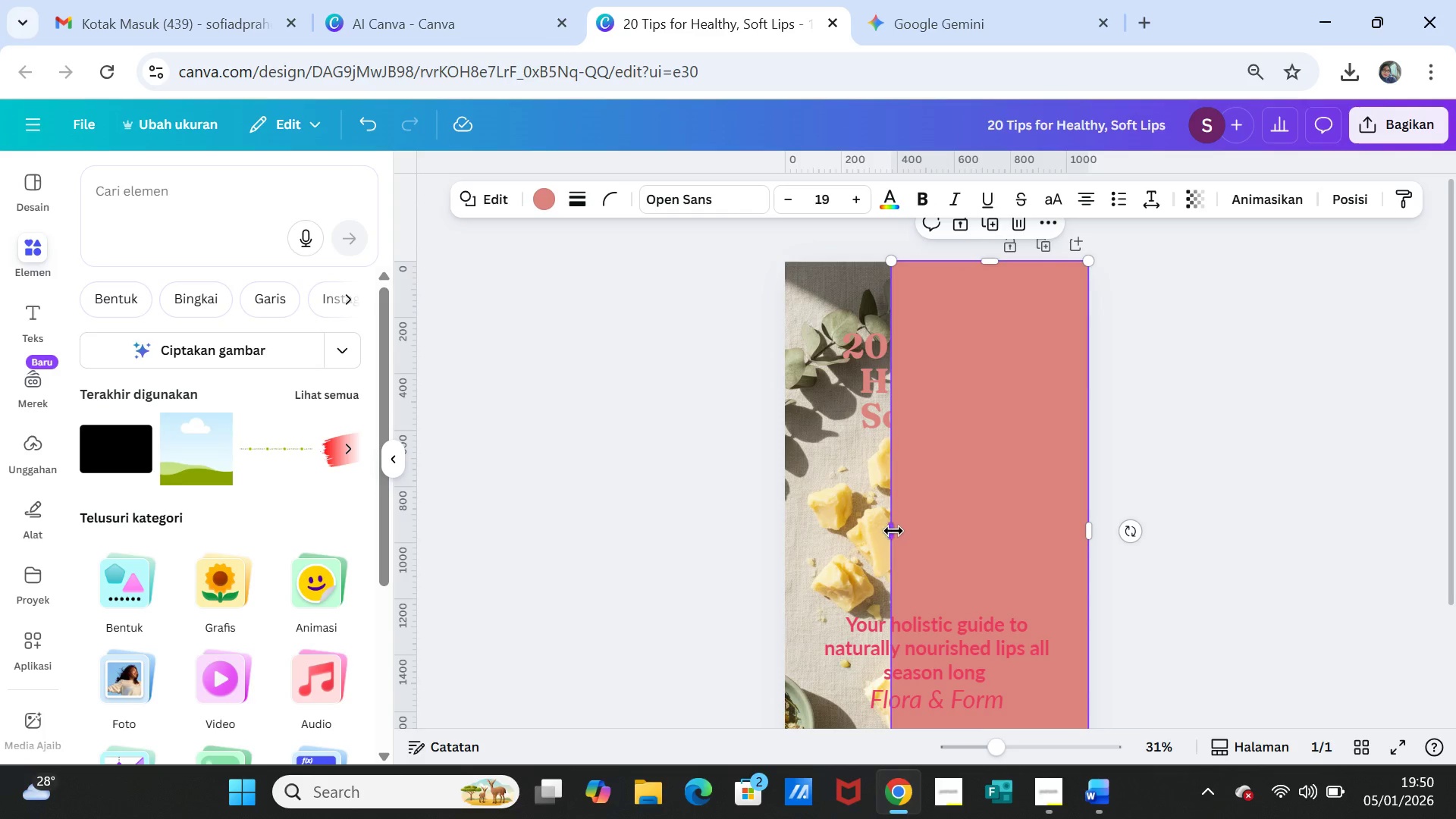 
left_click_drag(start_coordinate=[890, 531], to_coordinate=[786, 528])
 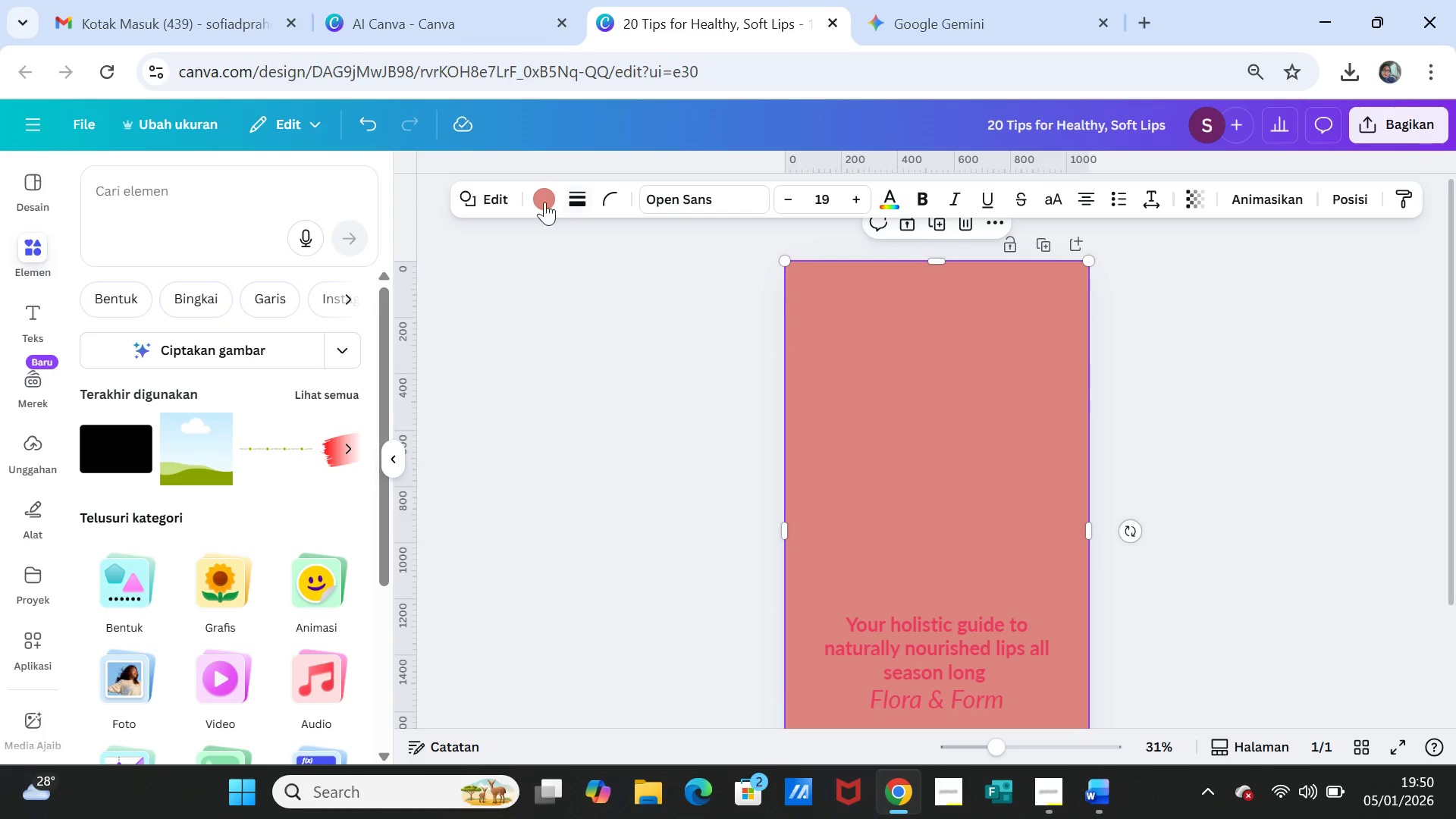 
left_click([540, 196])
 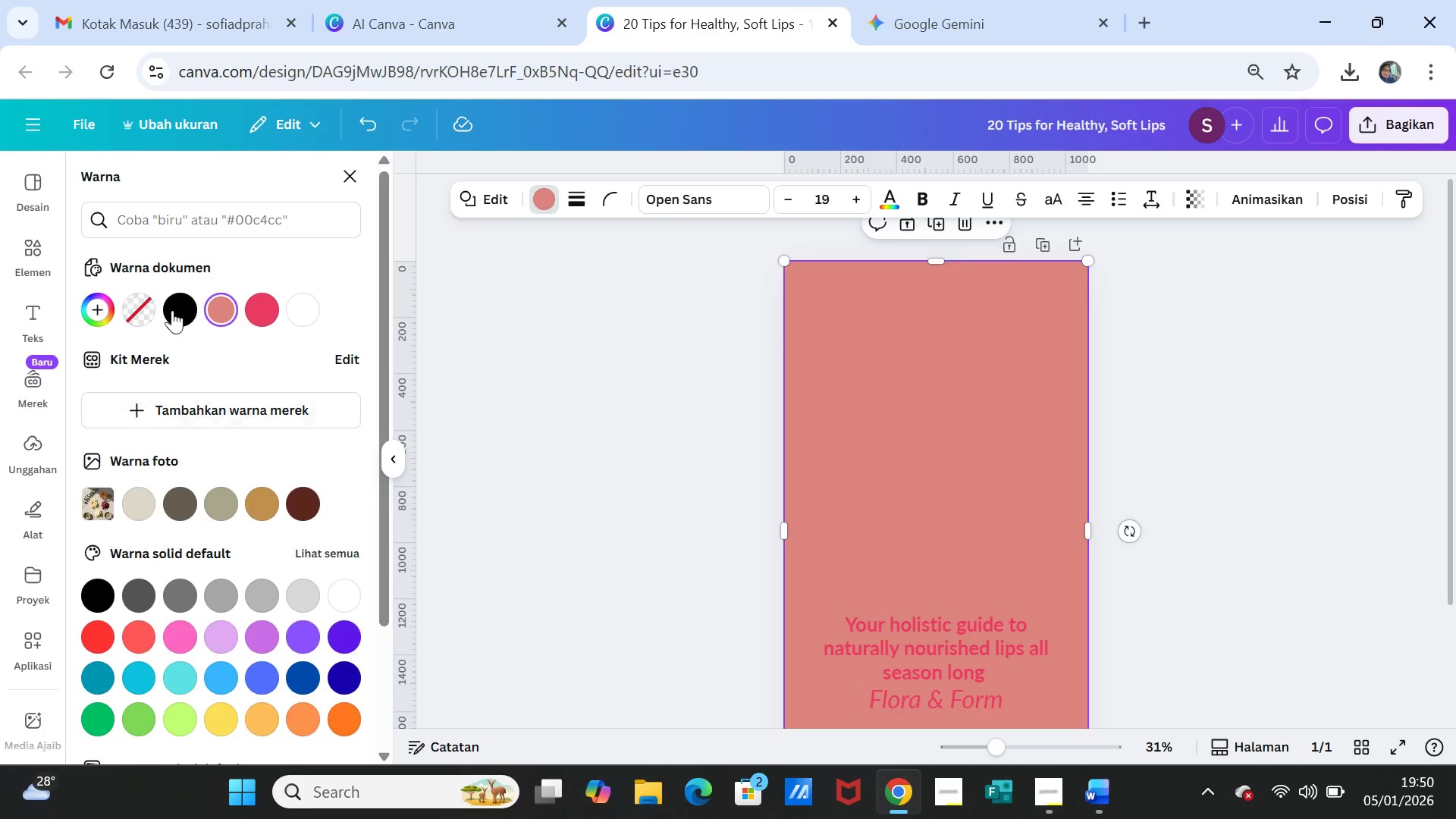 
left_click([184, 306])
 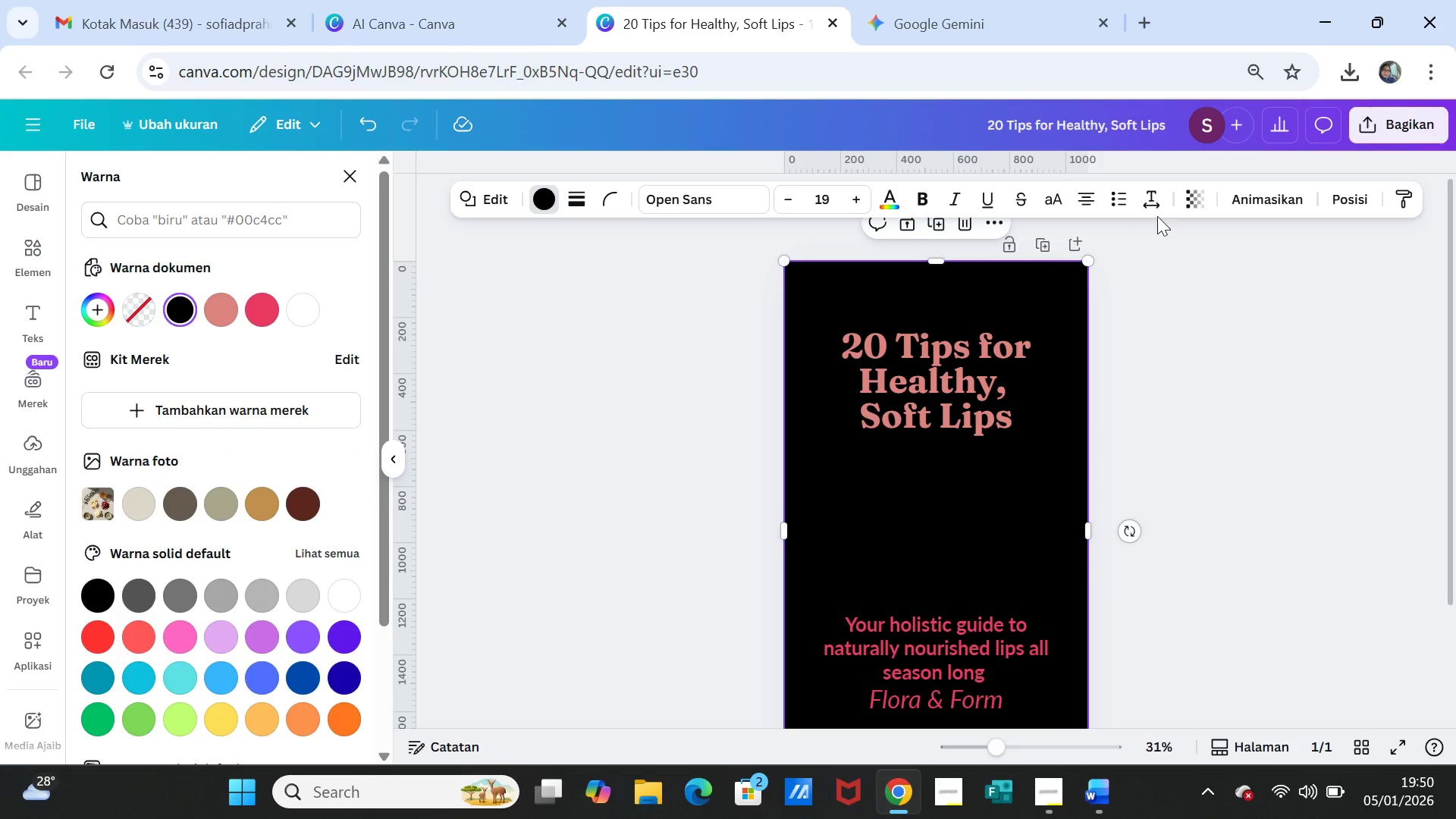 
left_click([1194, 198])
 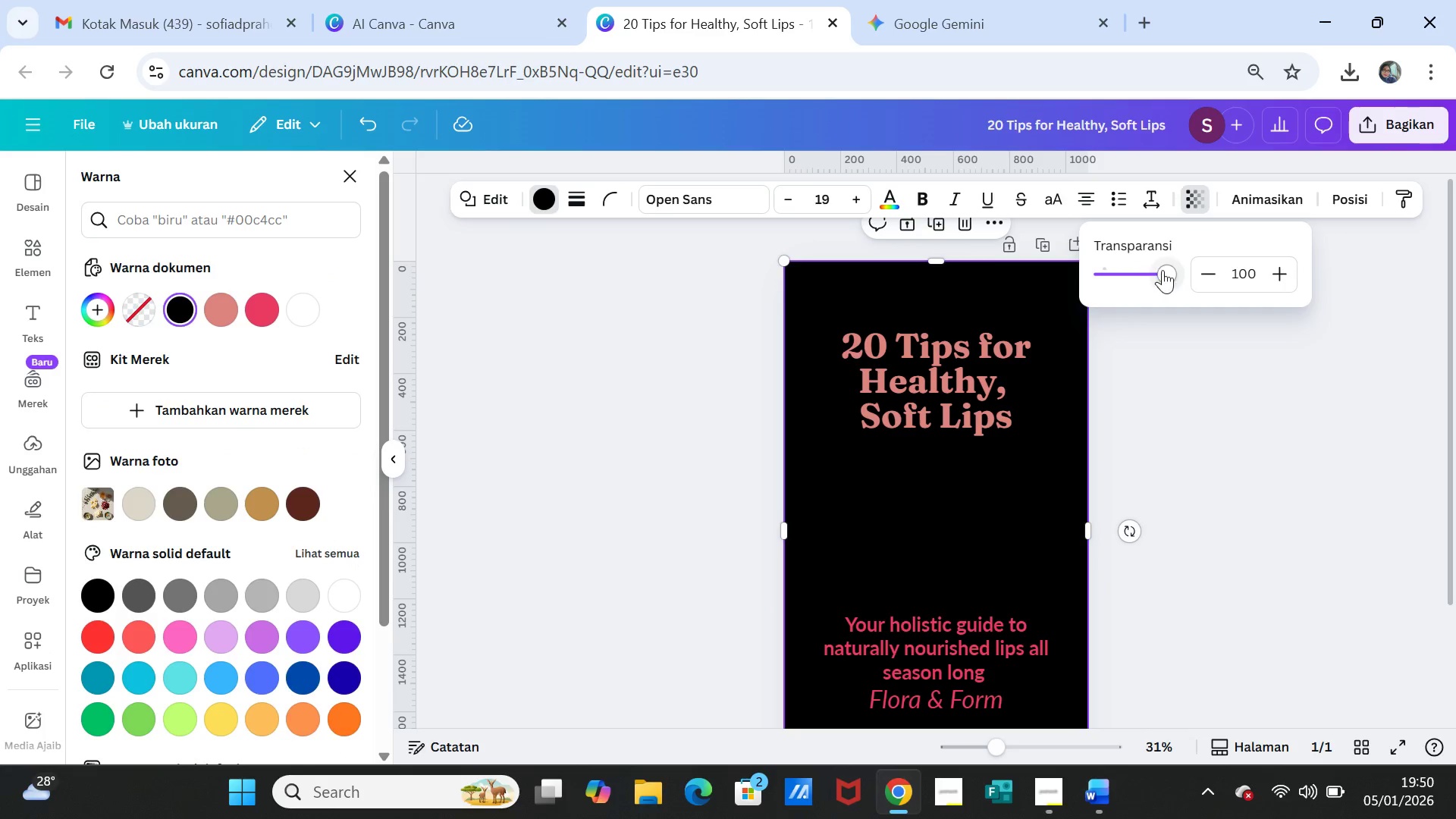 
left_click_drag(start_coordinate=[1163, 270], to_coordinate=[1112, 264])
 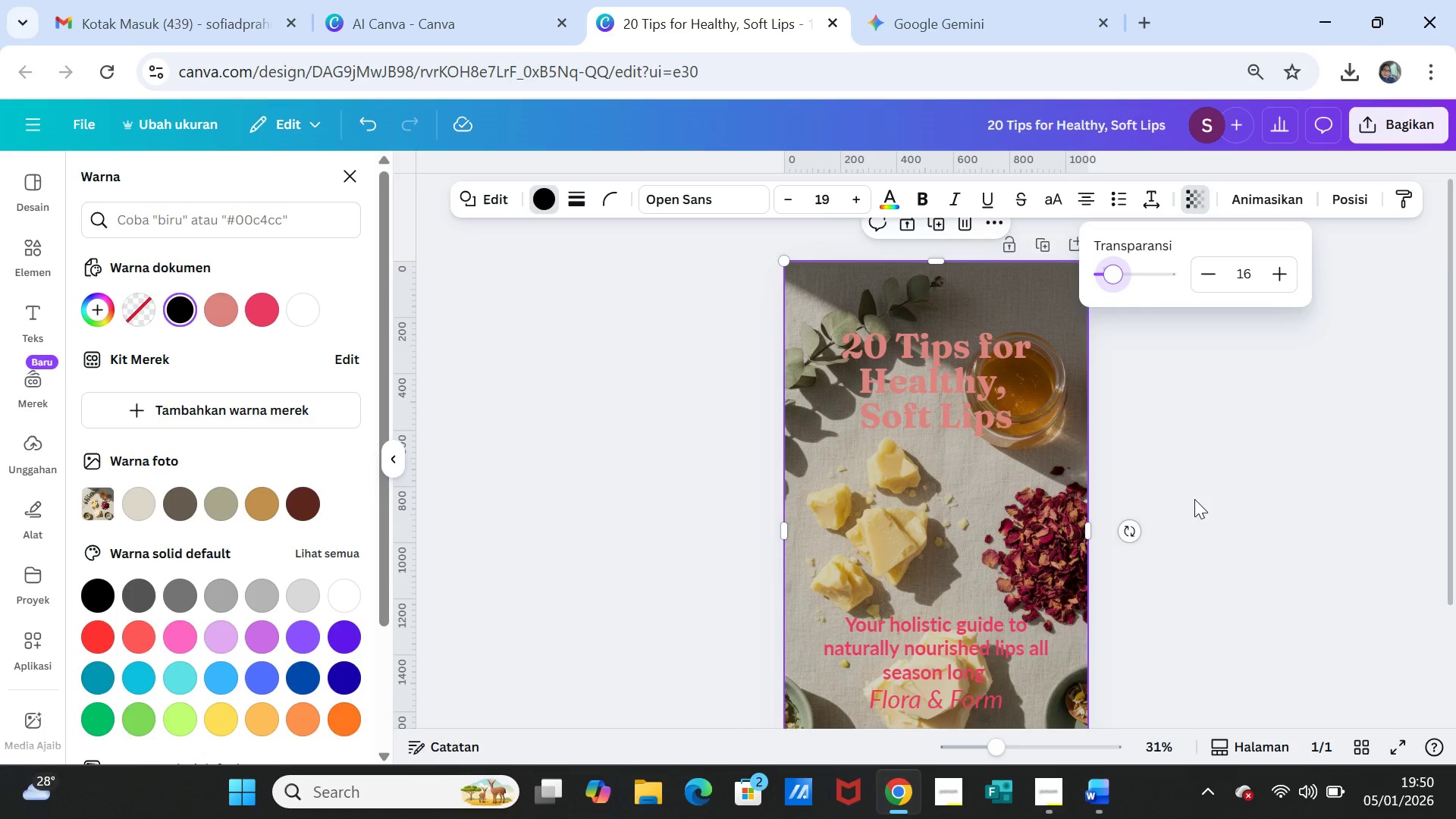 
left_click([1198, 504])
 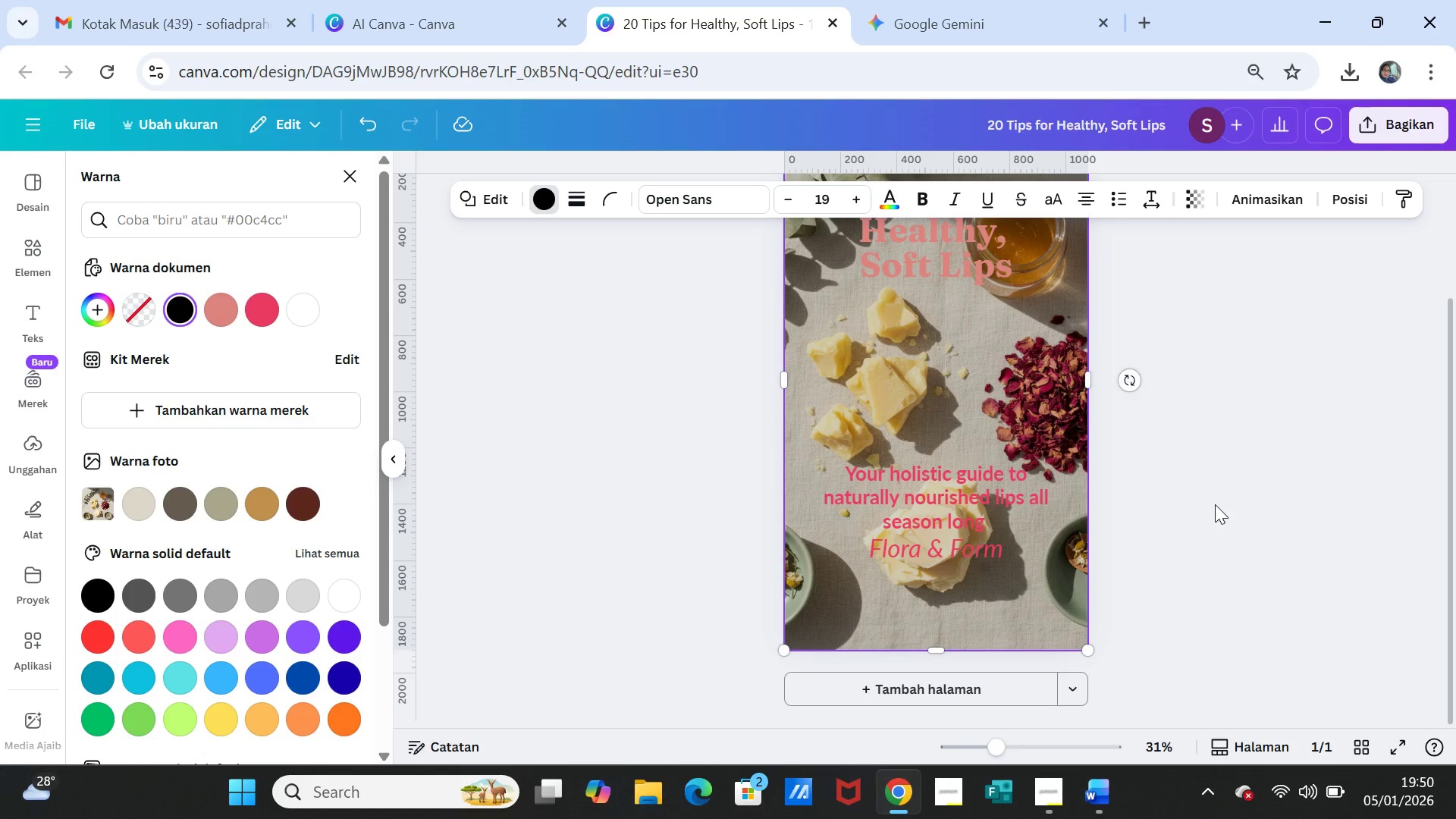 
scroll: coordinate [1194, 500], scroll_direction: down, amount: 2.0
 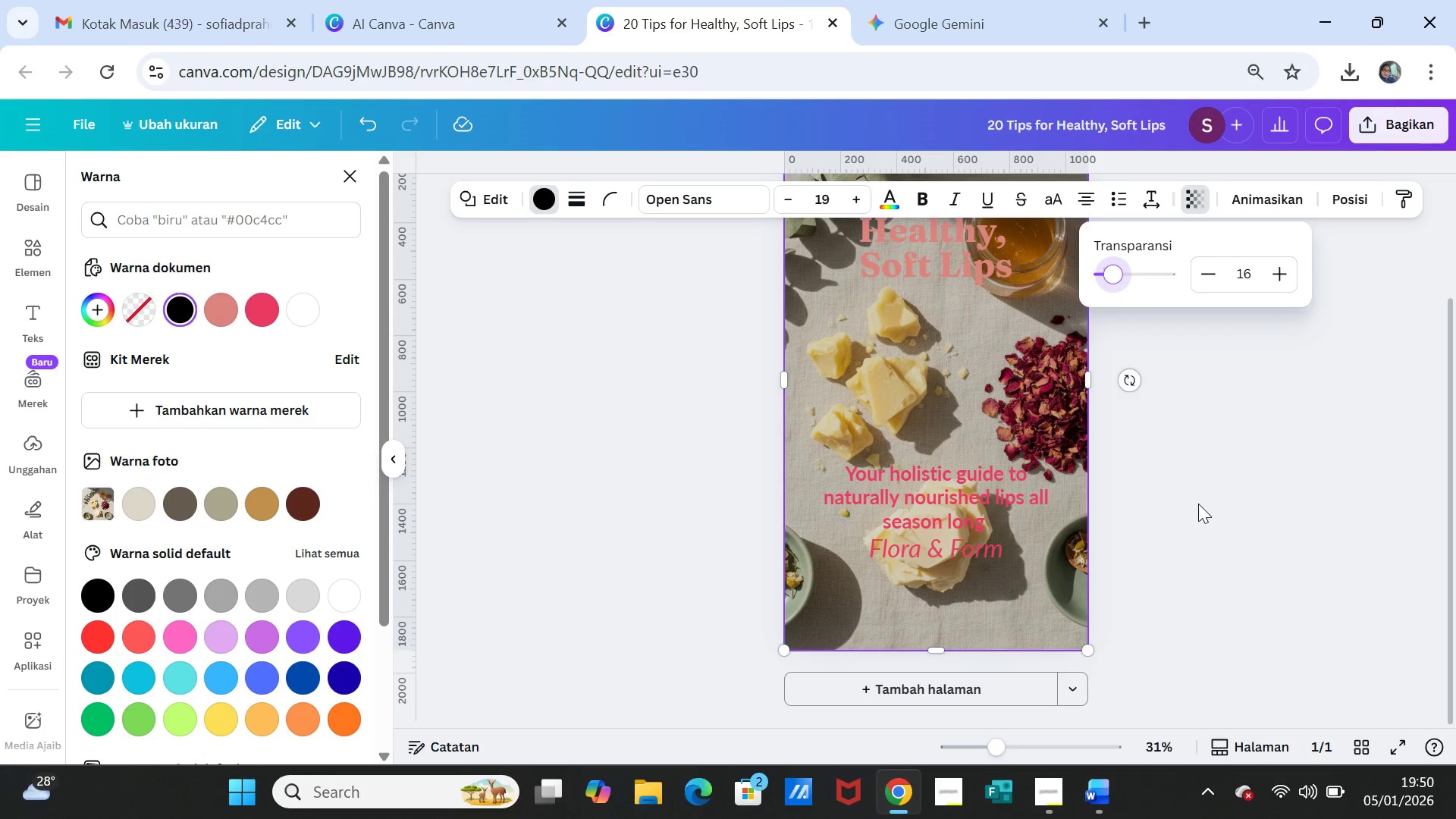 
left_click([1215, 504])
 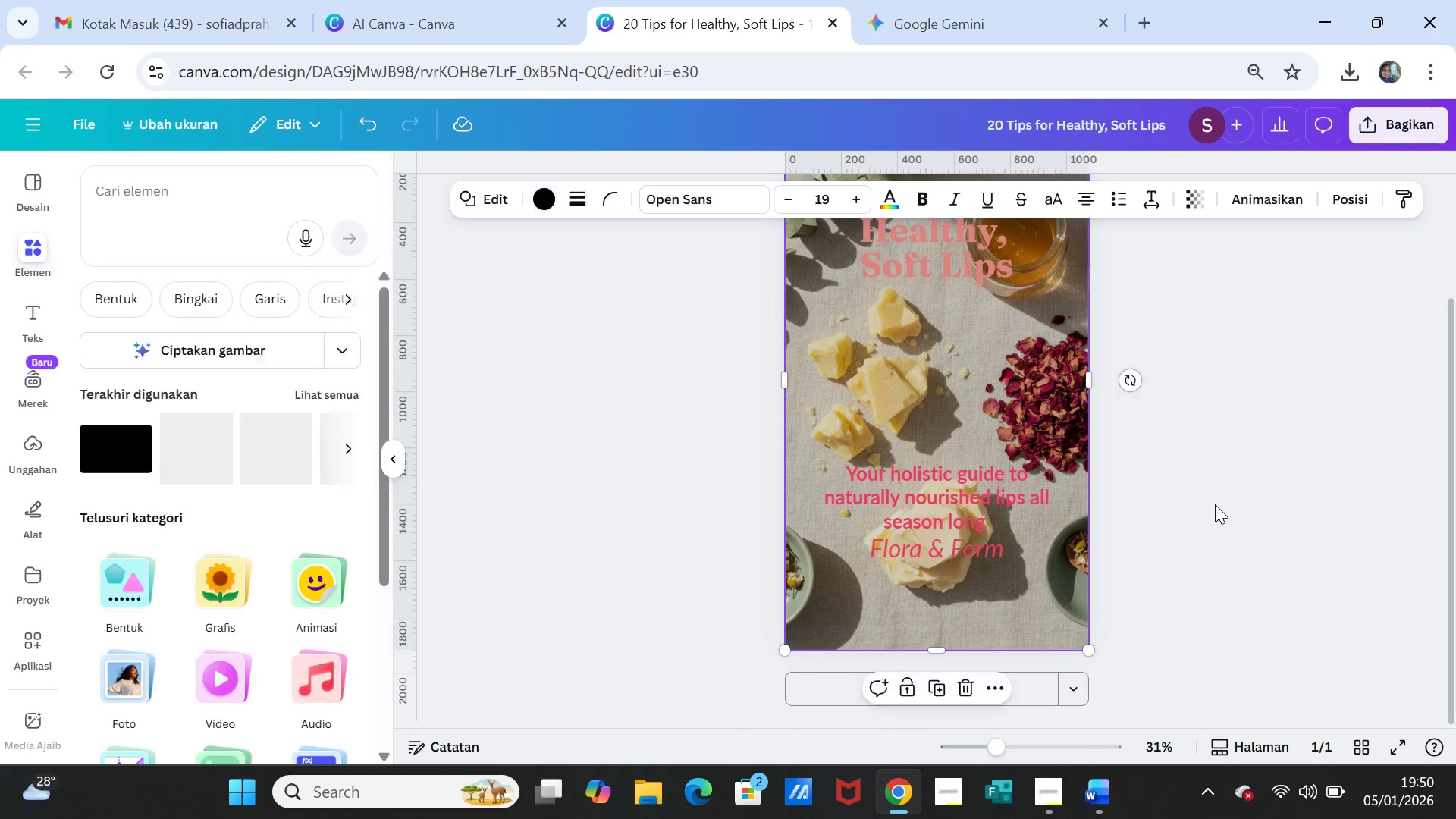 
left_click([1215, 504])
 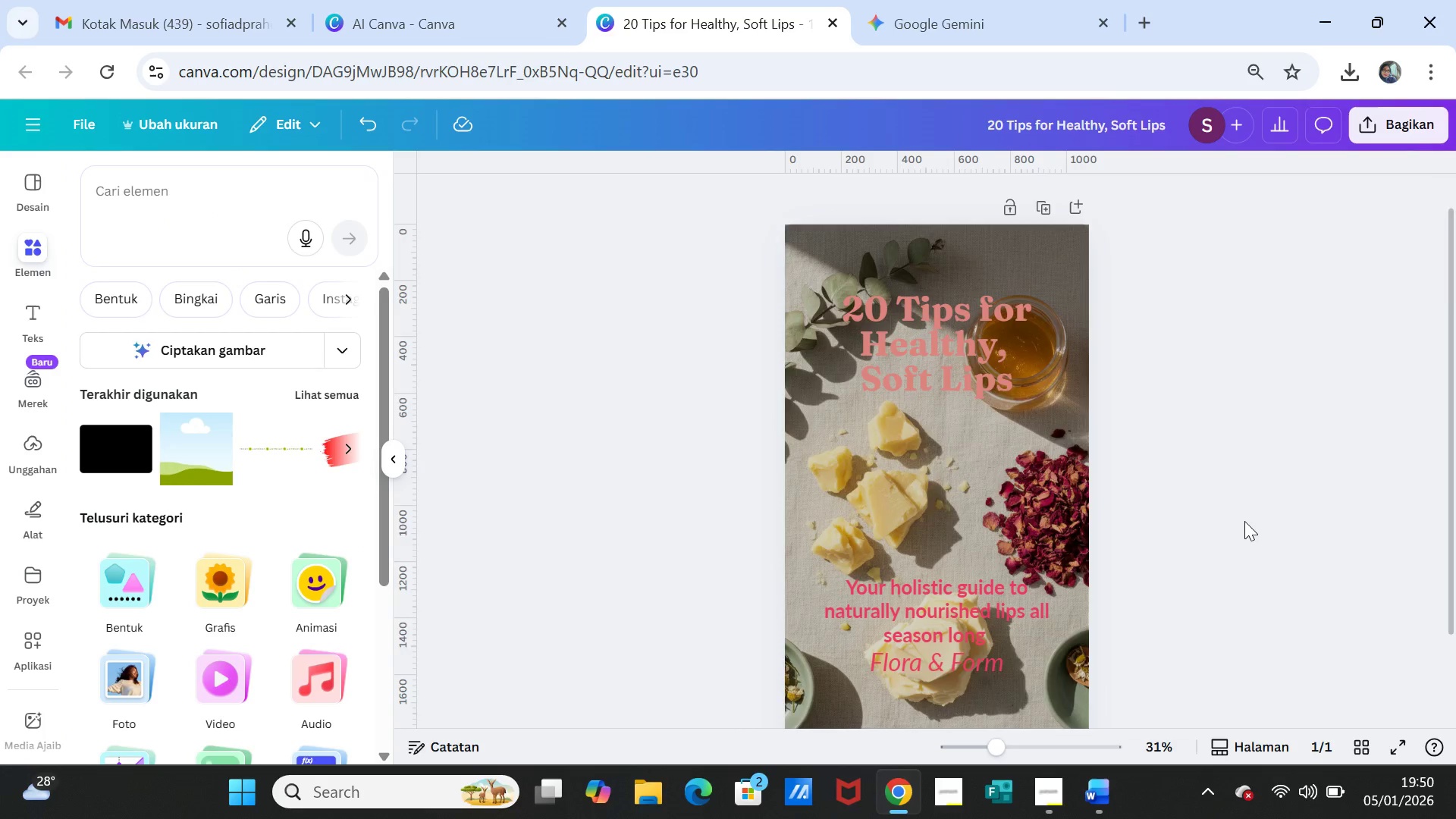 
scroll: coordinate [1215, 504], scroll_direction: up, amount: 1.0
 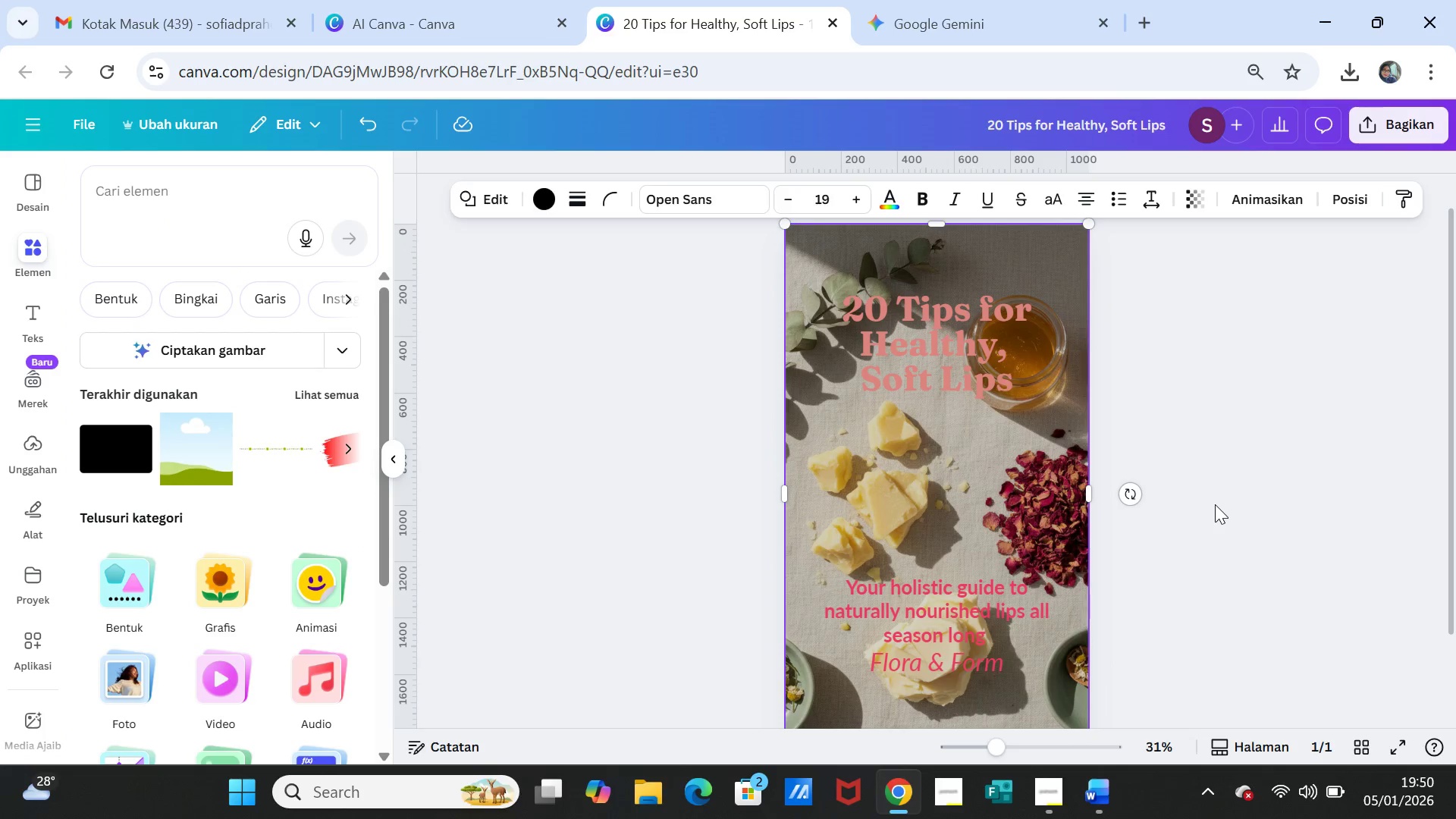 
scroll: coordinate [1244, 521], scroll_direction: down, amount: 1.0
 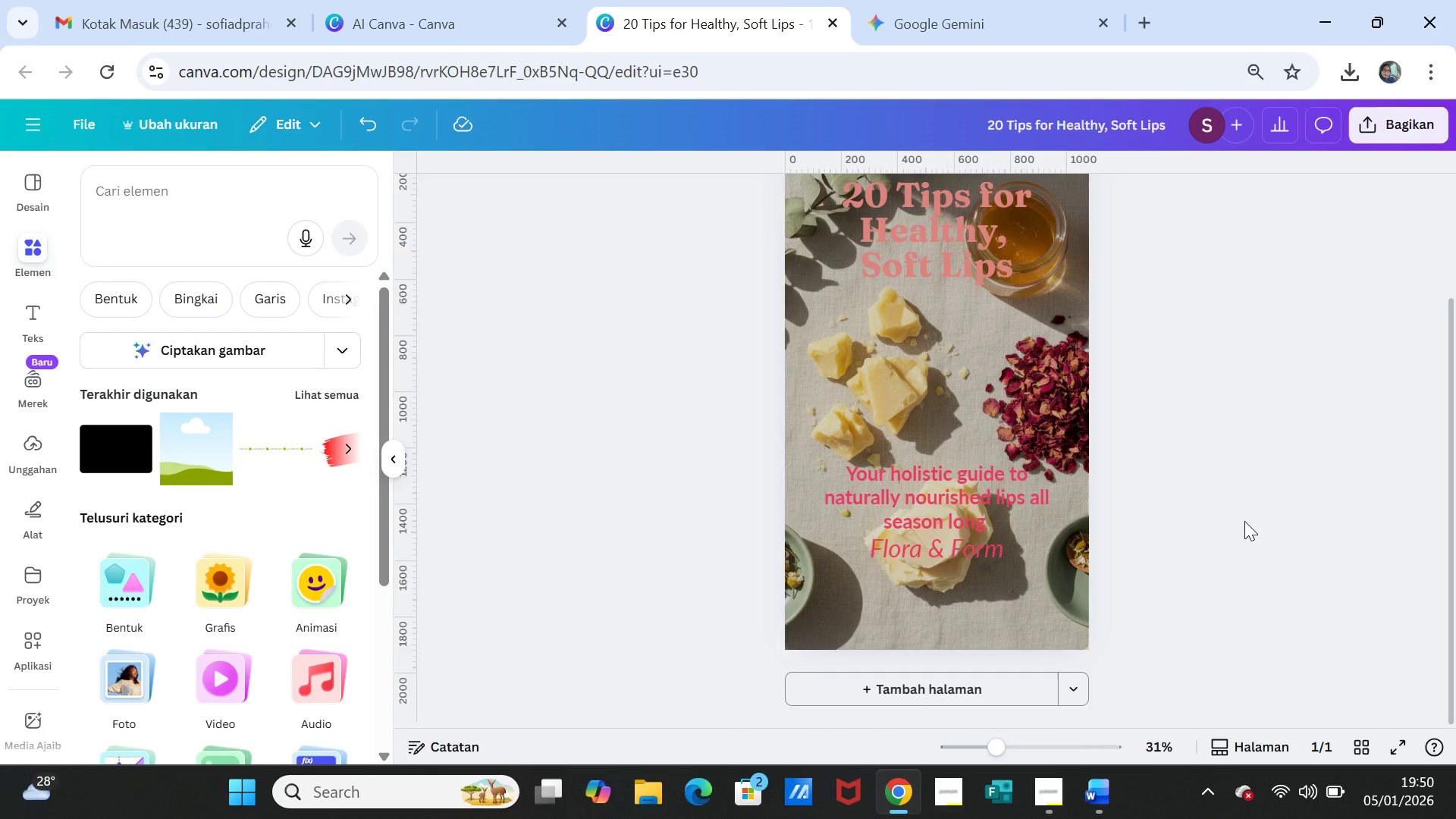 
scroll: coordinate [1244, 521], scroll_direction: up, amount: 1.0
 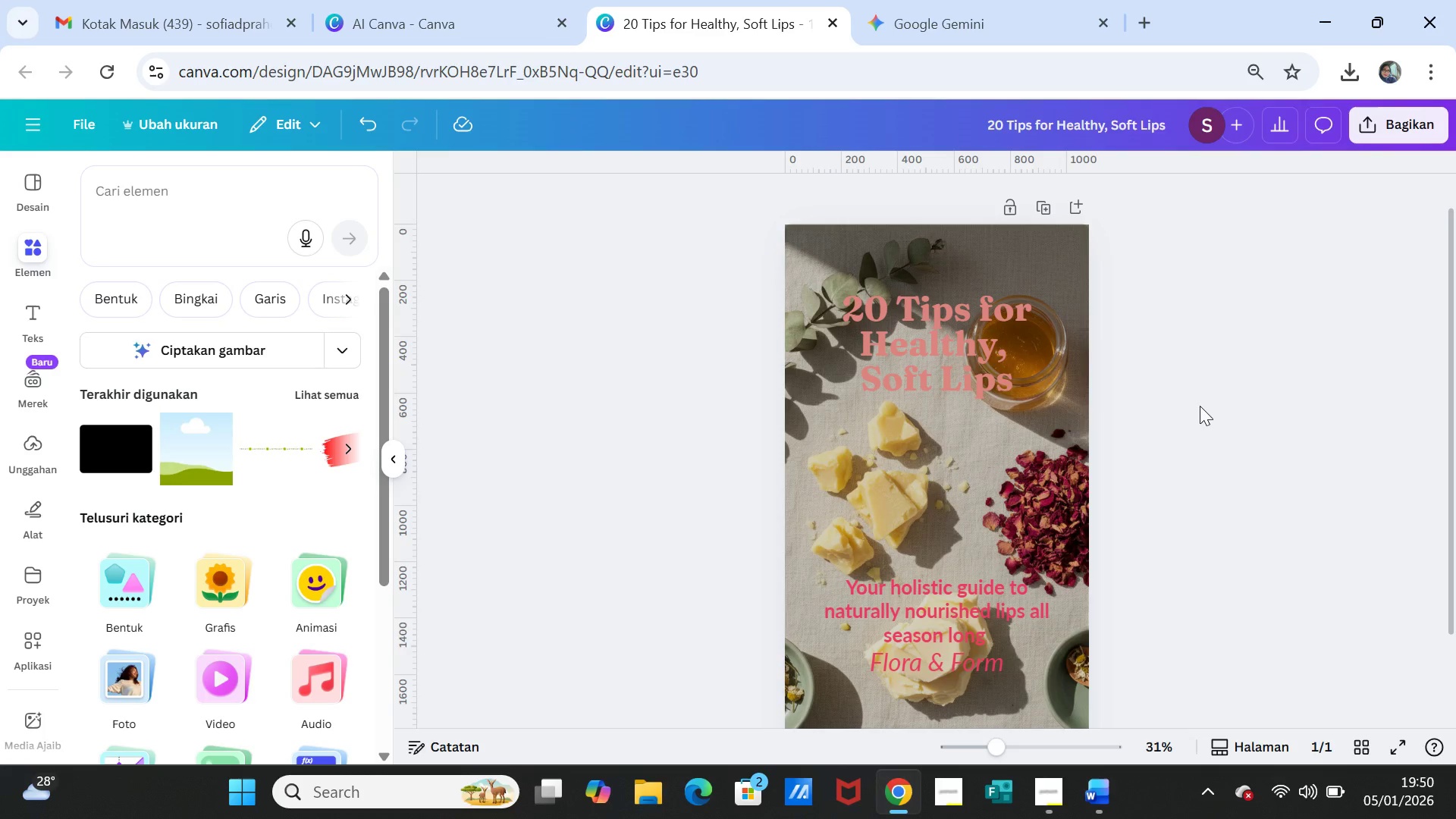 
scroll: coordinate [1241, 477], scroll_direction: down, amount: 1.0
 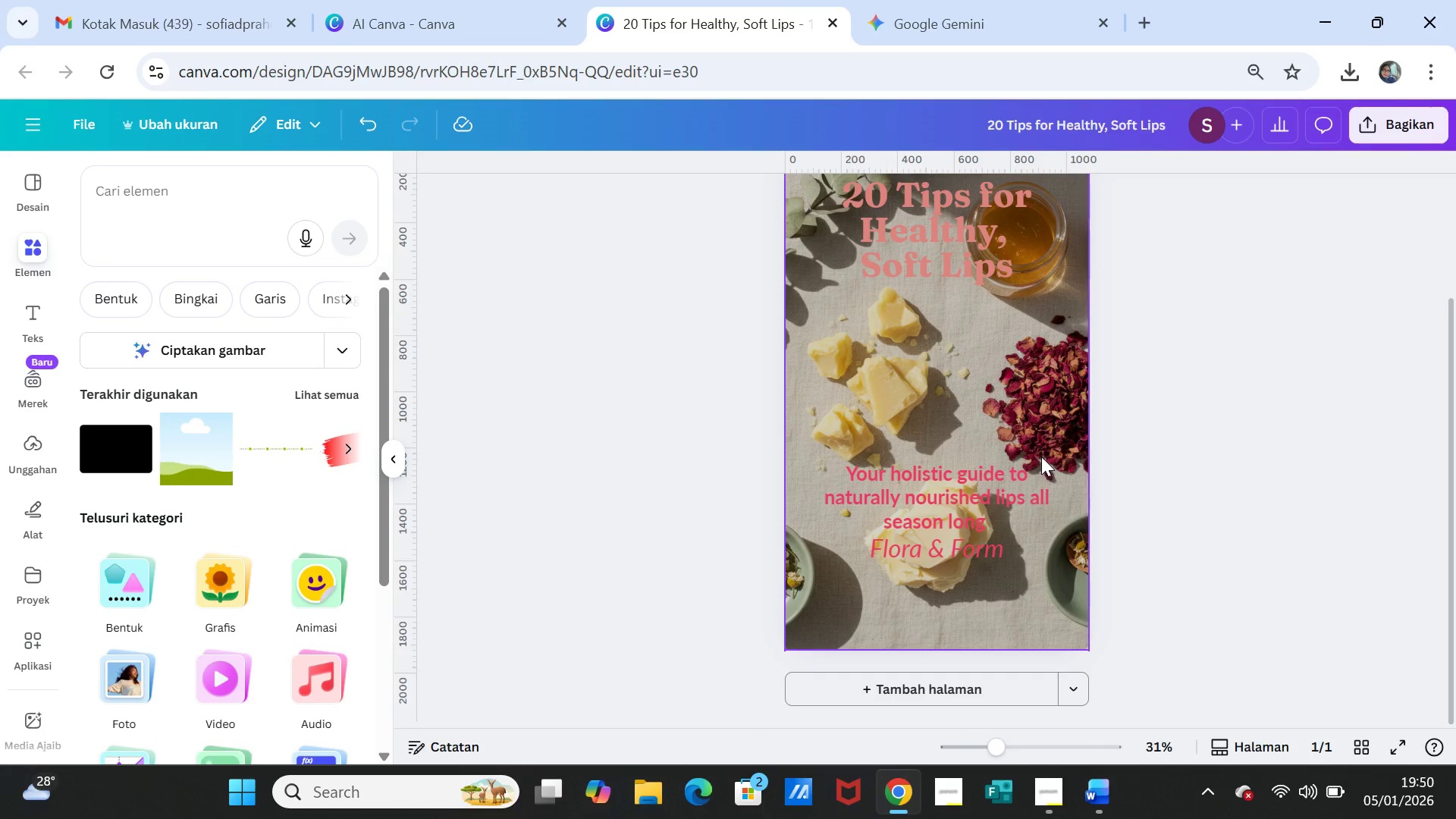 
wait(5.88)
 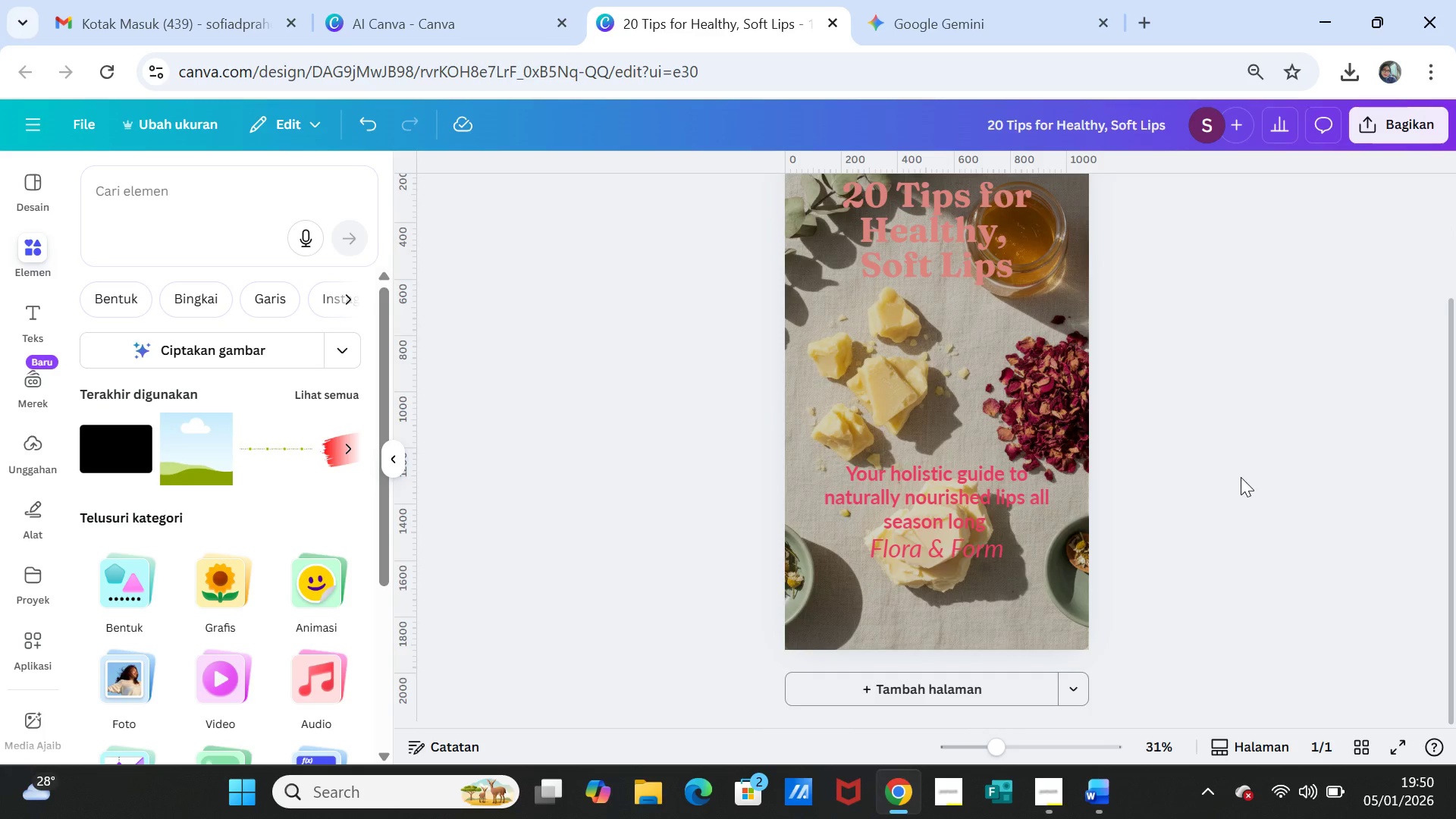 
key(Delete)
 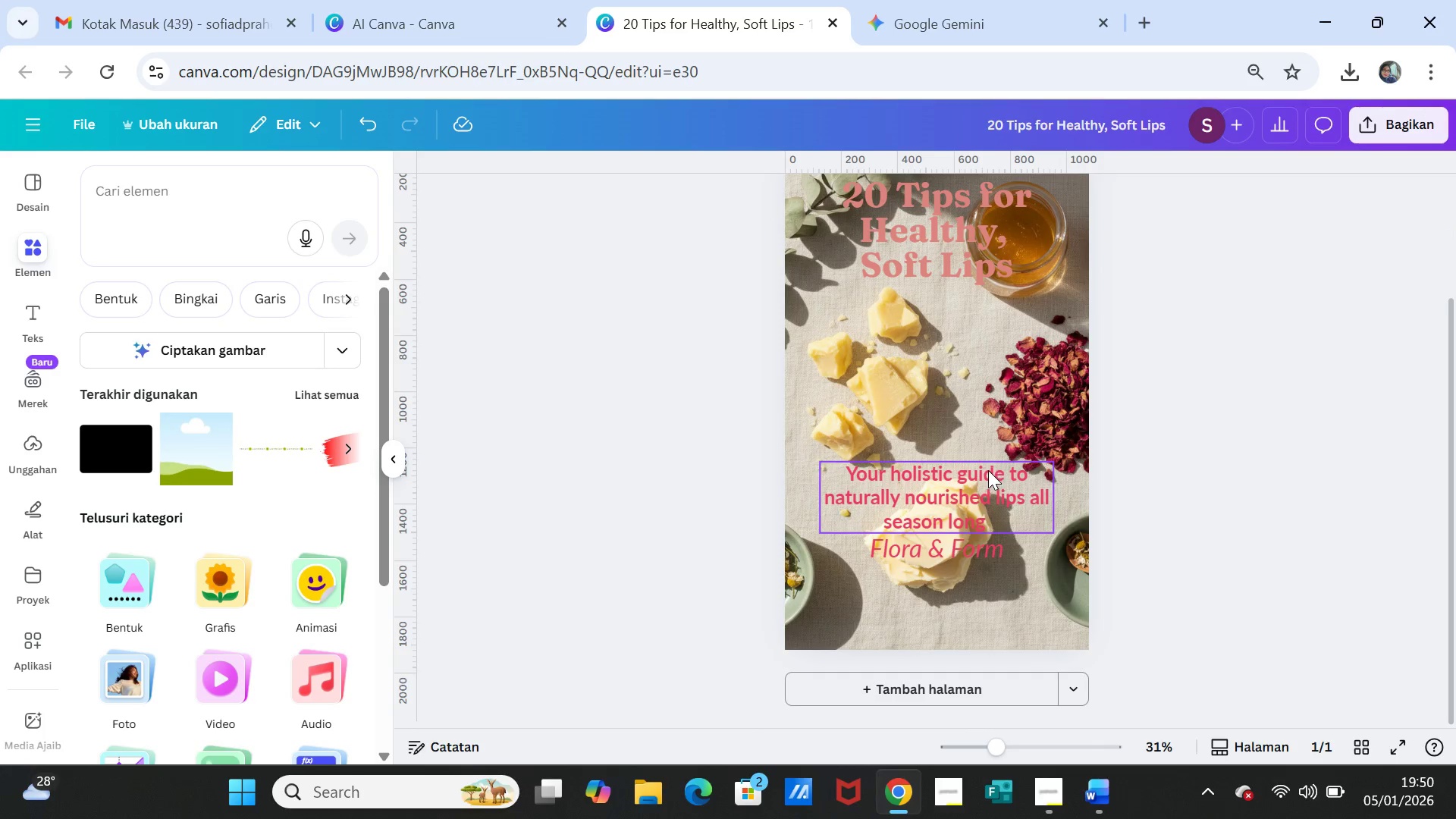 
left_click([988, 470])
 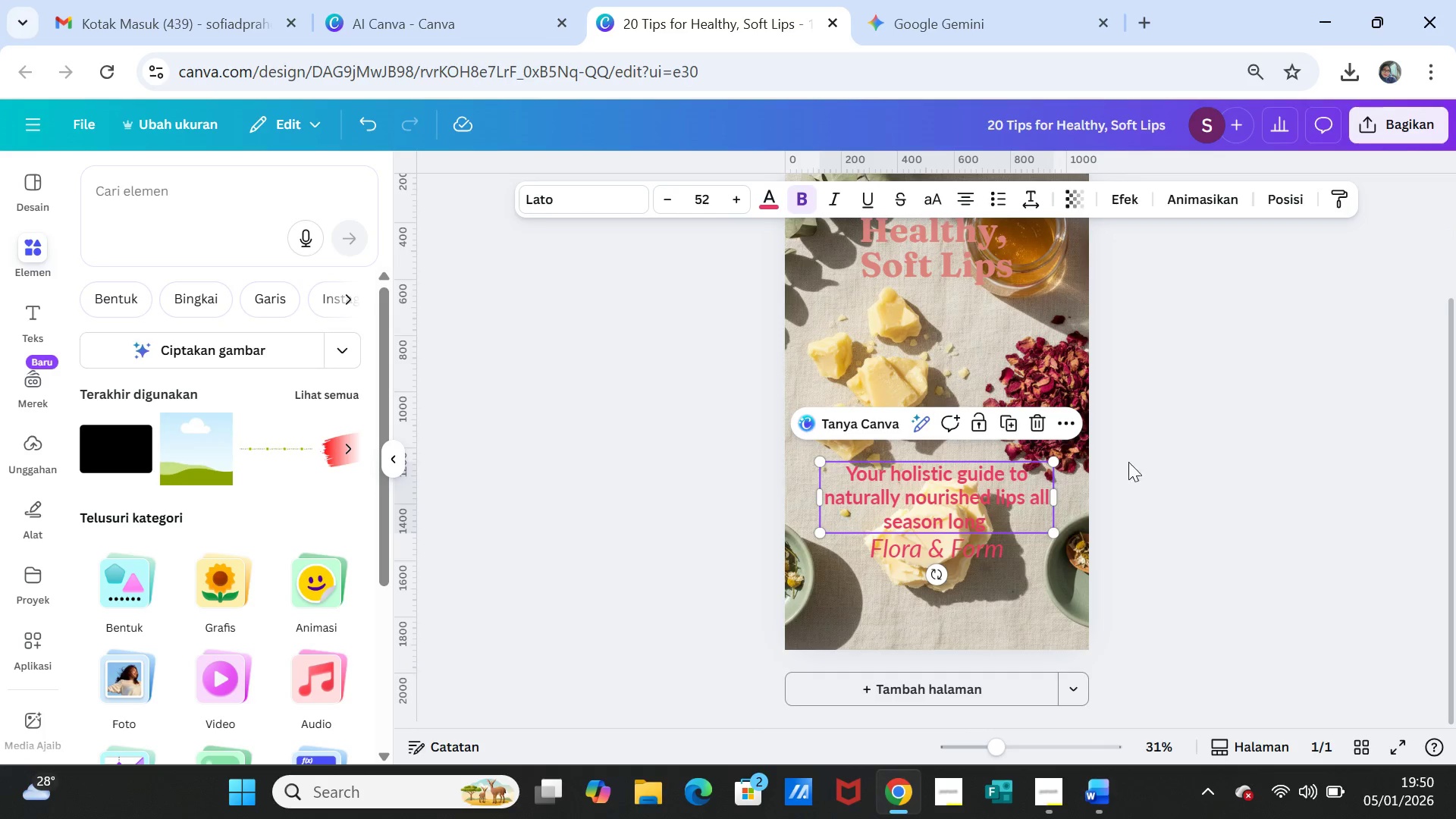 
left_click([1172, 462])
 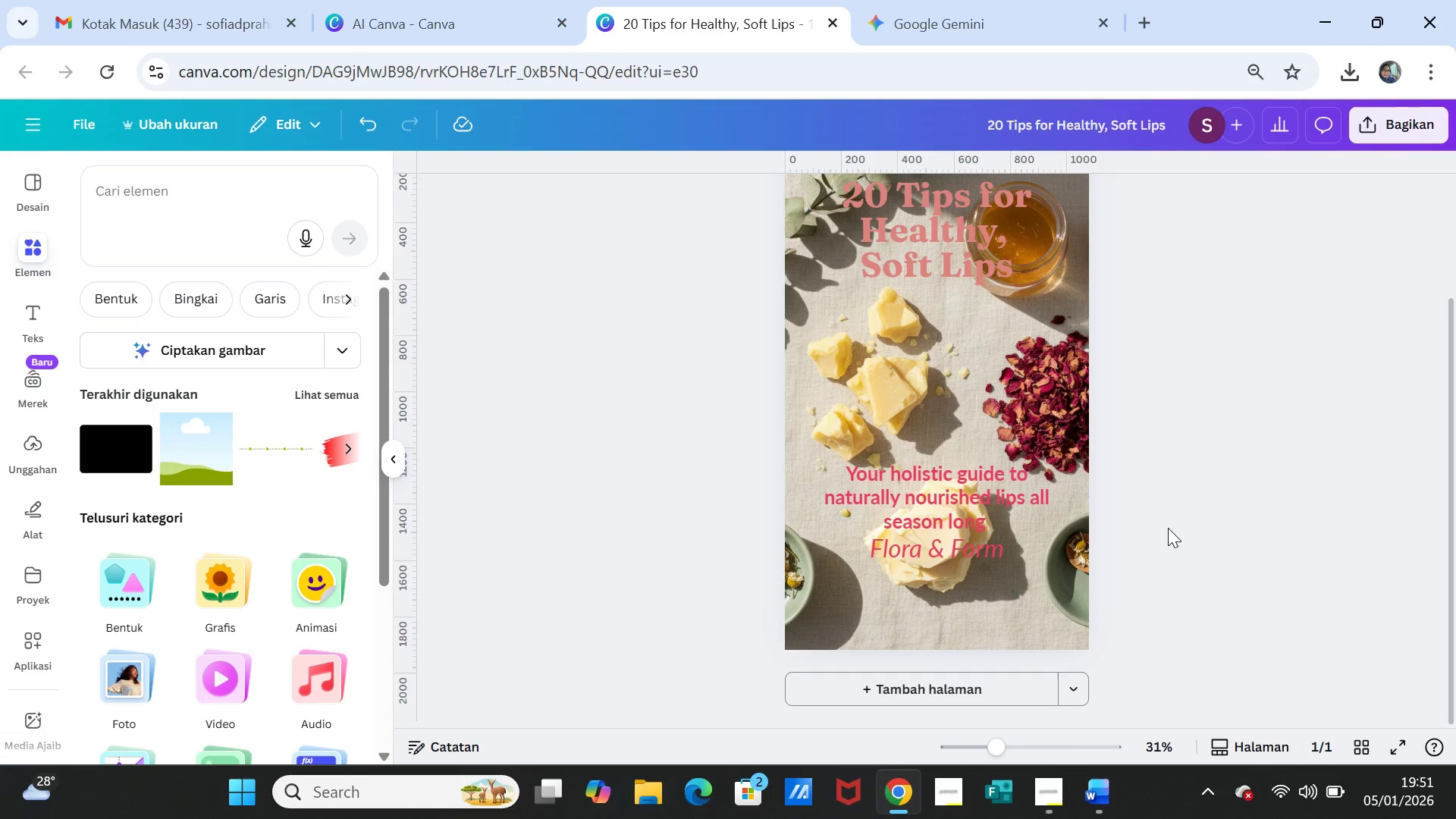 
scroll: coordinate [1168, 528], scroll_direction: up, amount: 1.0
 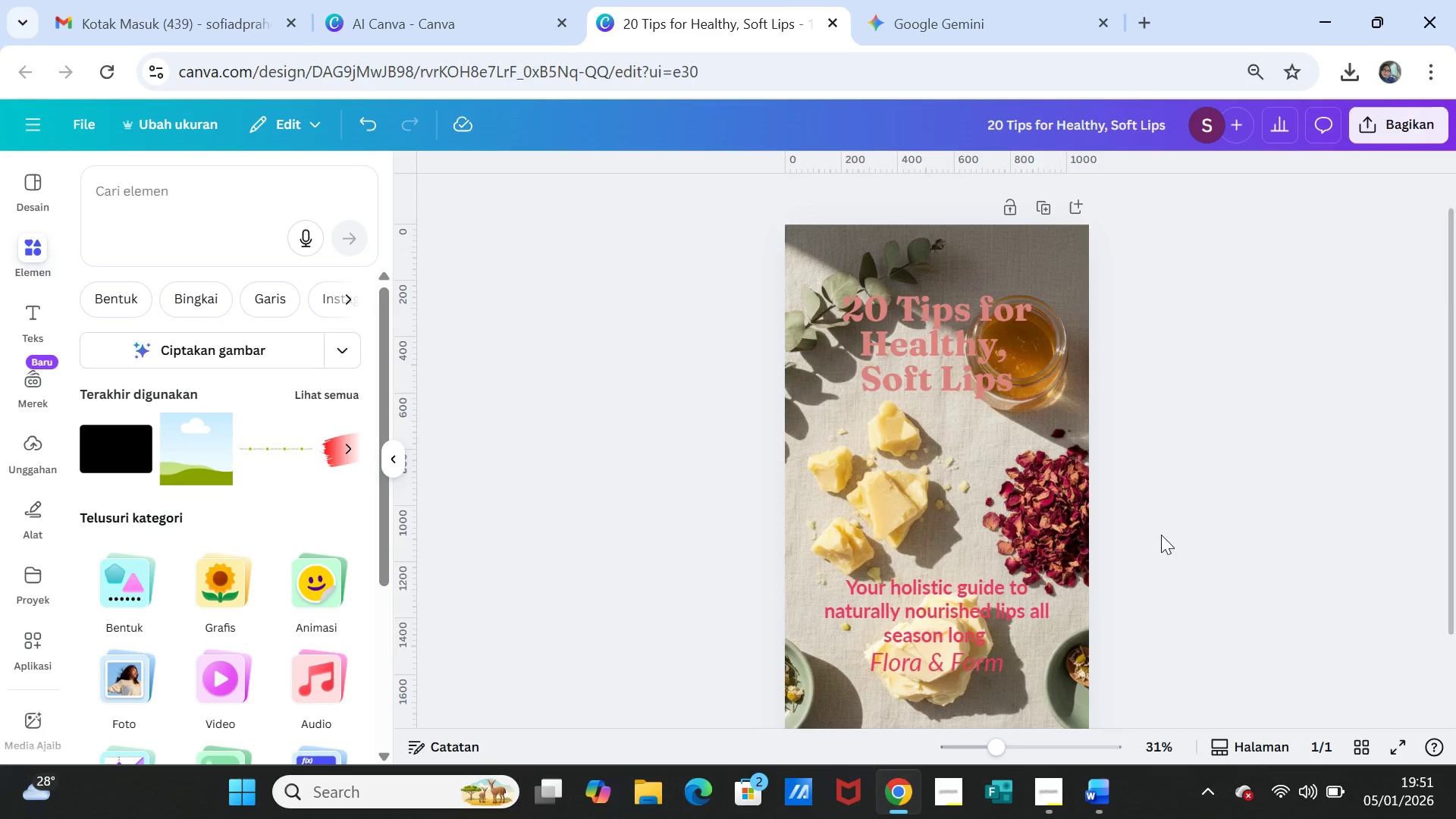 
scroll: coordinate [1161, 535], scroll_direction: down, amount: 1.0
 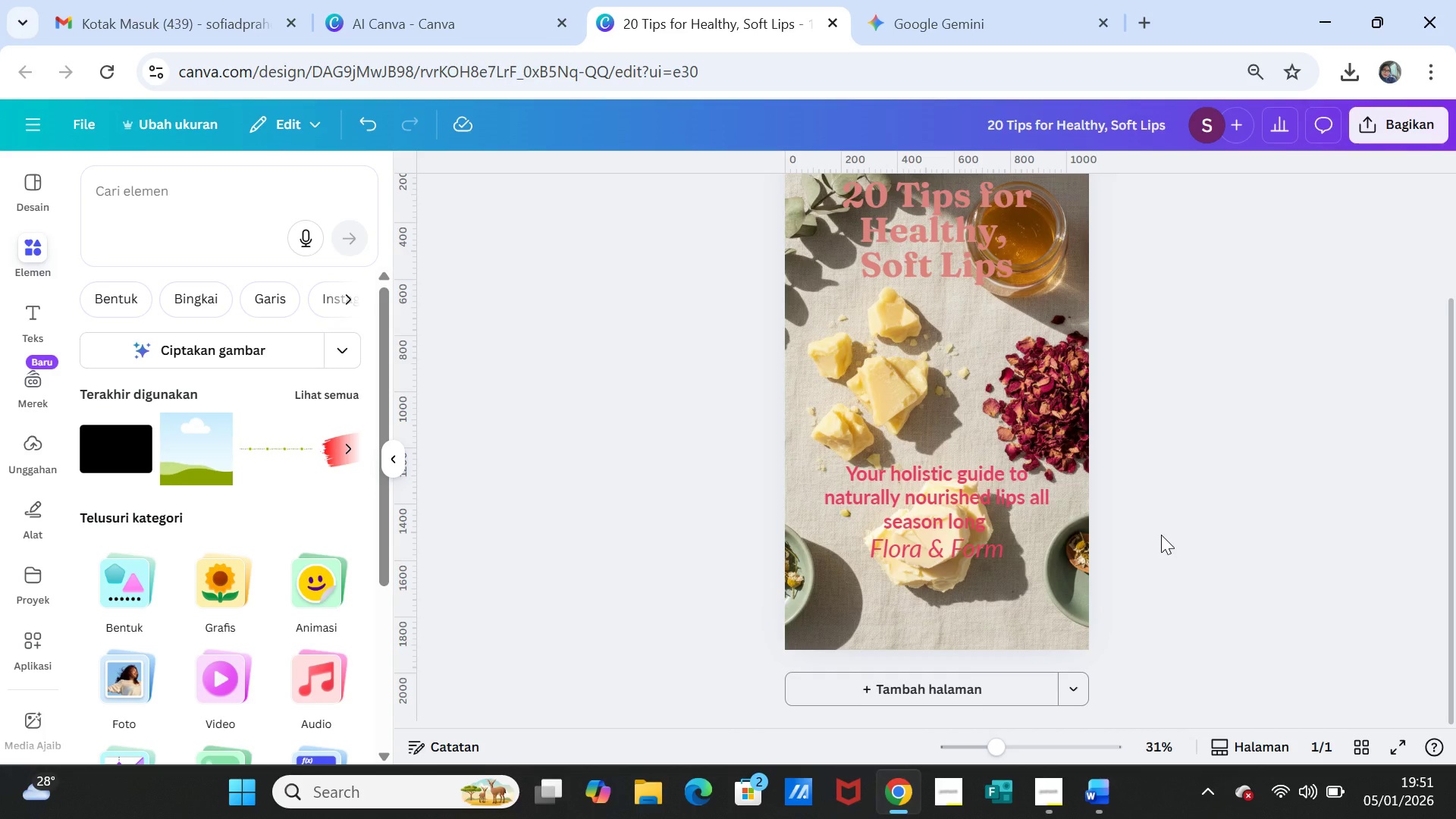 
scroll: coordinate [1161, 535], scroll_direction: up, amount: 2.0
 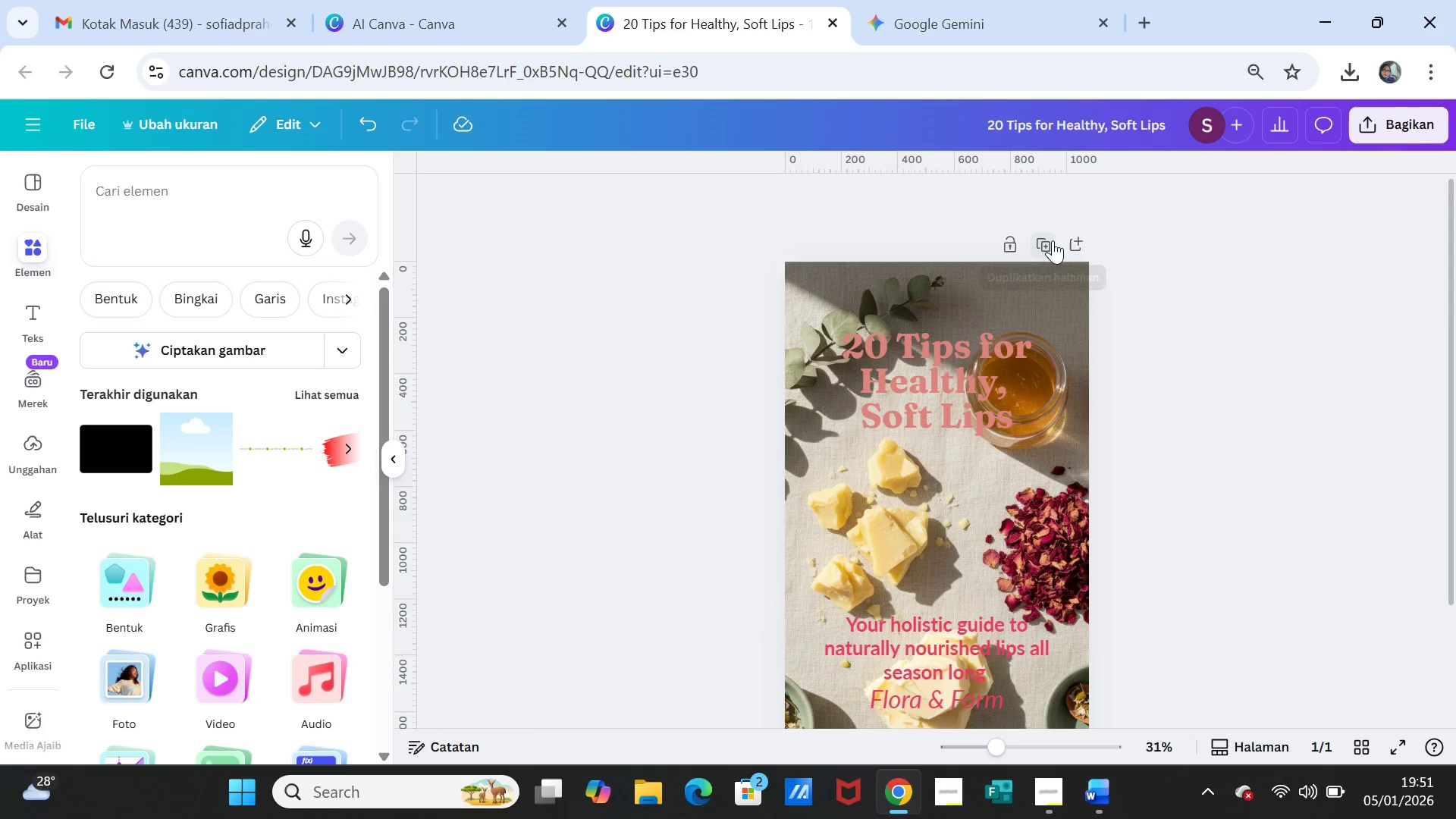 
left_click([1053, 240])
 